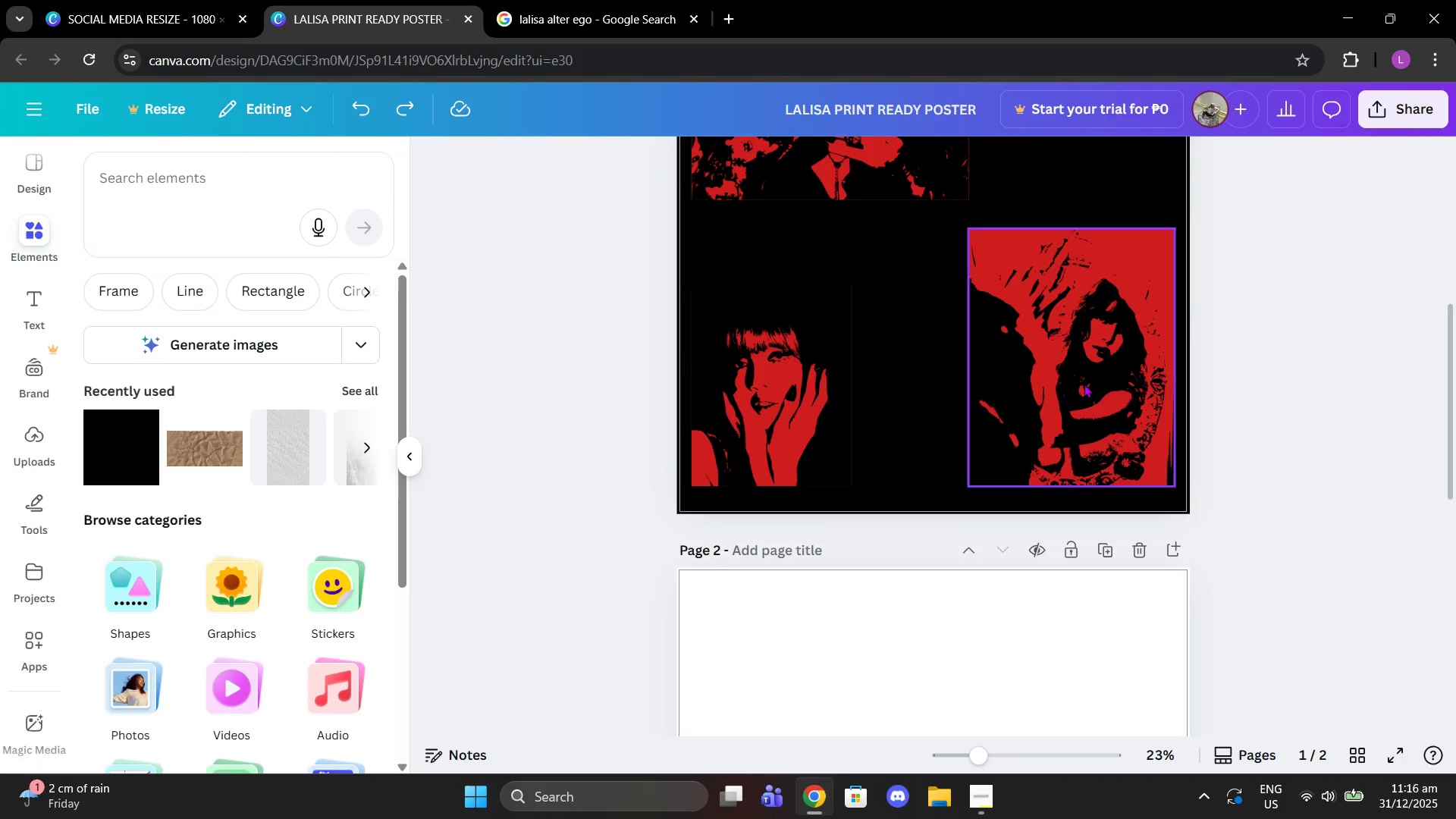 
left_click([1084, 383])
 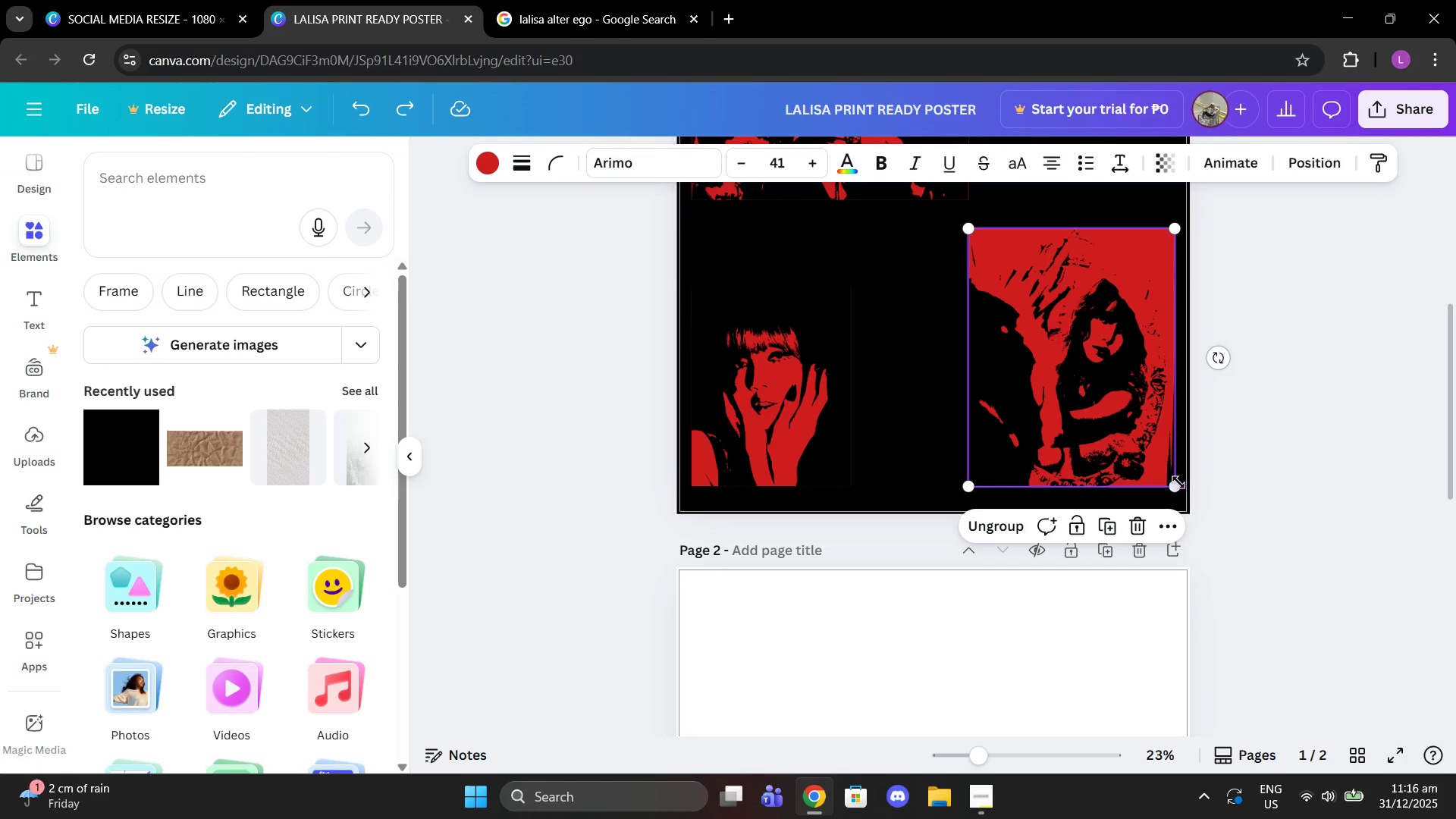 
left_click_drag(start_coordinate=[1178, 487], to_coordinate=[1163, 457])
 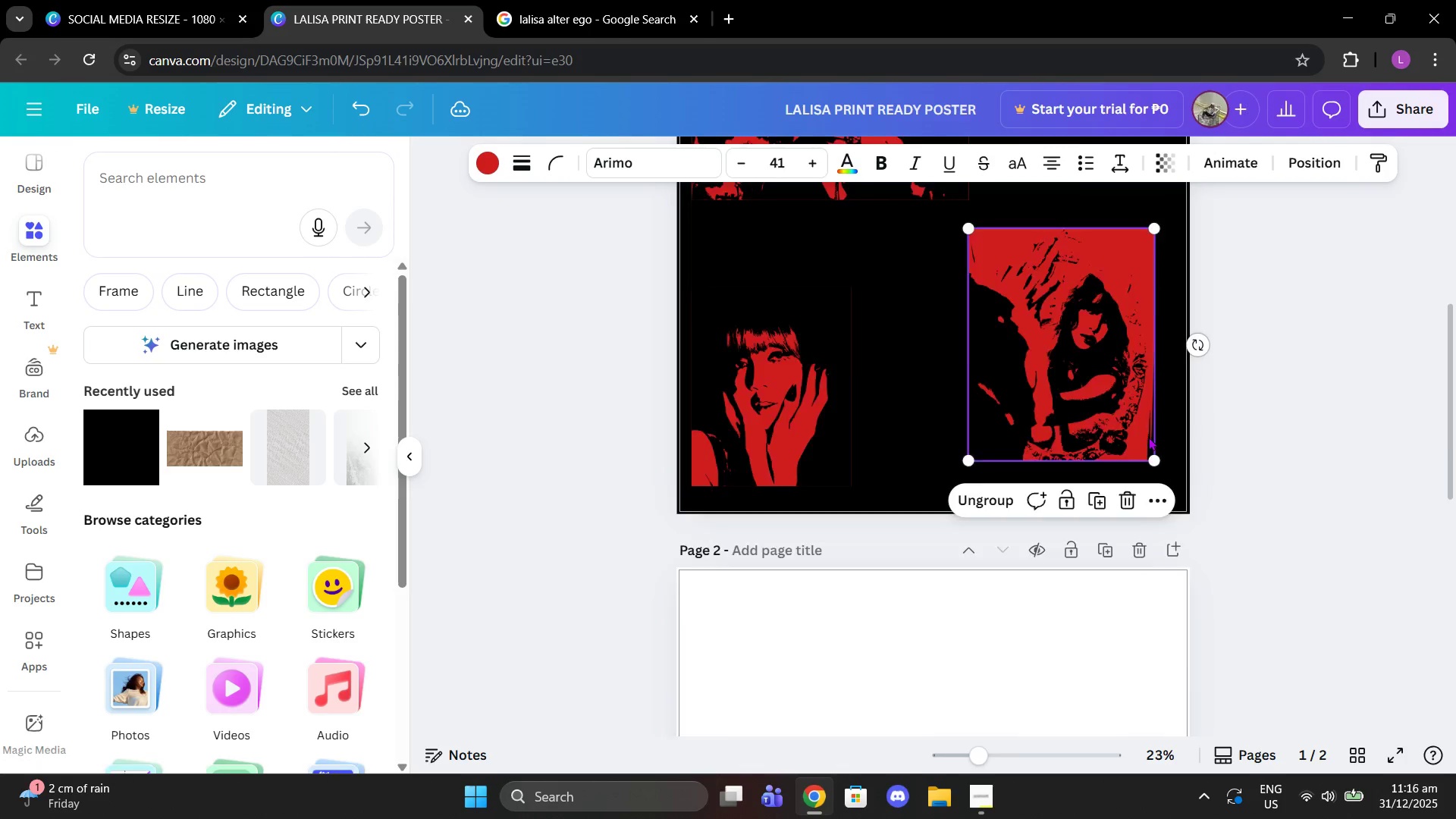 
scroll: coordinate [1148, 437], scroll_direction: up, amount: 2.0
 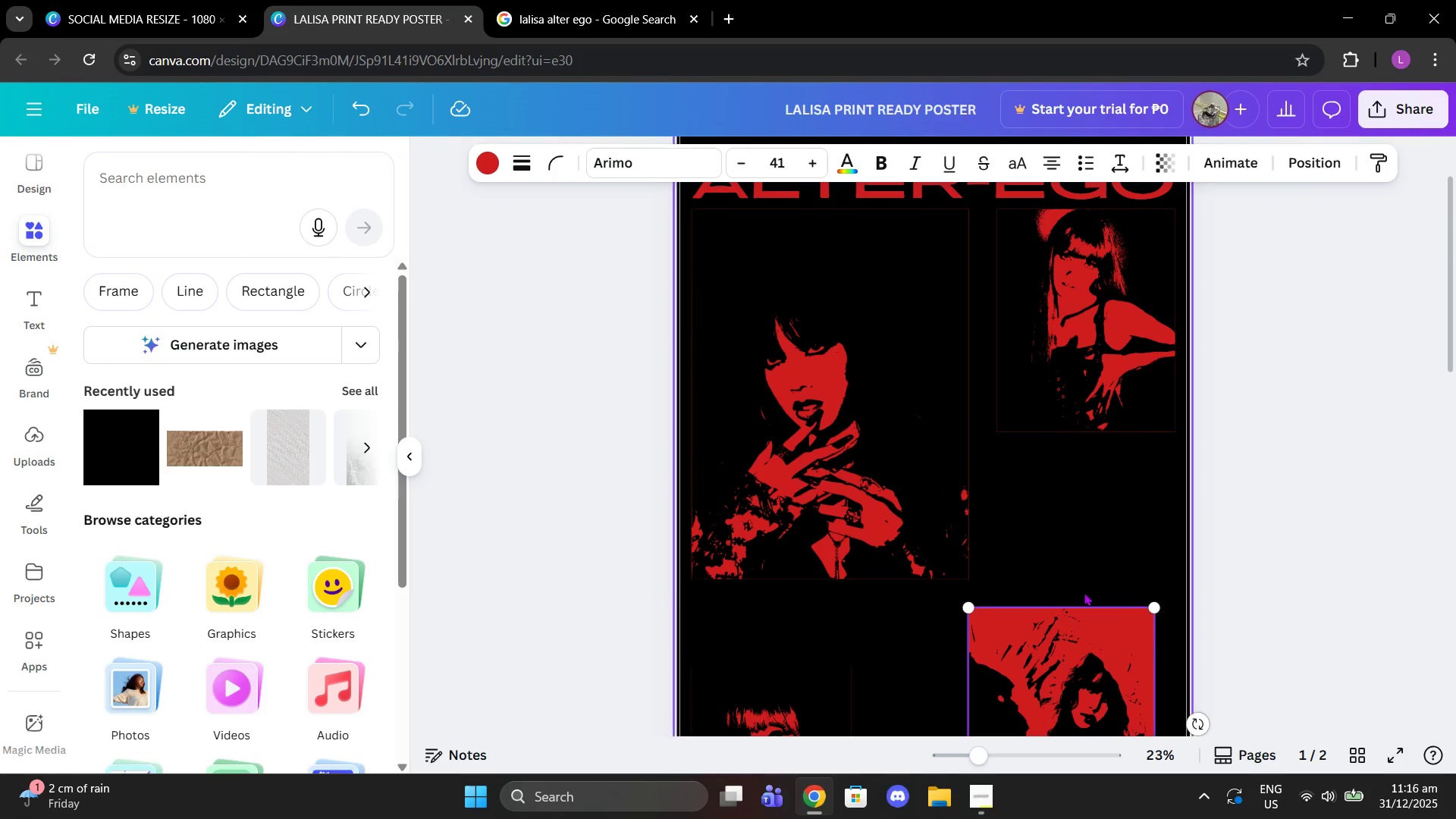 
scroll: coordinate [1085, 573], scroll_direction: down, amount: 1.0
 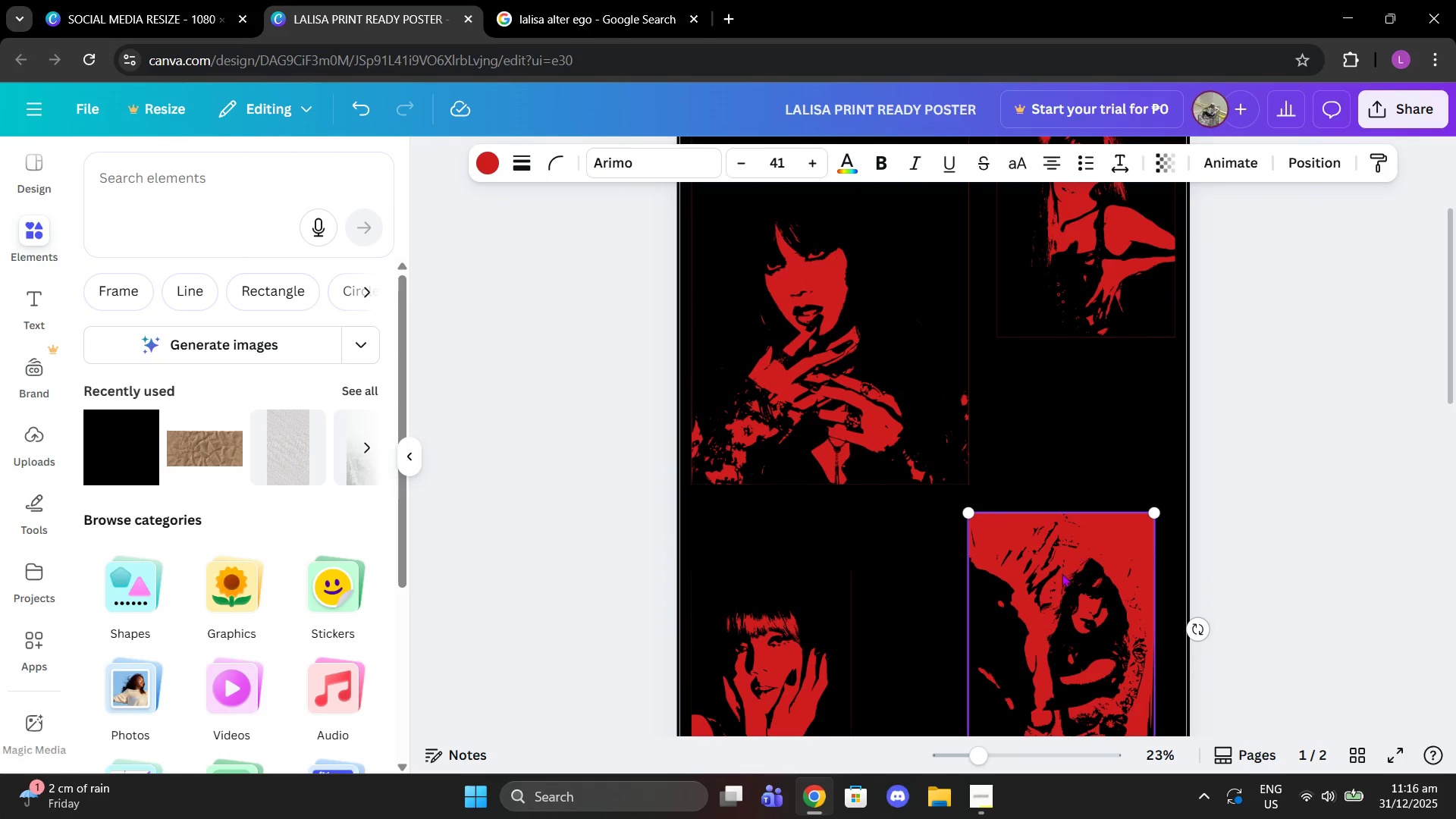 
left_click_drag(start_coordinate=[1062, 574], to_coordinate=[1081, 546])
 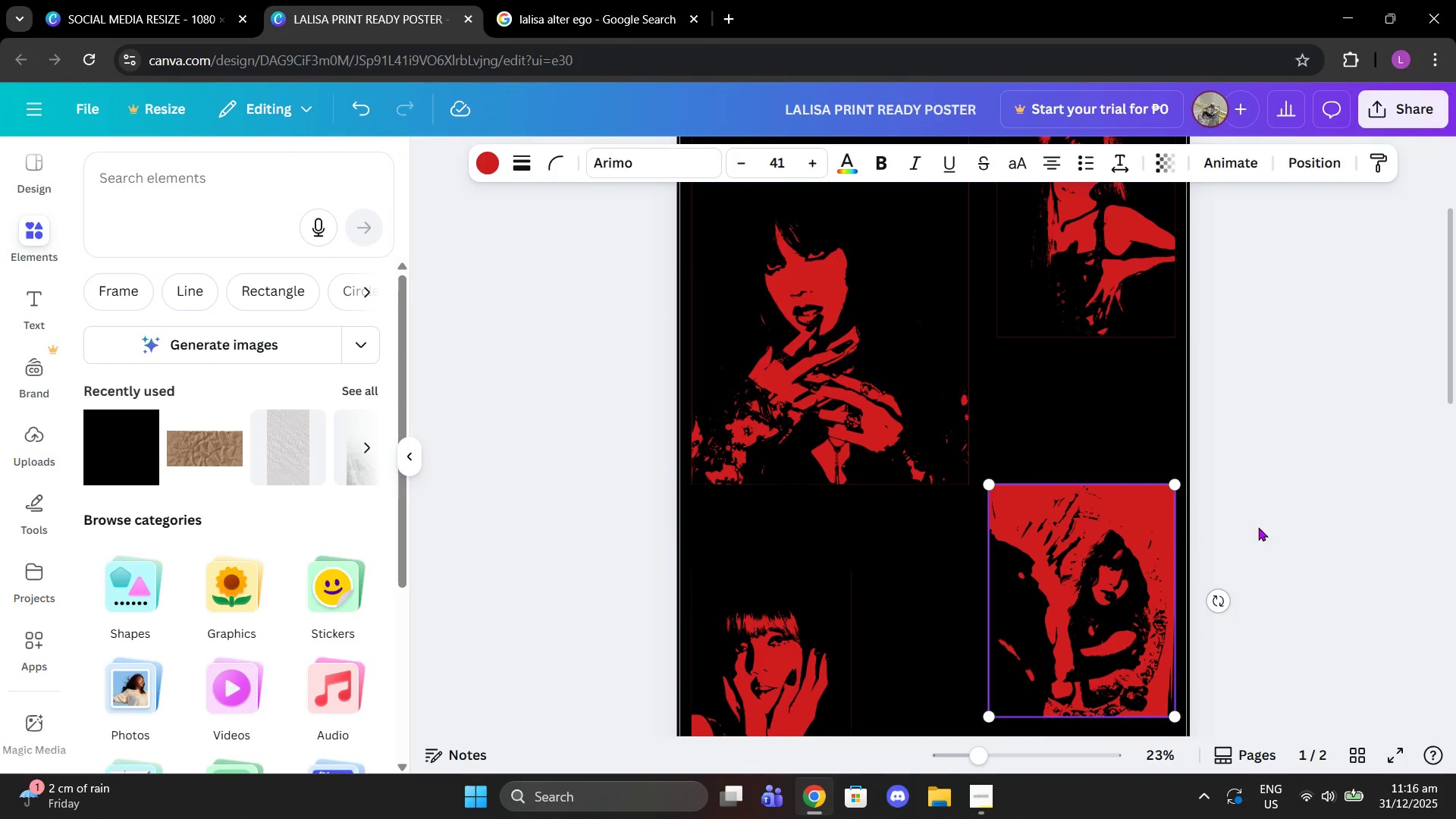 
left_click([1258, 527])
 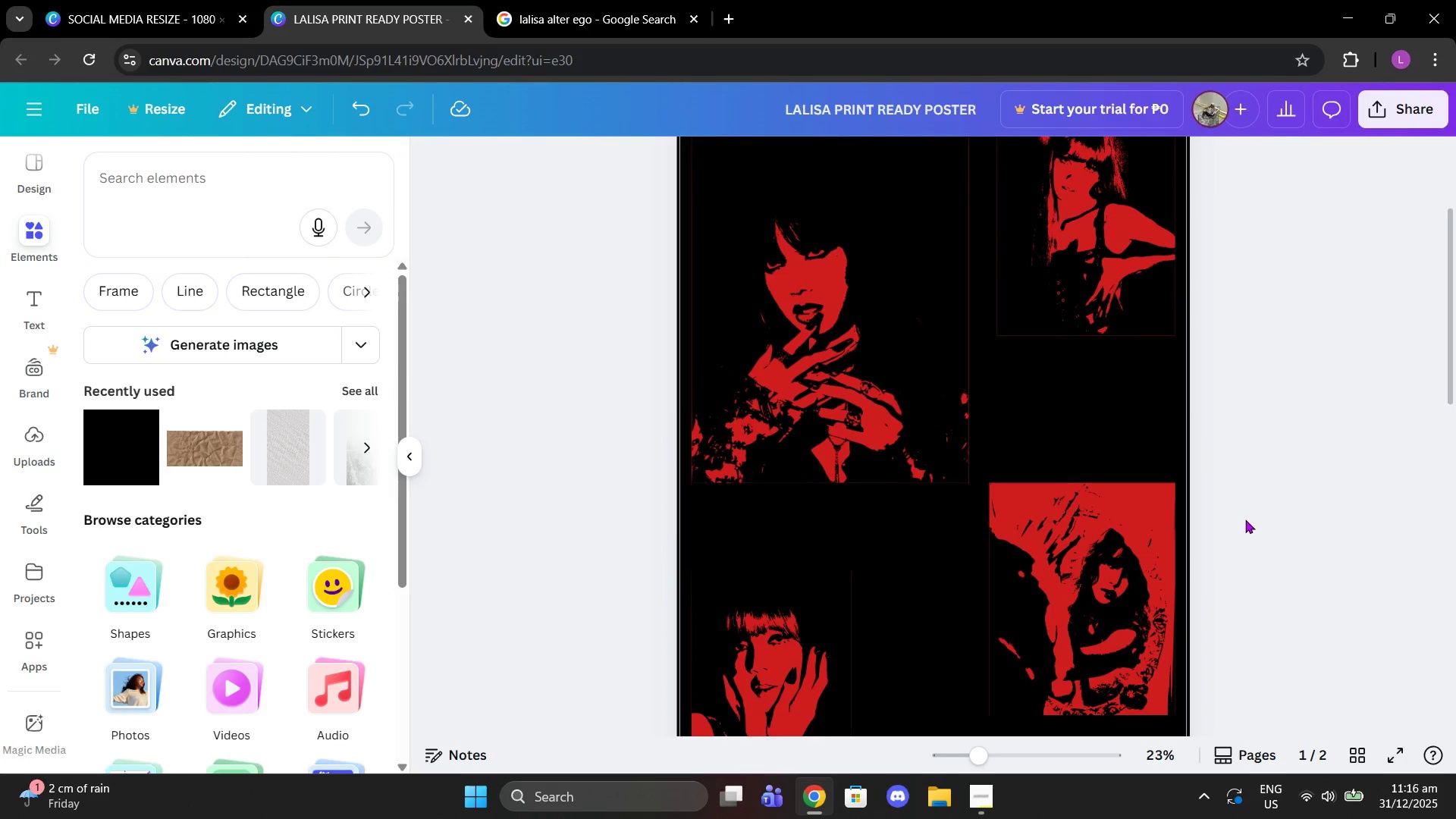 
scroll: coordinate [1162, 450], scroll_direction: down, amount: 12.0
 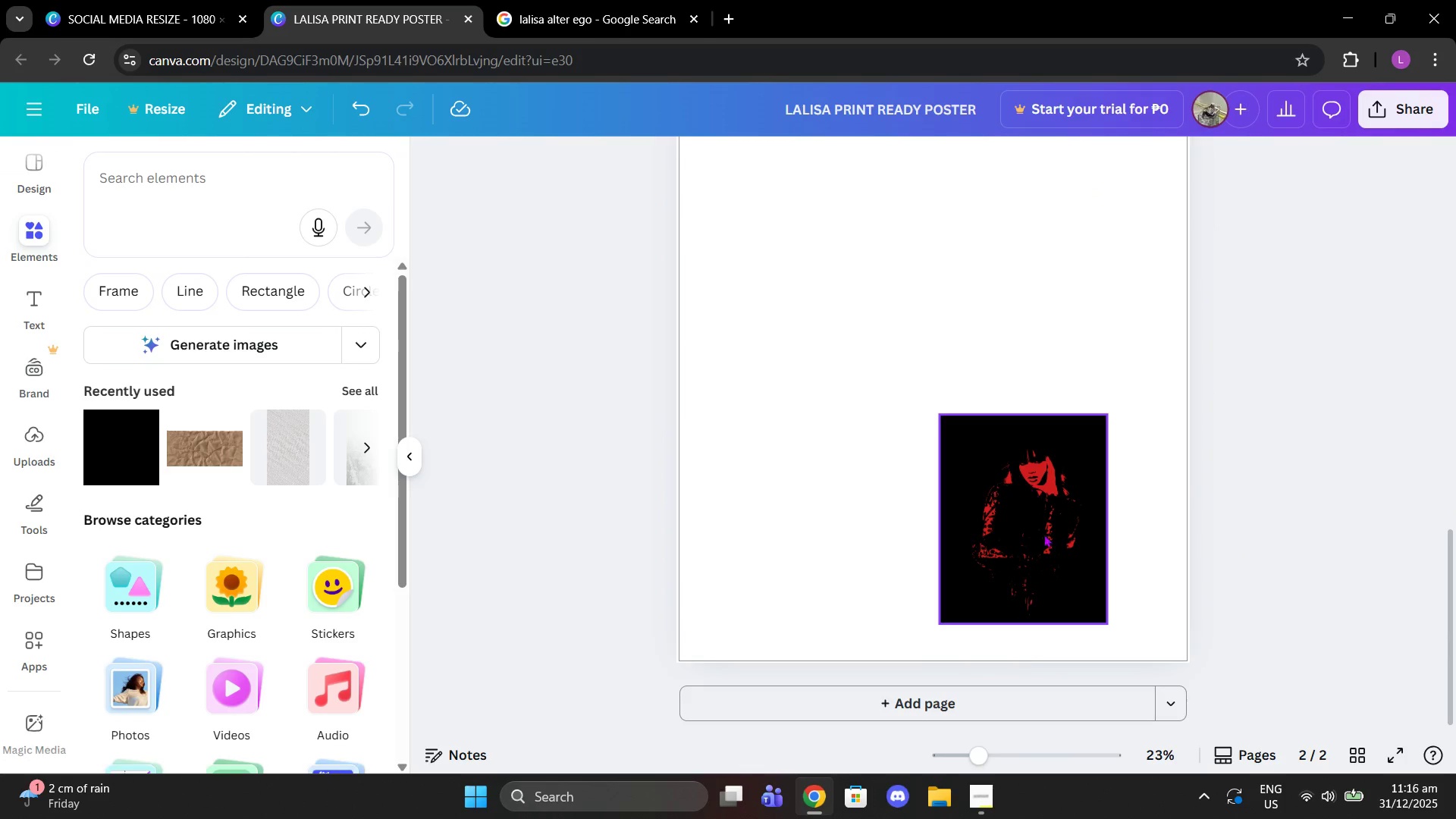 
left_click_drag(start_coordinate=[1043, 539], to_coordinate=[997, 461])
 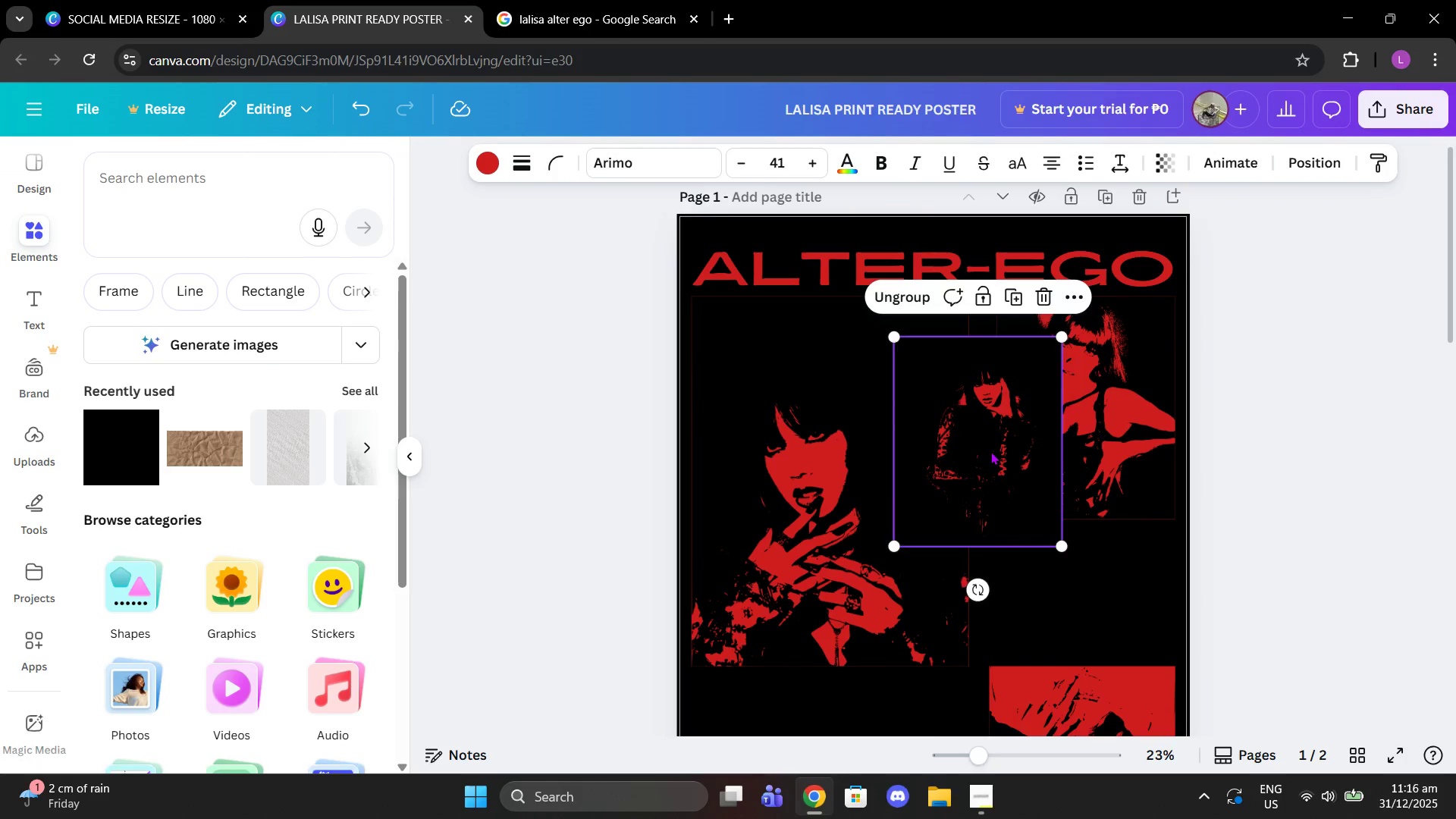 
scroll: coordinate [997, 461], scroll_direction: up, amount: 7.0
 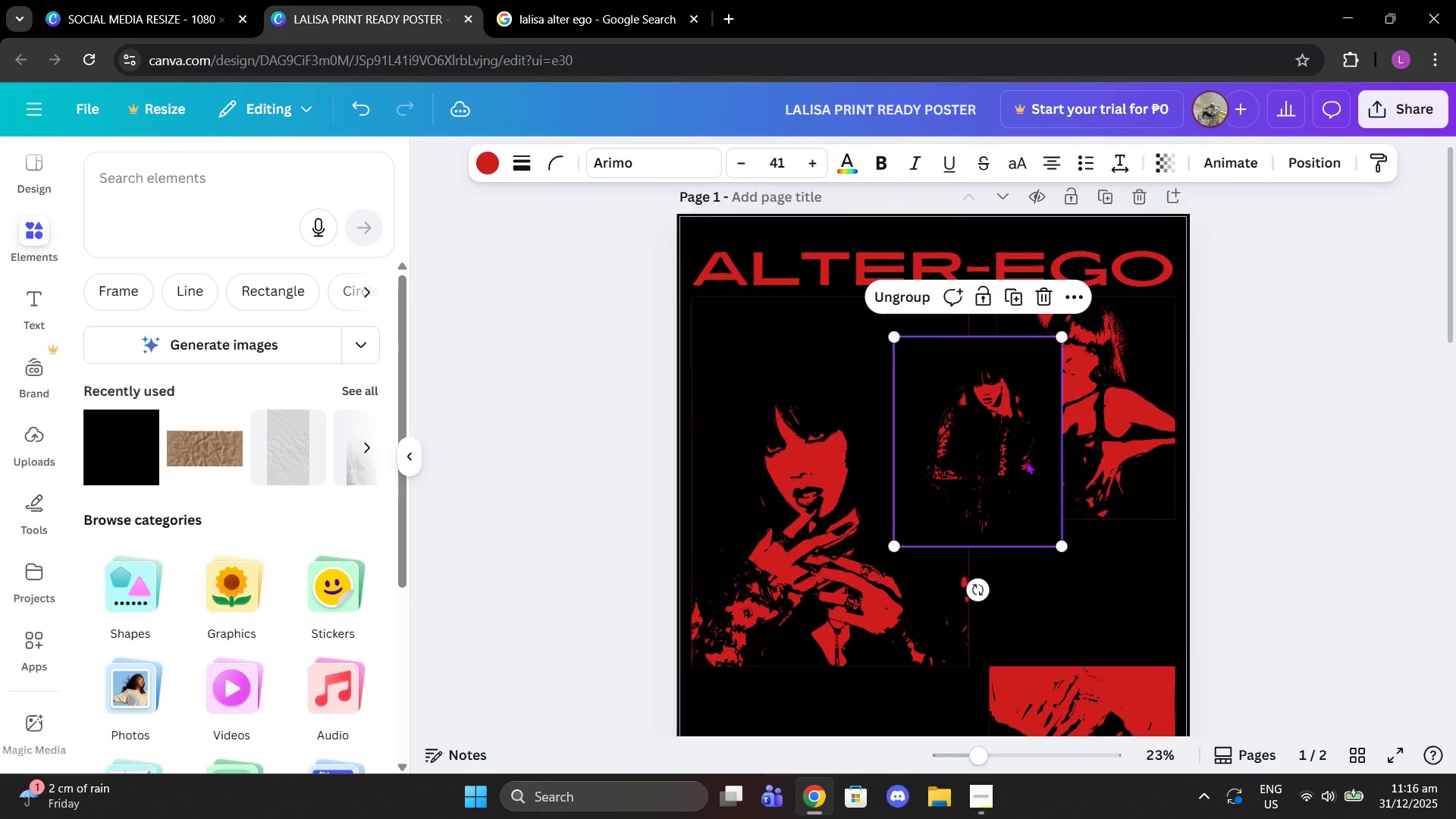 
left_click_drag(start_coordinate=[990, 451], to_coordinate=[1092, 548])
 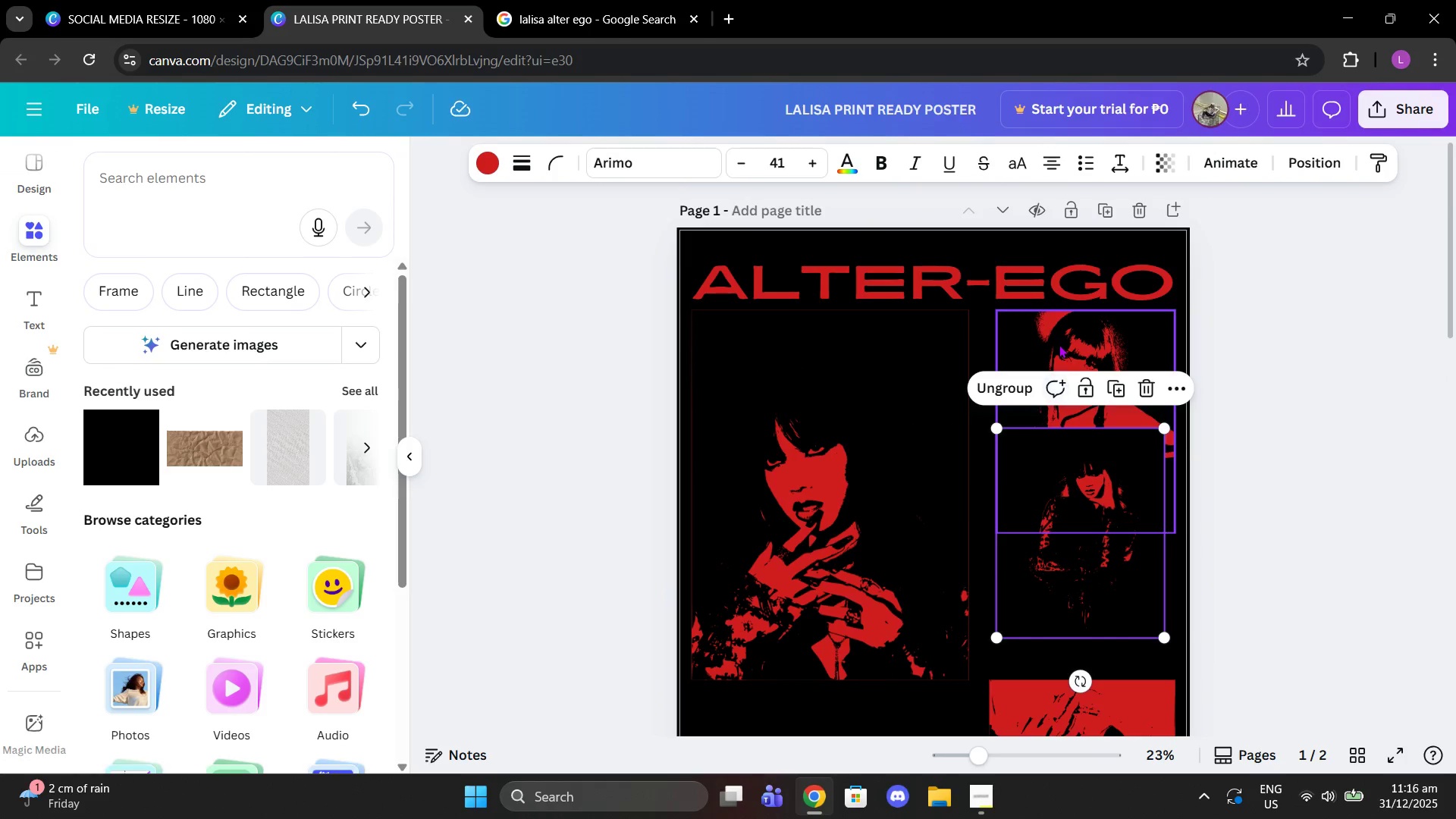 
scroll: coordinate [993, 573], scroll_direction: down, amount: 3.0
 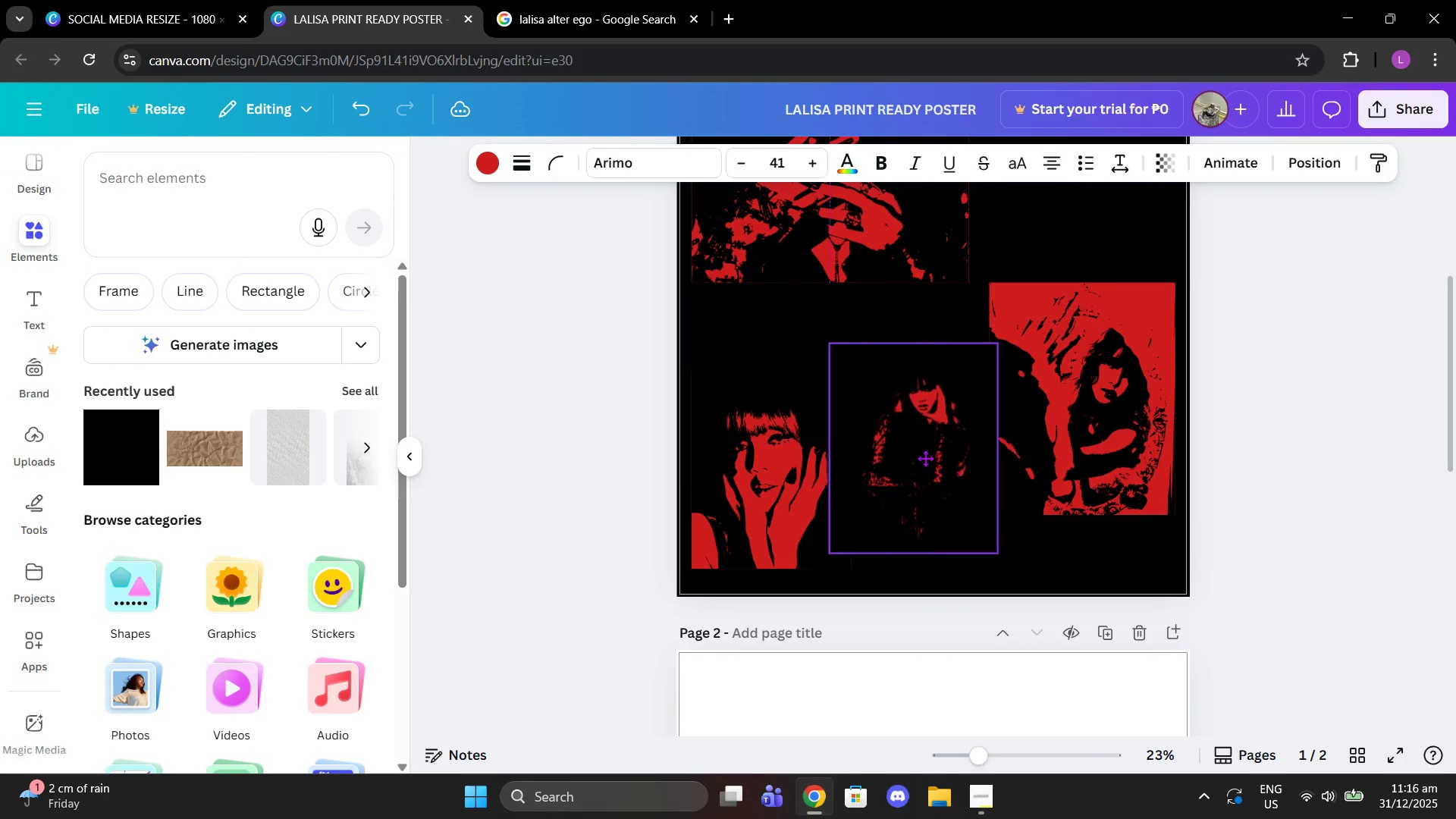 
scroll: coordinate [1004, 442], scroll_direction: up, amount: 3.0
 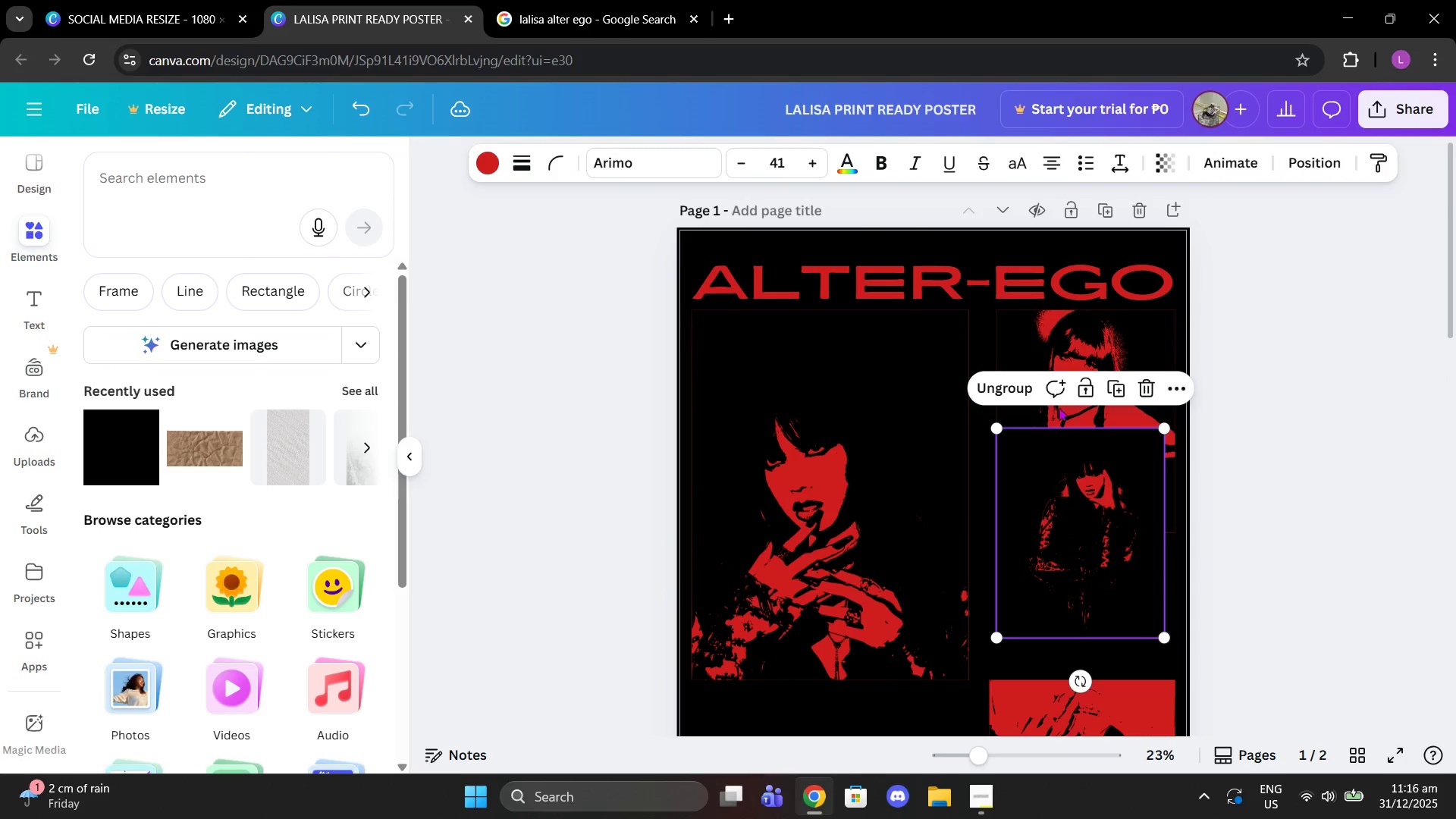 
left_click([1059, 344])
 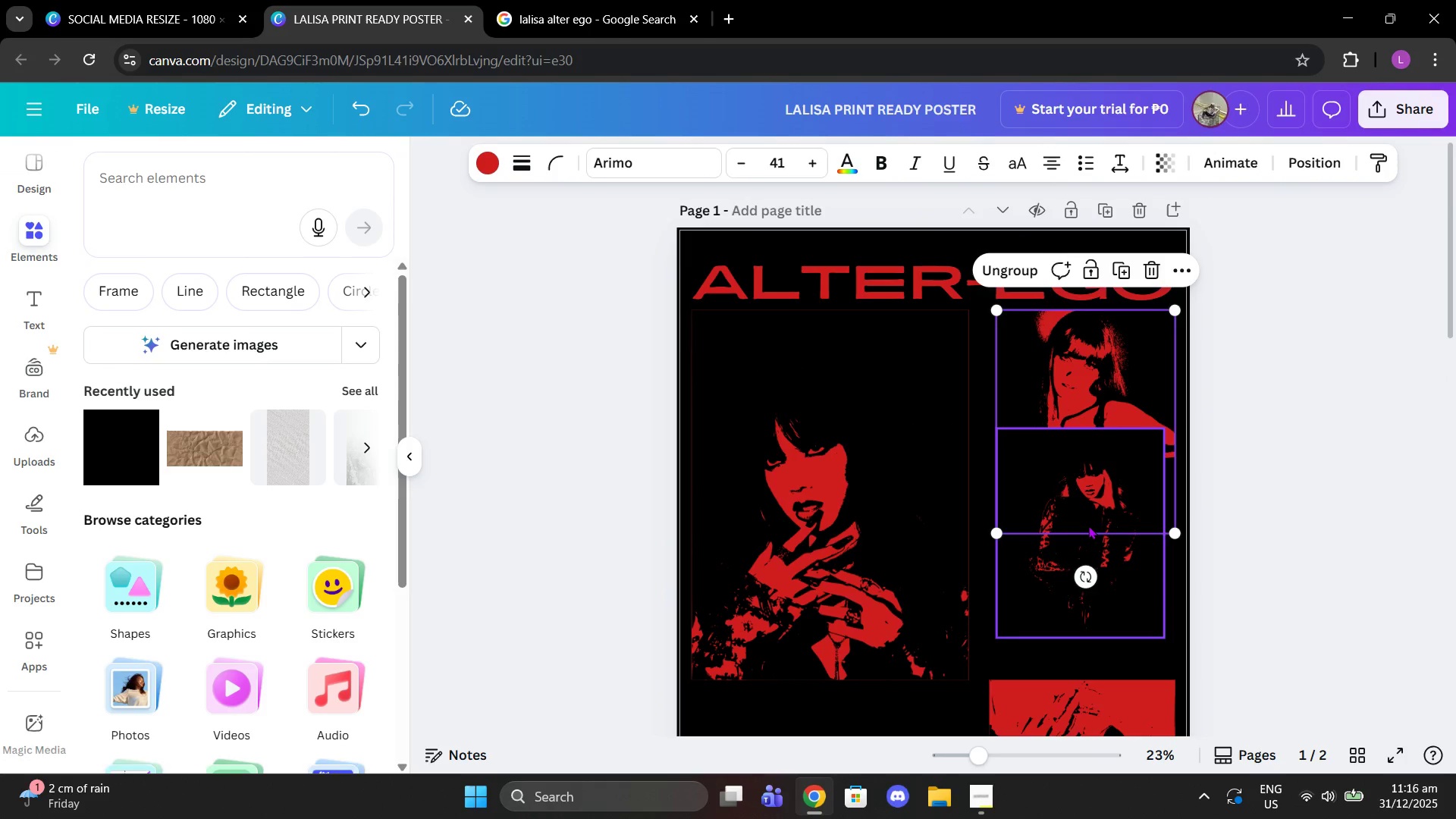 
left_click_drag(start_coordinate=[1087, 526], to_coordinate=[1072, 511])
 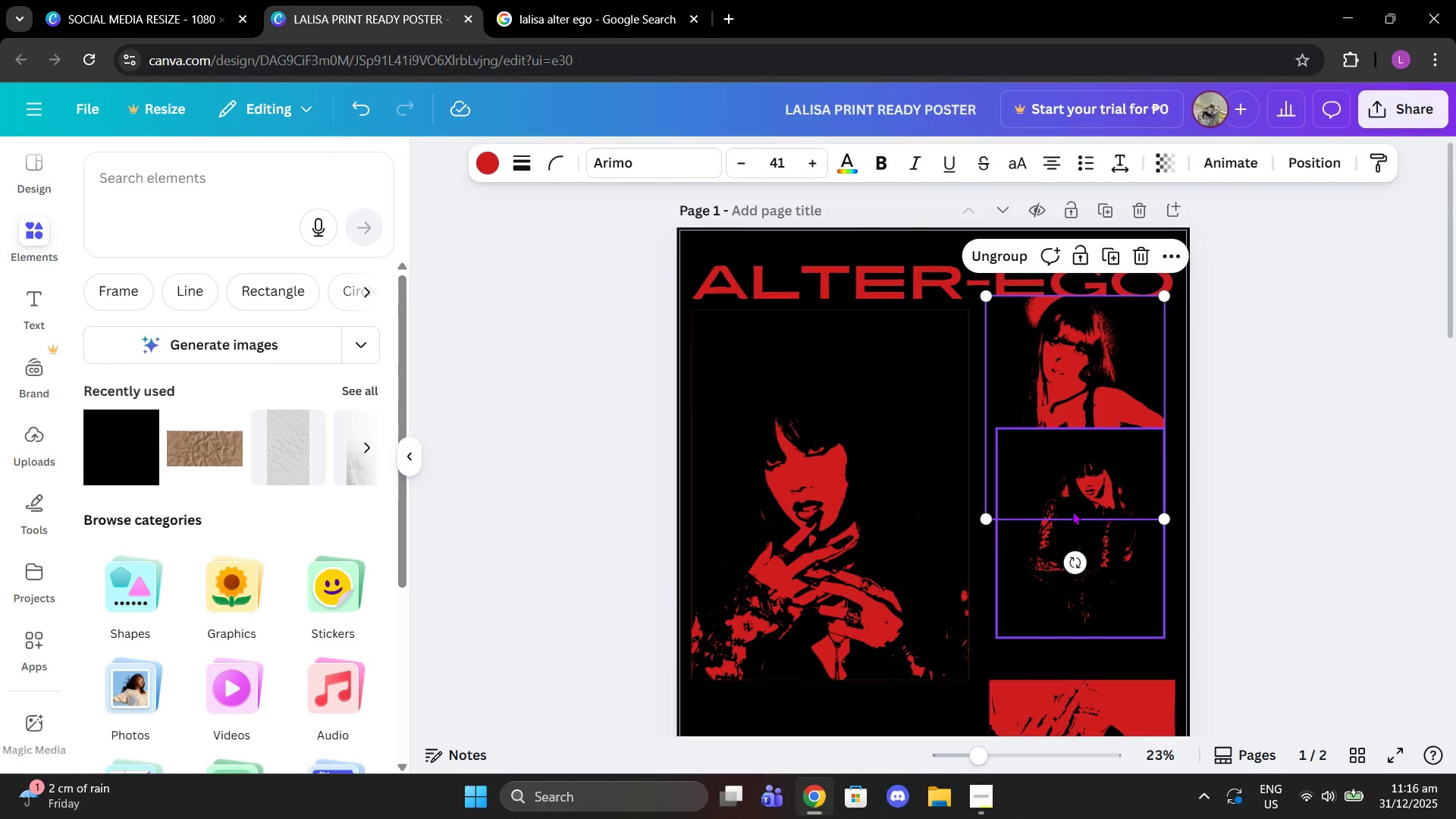 
key(Control+Z)
 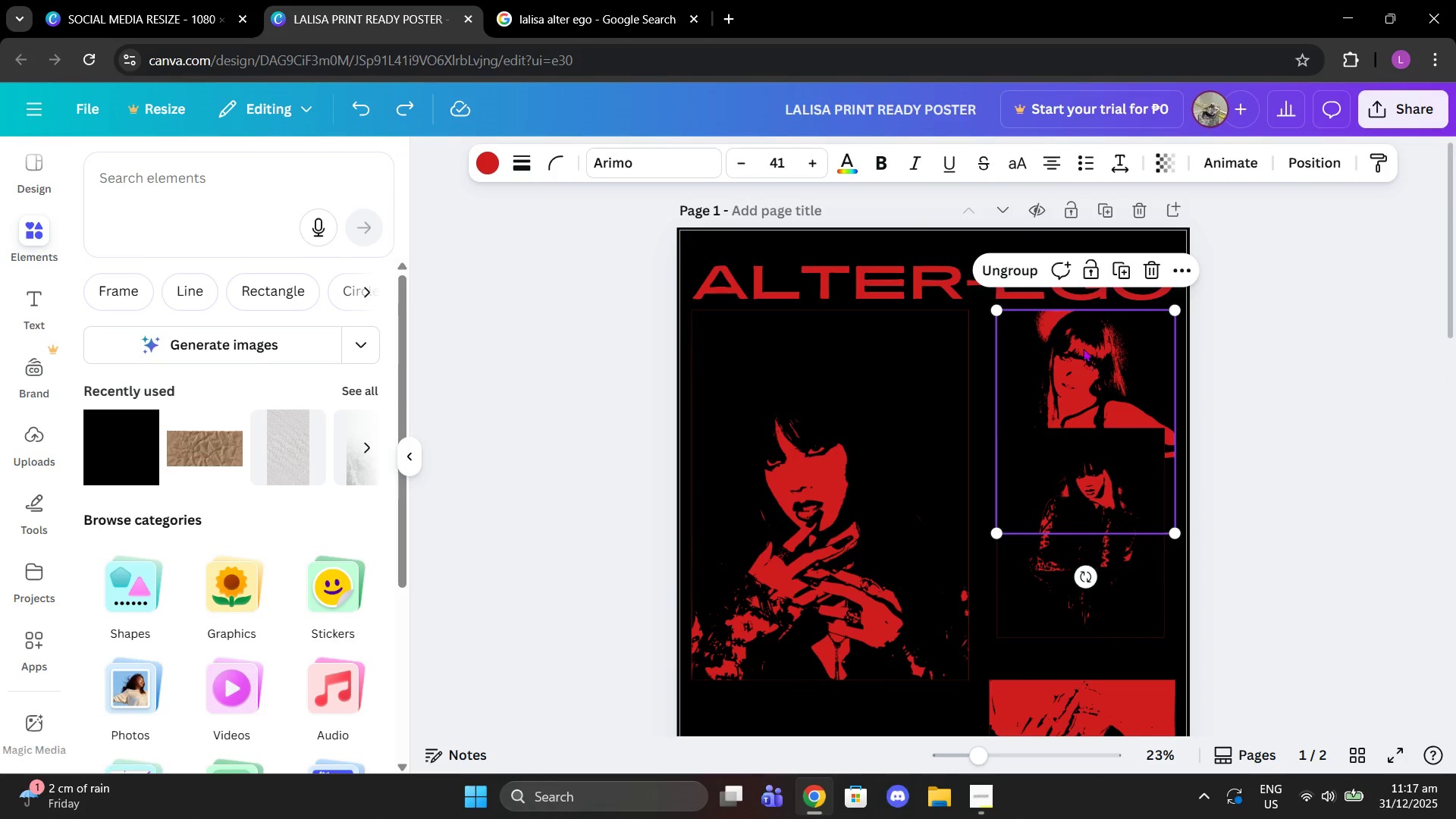 
left_click([1083, 348])
 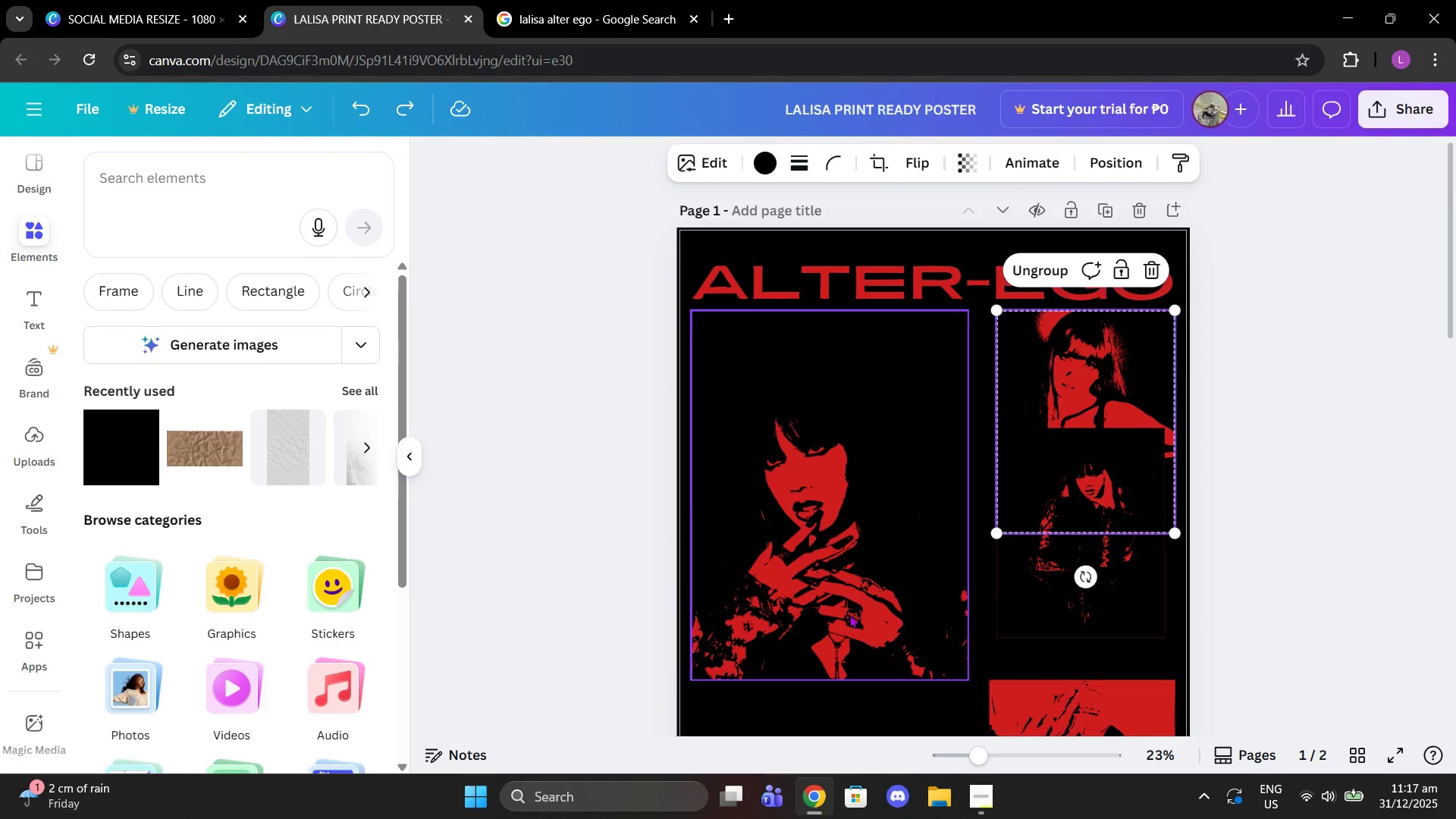 
scroll: coordinate [852, 602], scroll_direction: down, amount: 3.0
 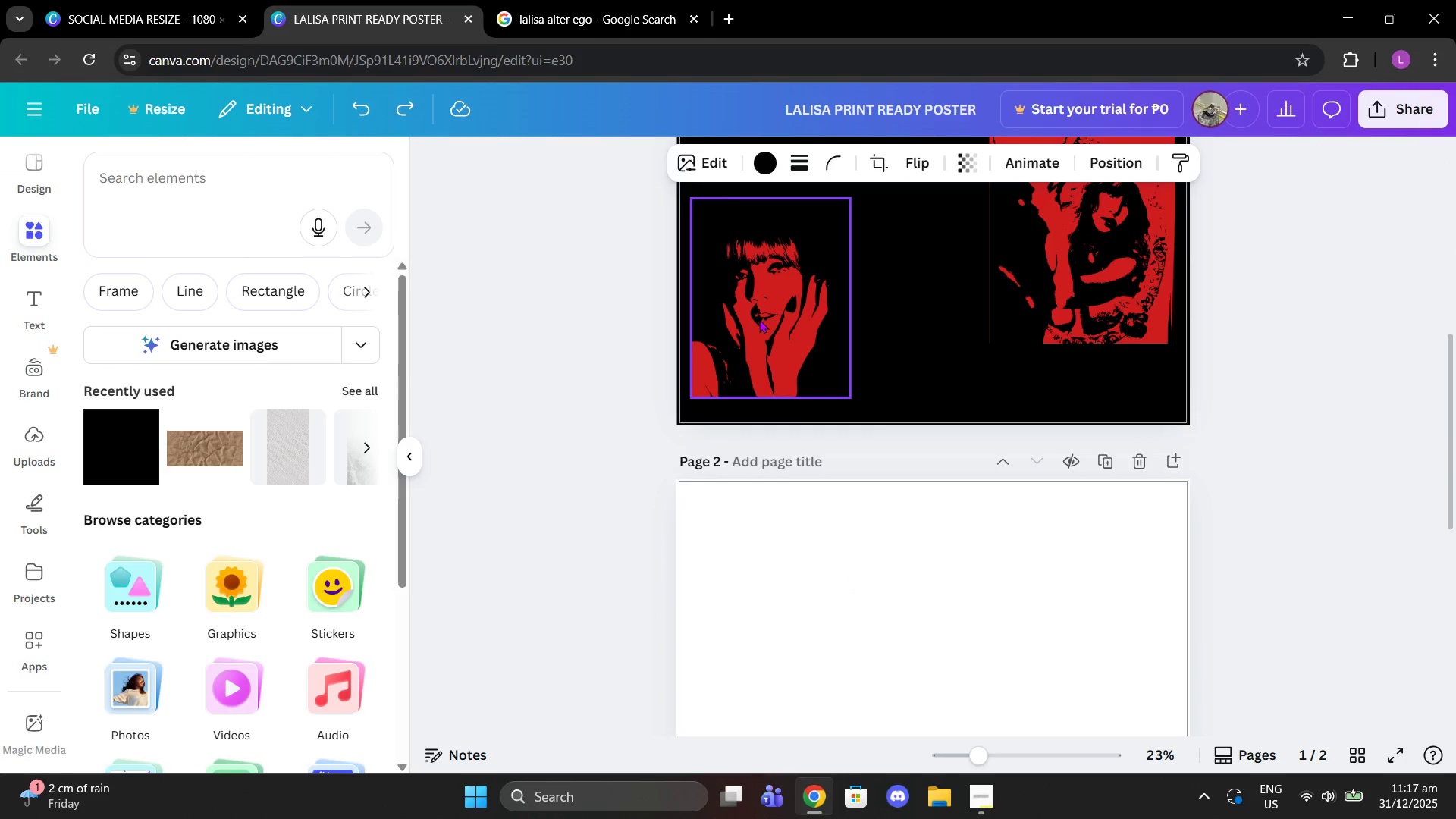 
left_click_drag(start_coordinate=[759, 319], to_coordinate=[972, 324])
 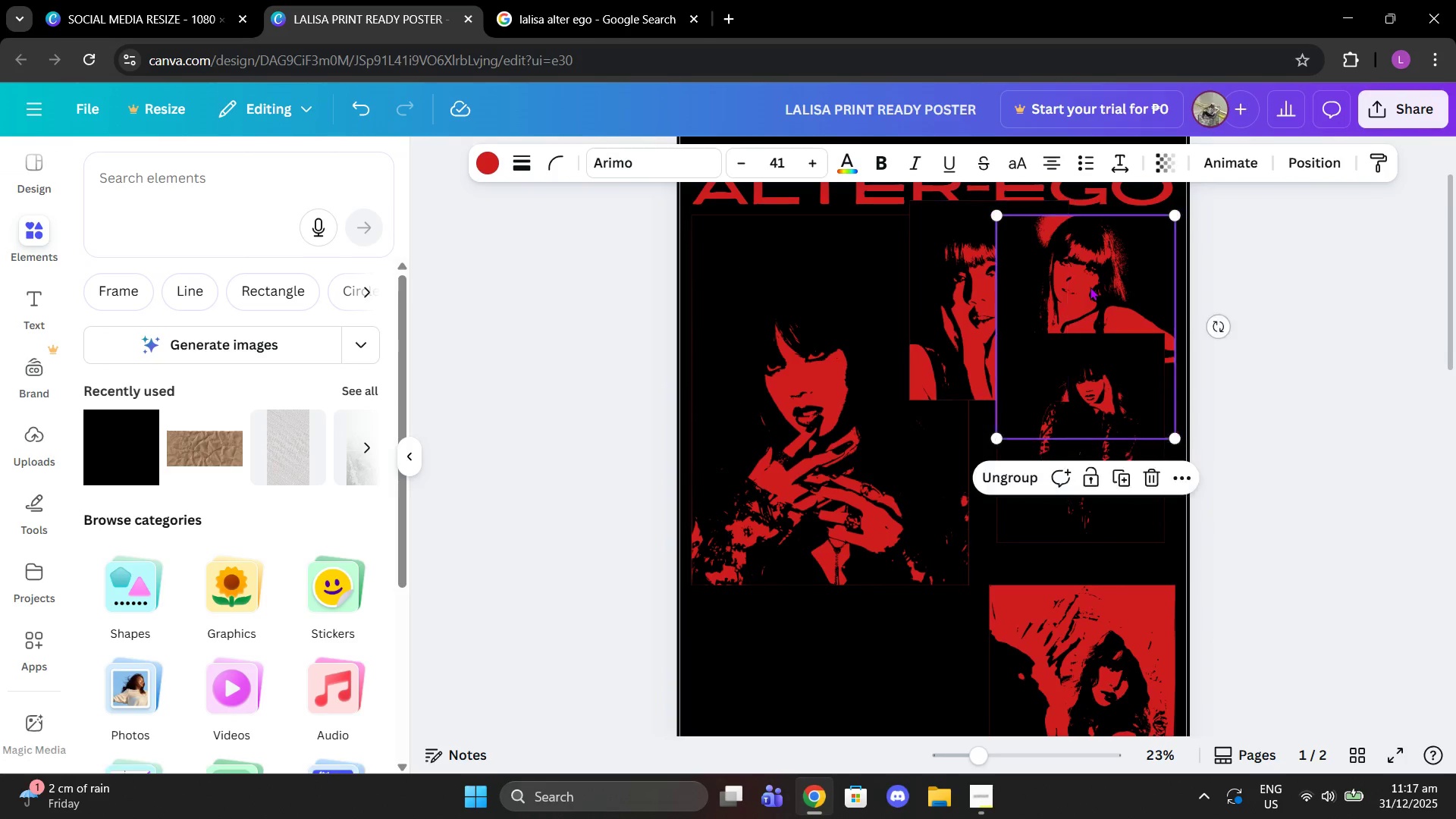 
scroll: coordinate [1056, 288], scroll_direction: up, amount: 3.0
 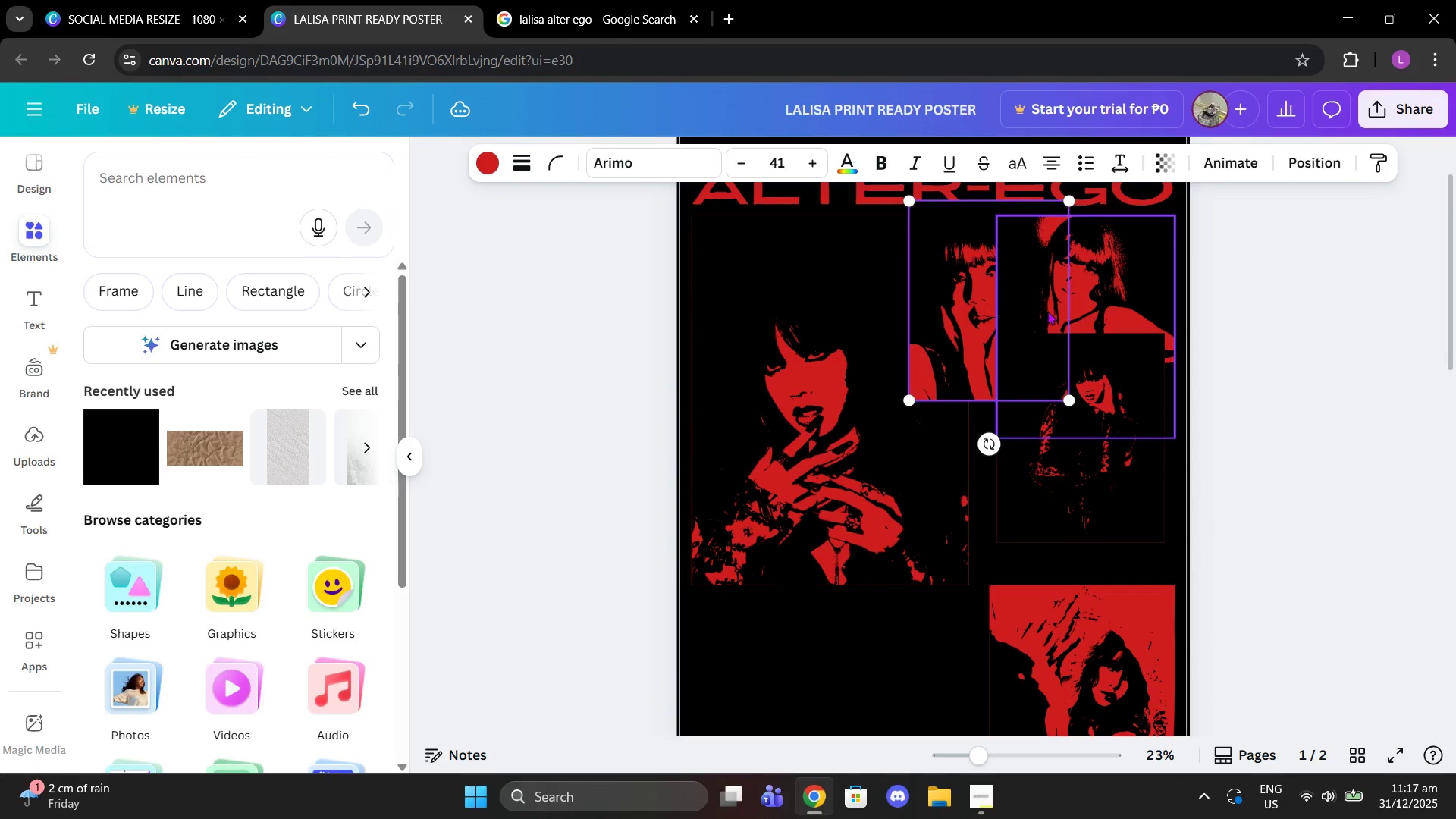 
left_click_drag(start_coordinate=[1090, 287], to_coordinate=[786, 338])
 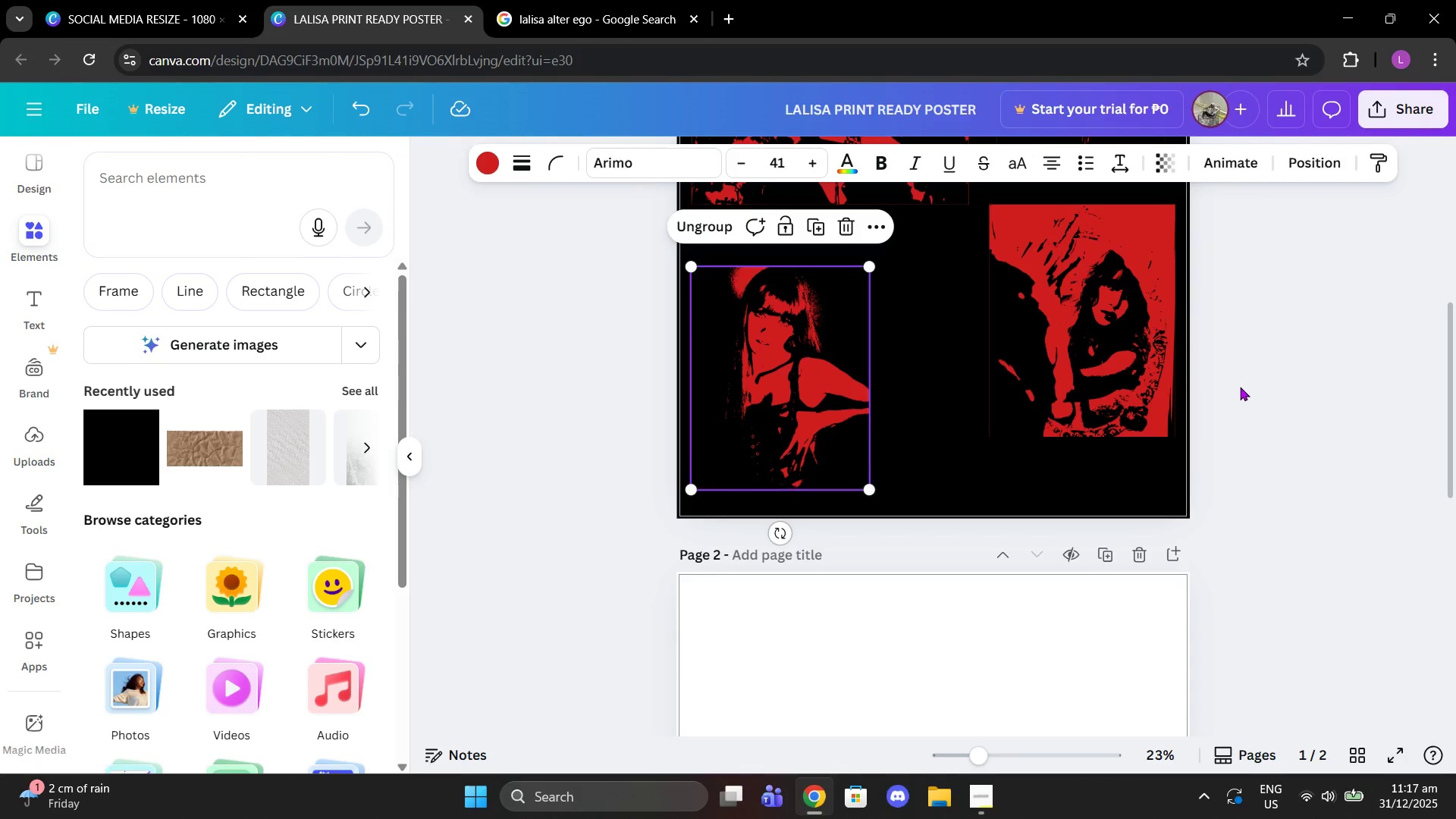 
scroll: coordinate [933, 468], scroll_direction: down, amount: 3.0
 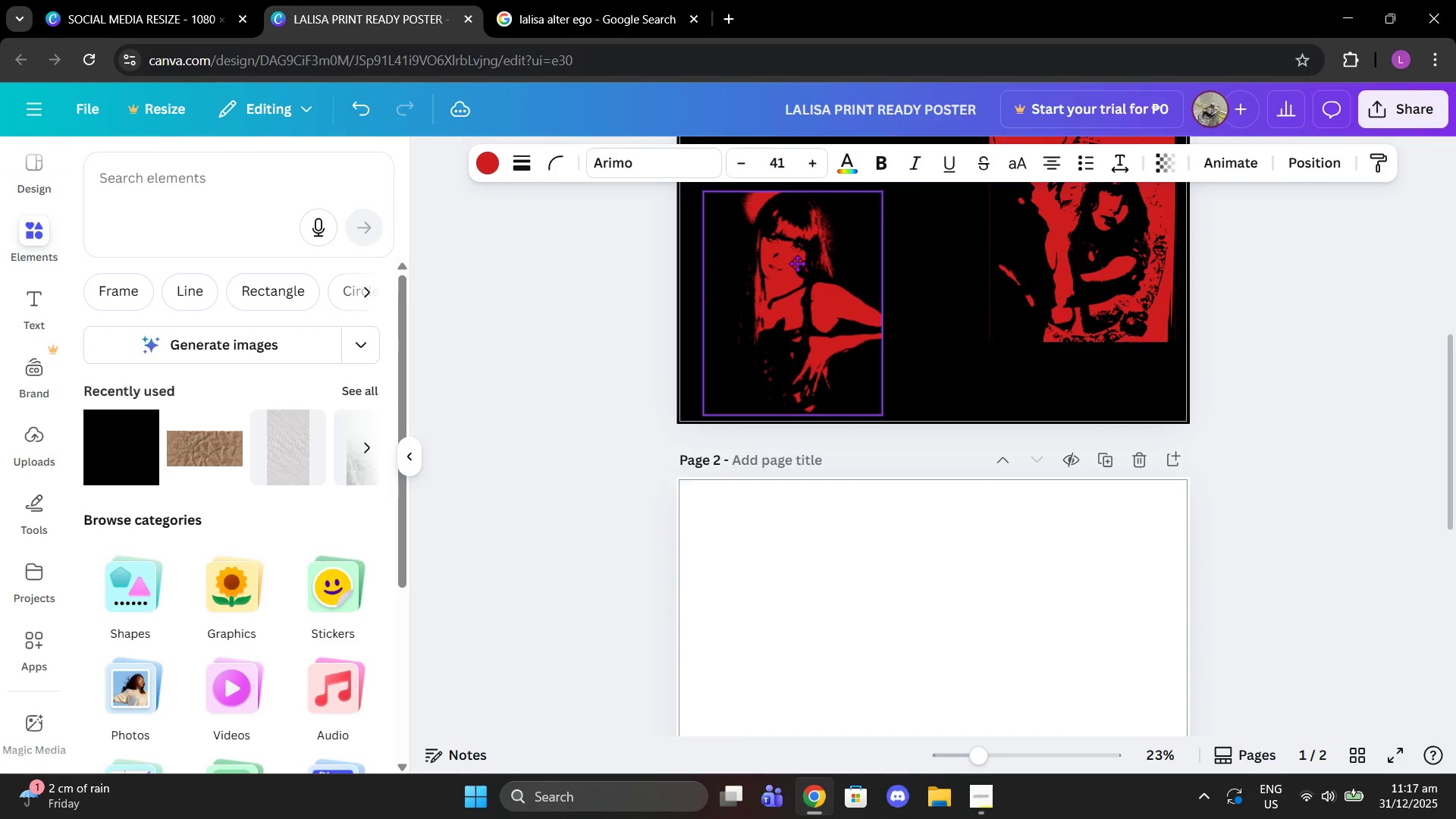 
scroll: coordinate [797, 263], scroll_direction: up, amount: 1.0
 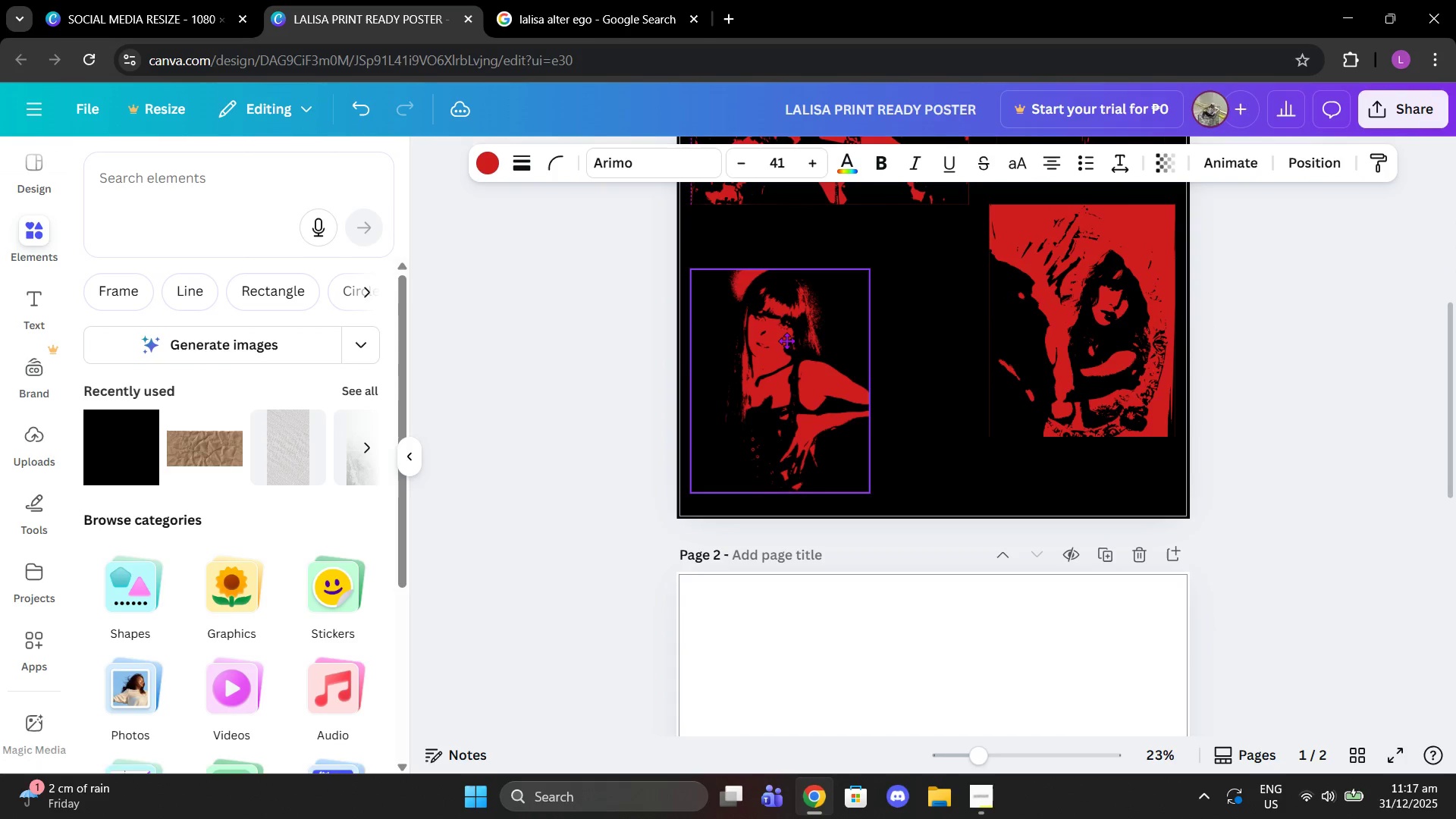 
left_click([1240, 387])
 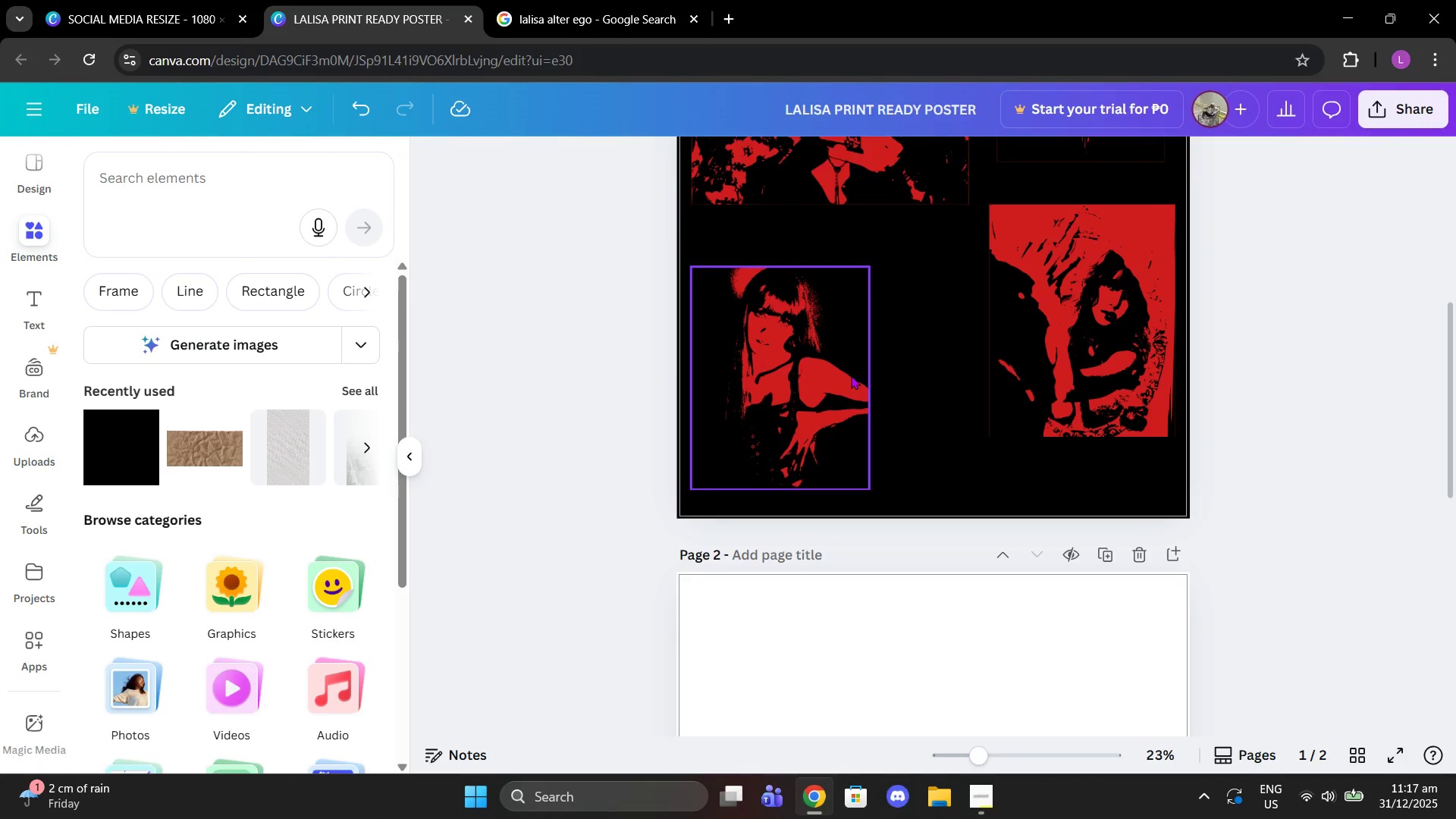 
left_click_drag(start_coordinate=[851, 375], to_coordinate=[847, 376])
 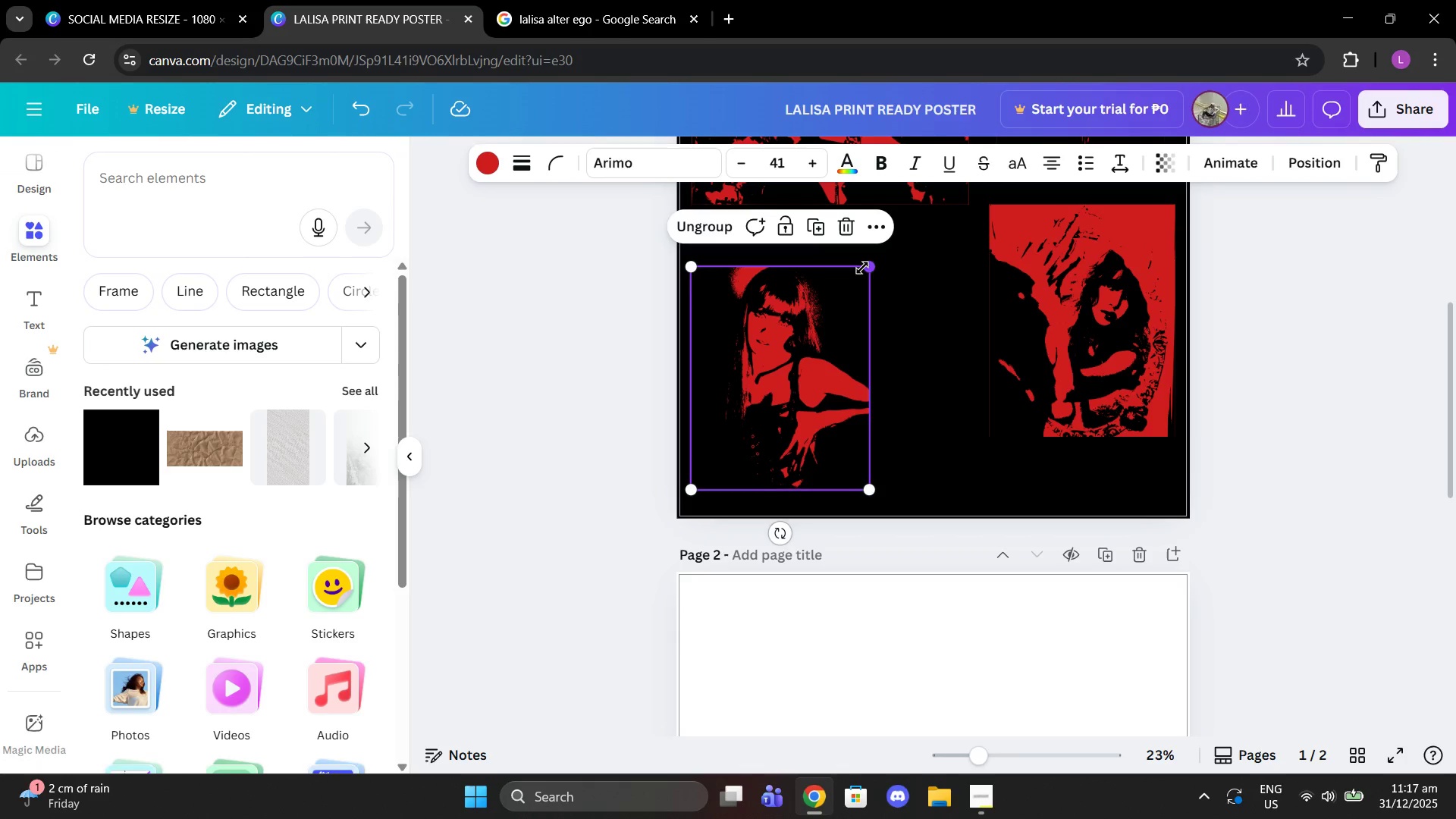 
left_click_drag(start_coordinate=[867, 263], to_coordinate=[848, 269])
 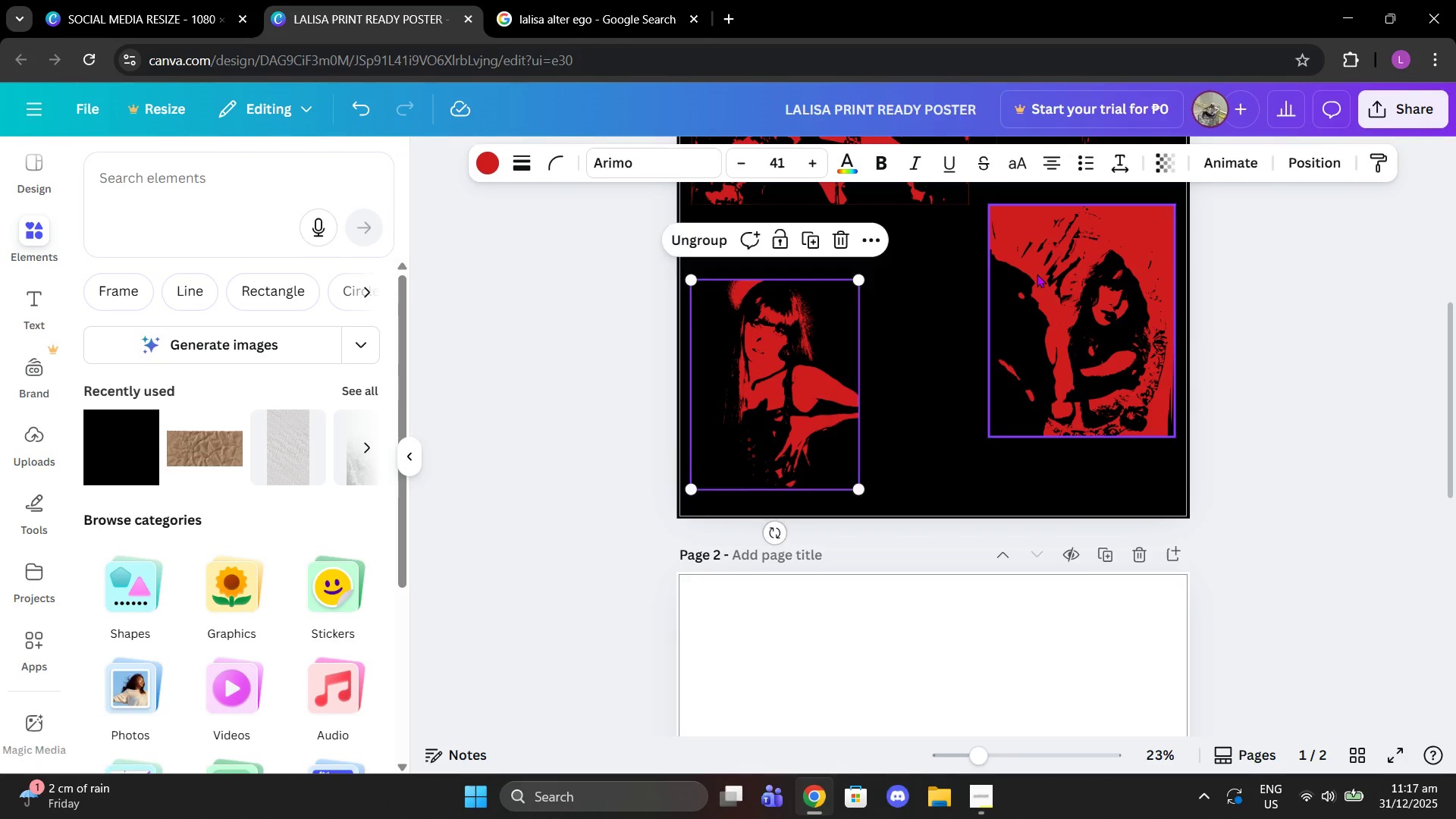 
left_click([1037, 274])
 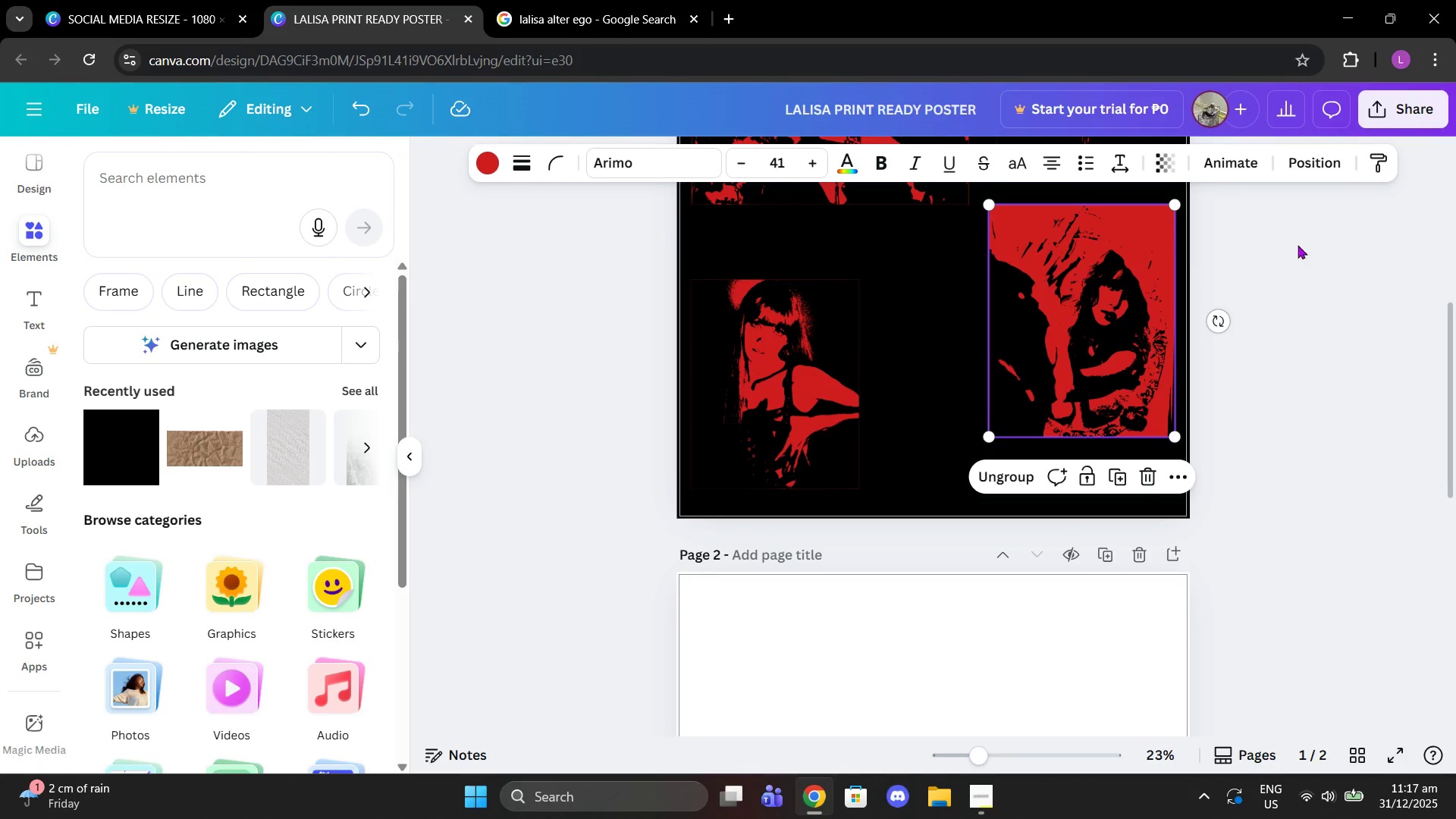 
scroll: coordinate [1298, 245], scroll_direction: up, amount: 3.0
 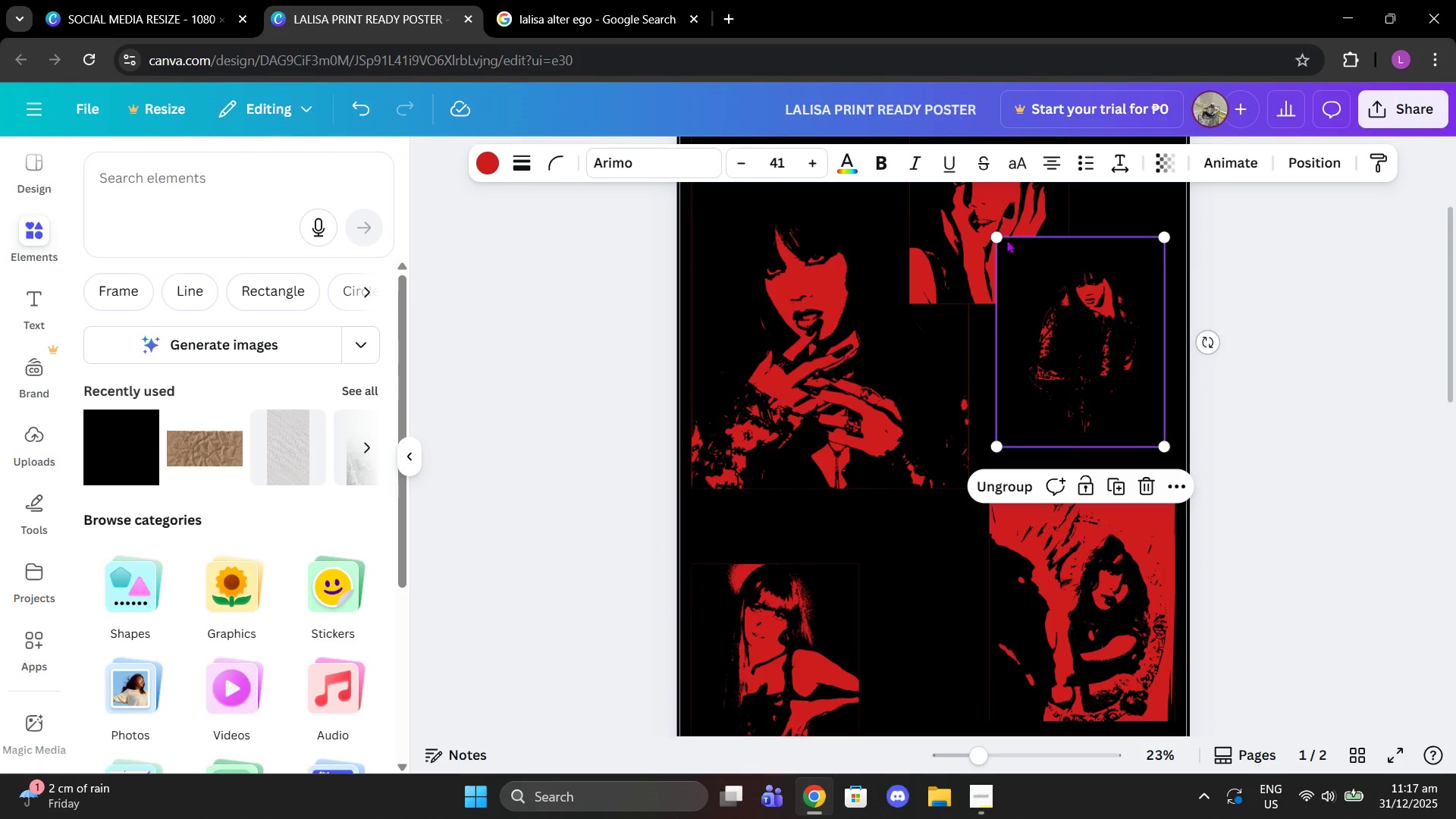 
left_click_drag(start_coordinate=[993, 237], to_coordinate=[1043, 254])
 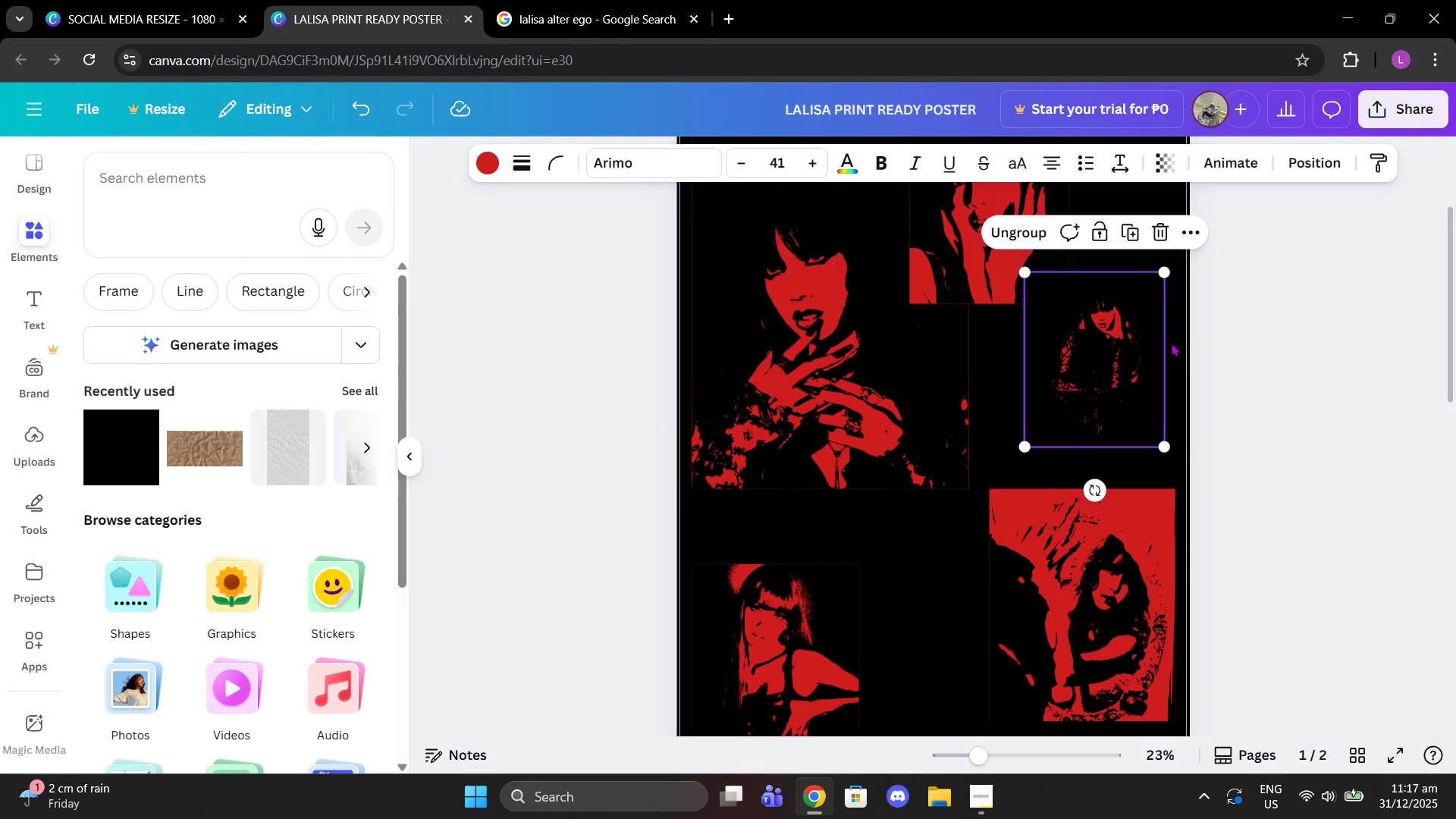 
scroll: coordinate [1171, 342], scroll_direction: up, amount: 2.0
 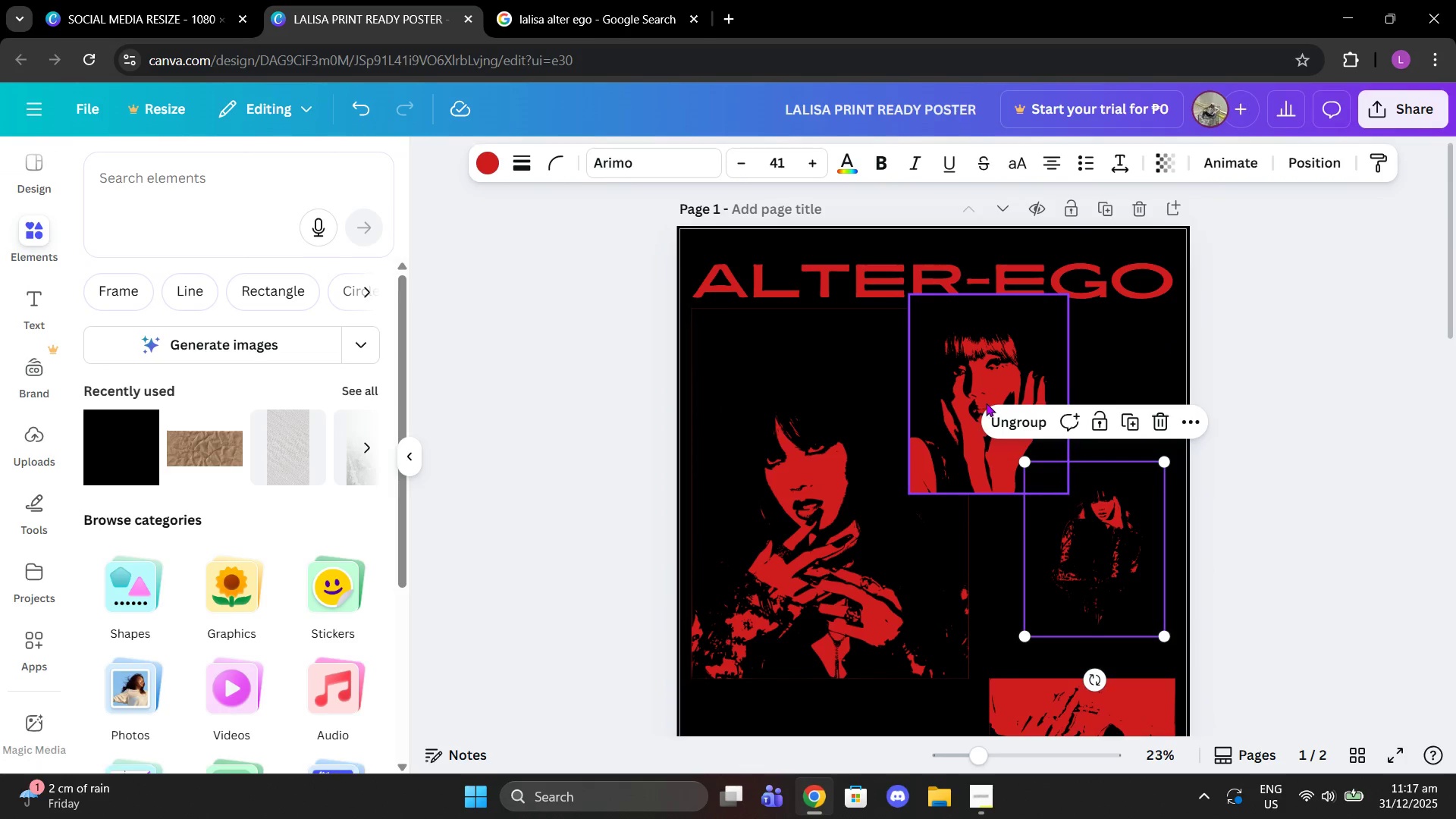 
left_click_drag(start_coordinate=[986, 403], to_coordinate=[1053, 419])
 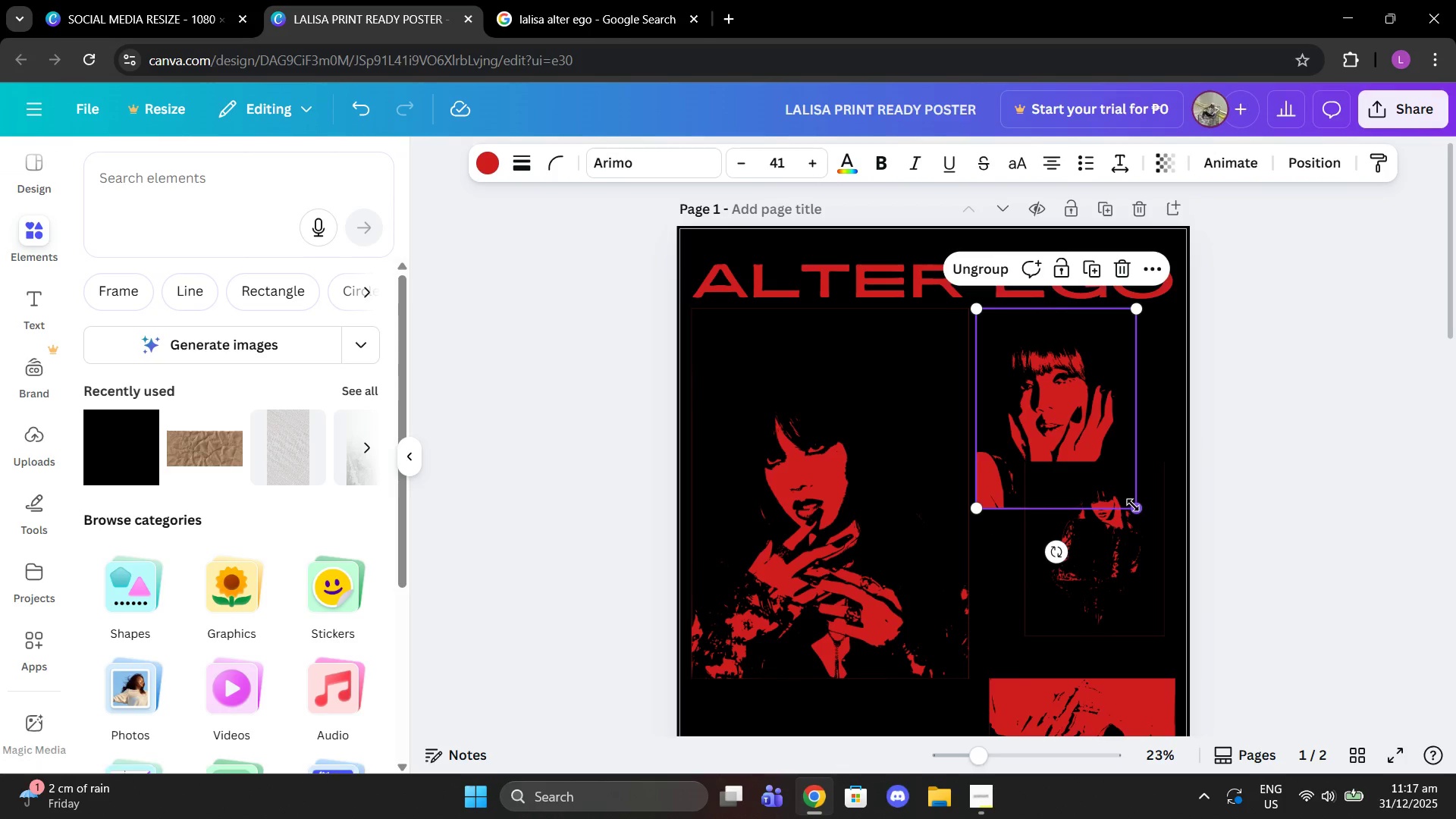 
left_click_drag(start_coordinate=[1133, 505], to_coordinate=[1111, 489])
 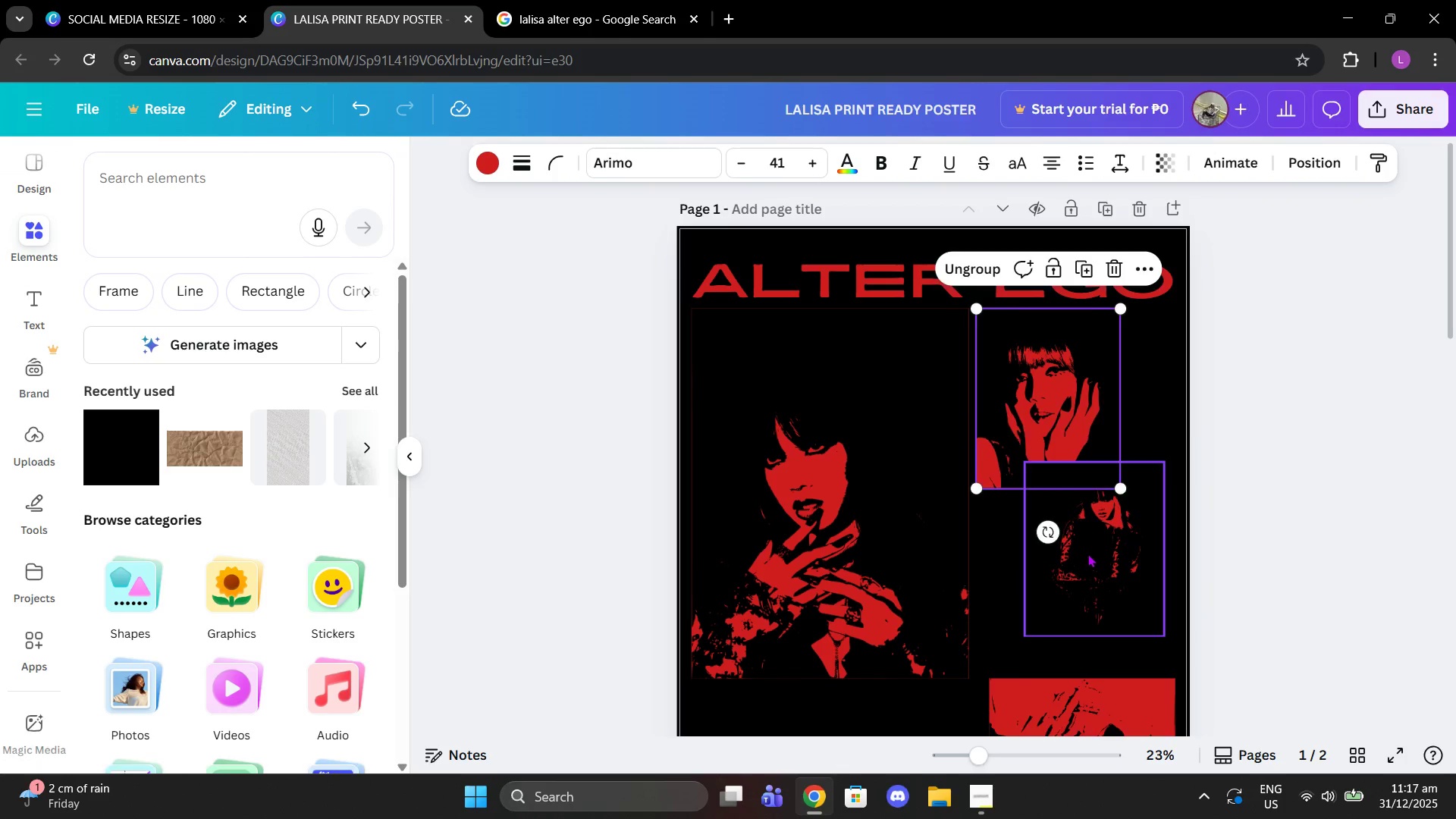 
left_click_drag(start_coordinate=[1087, 554], to_coordinate=[1097, 578])
 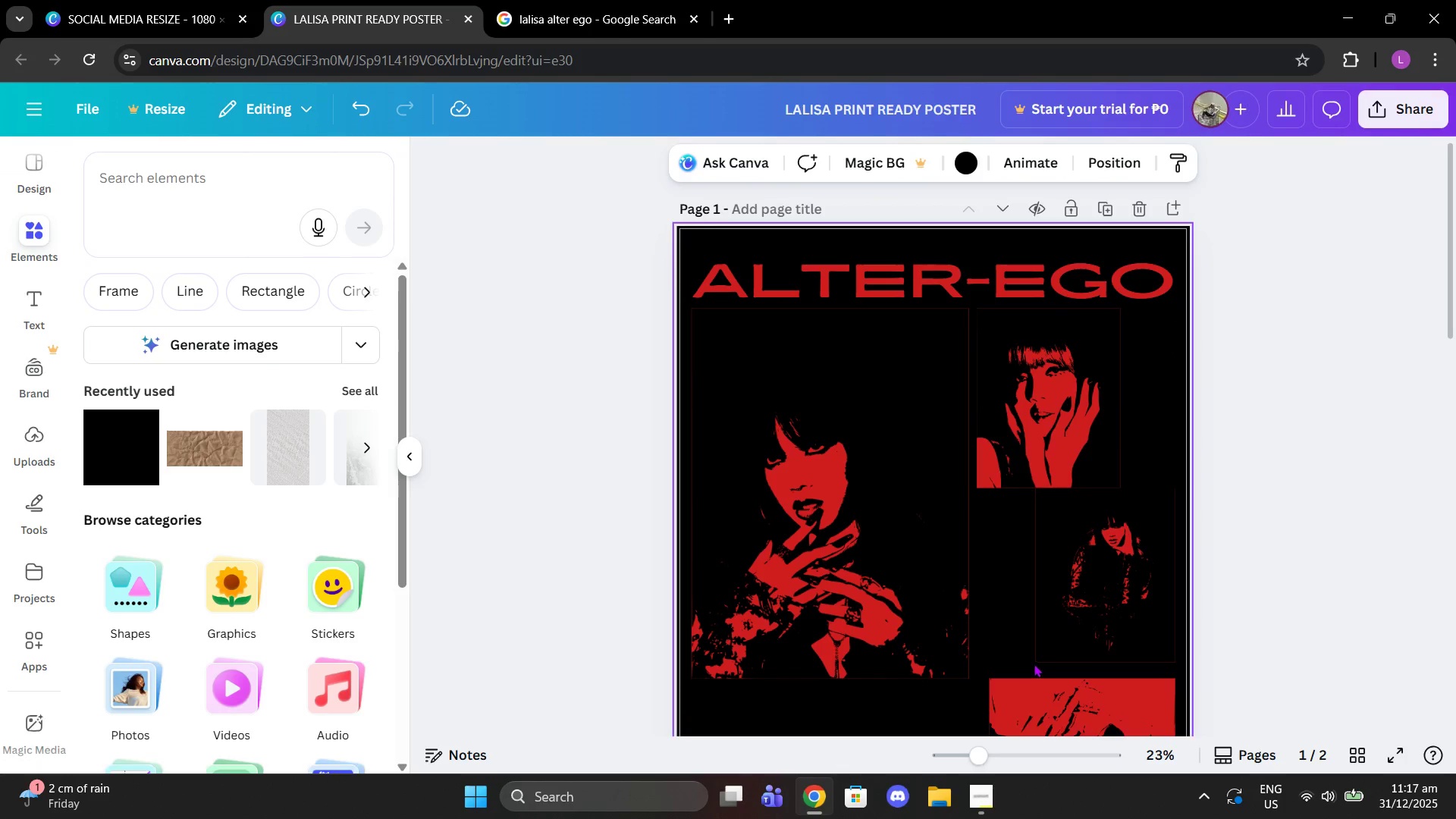 
left_click([1073, 604])
 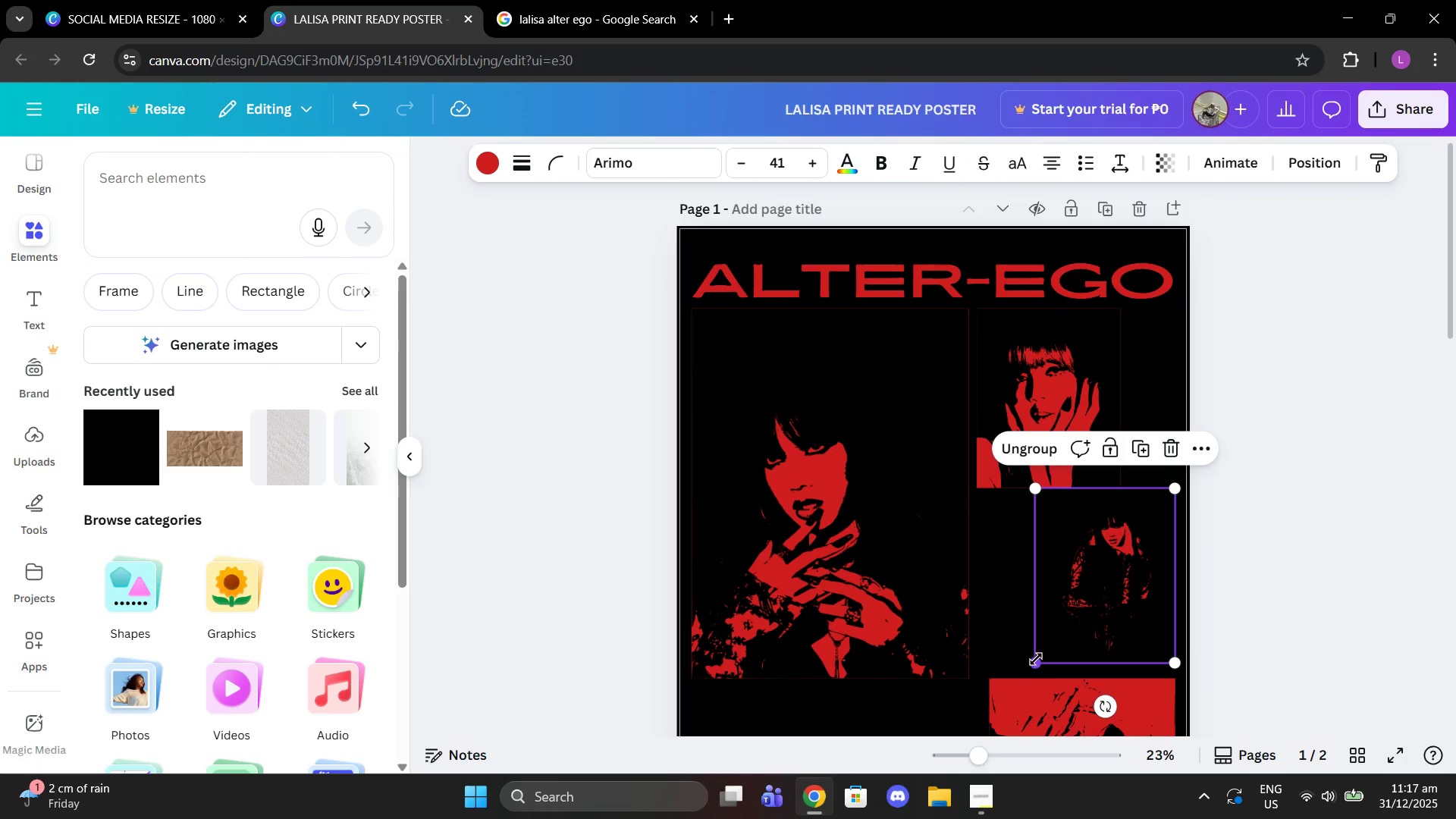 
left_click_drag(start_coordinate=[1036, 659], to_coordinate=[1069, 637])
 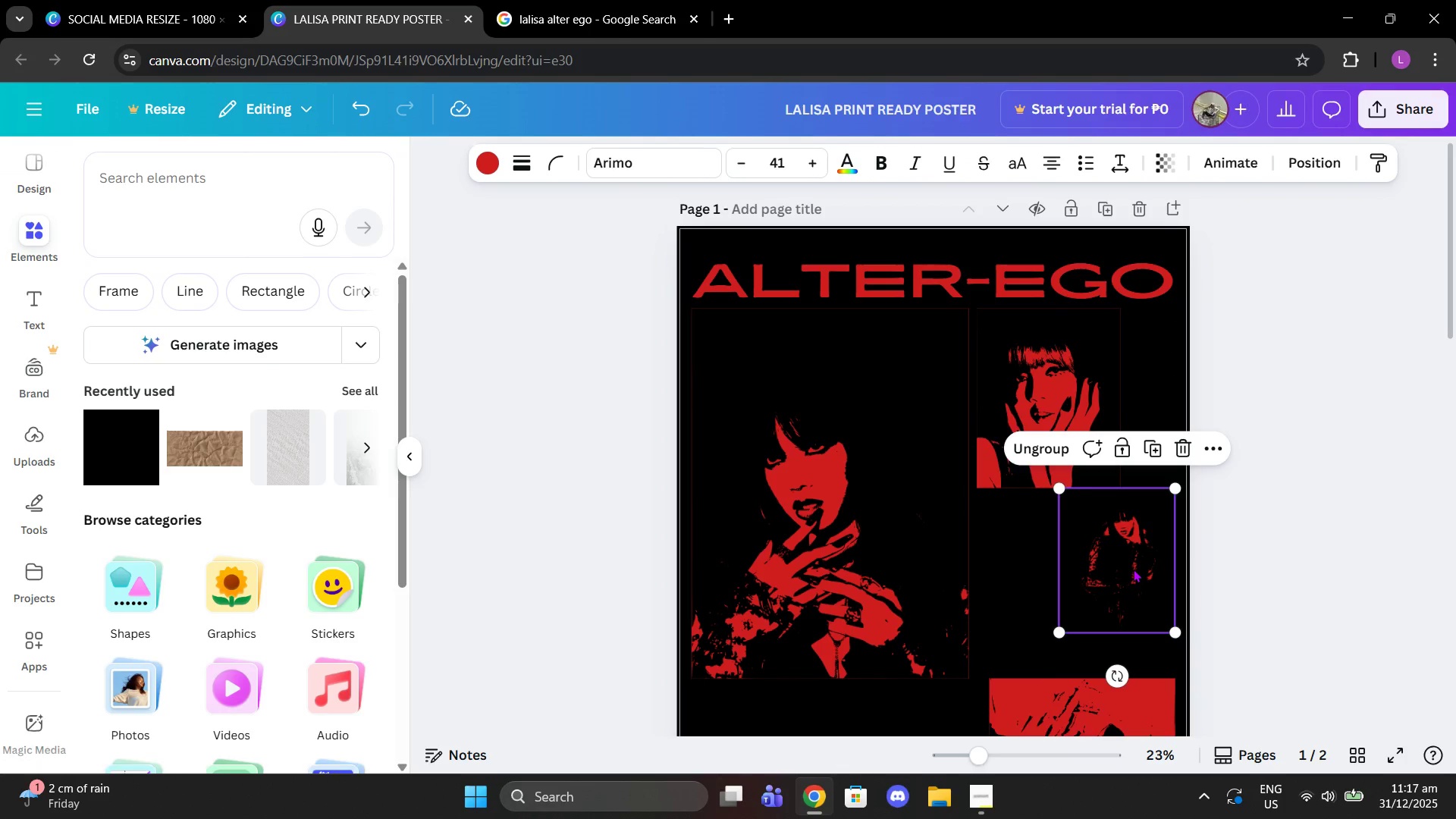 
left_click_drag(start_coordinate=[1133, 569], to_coordinate=[1116, 587])
 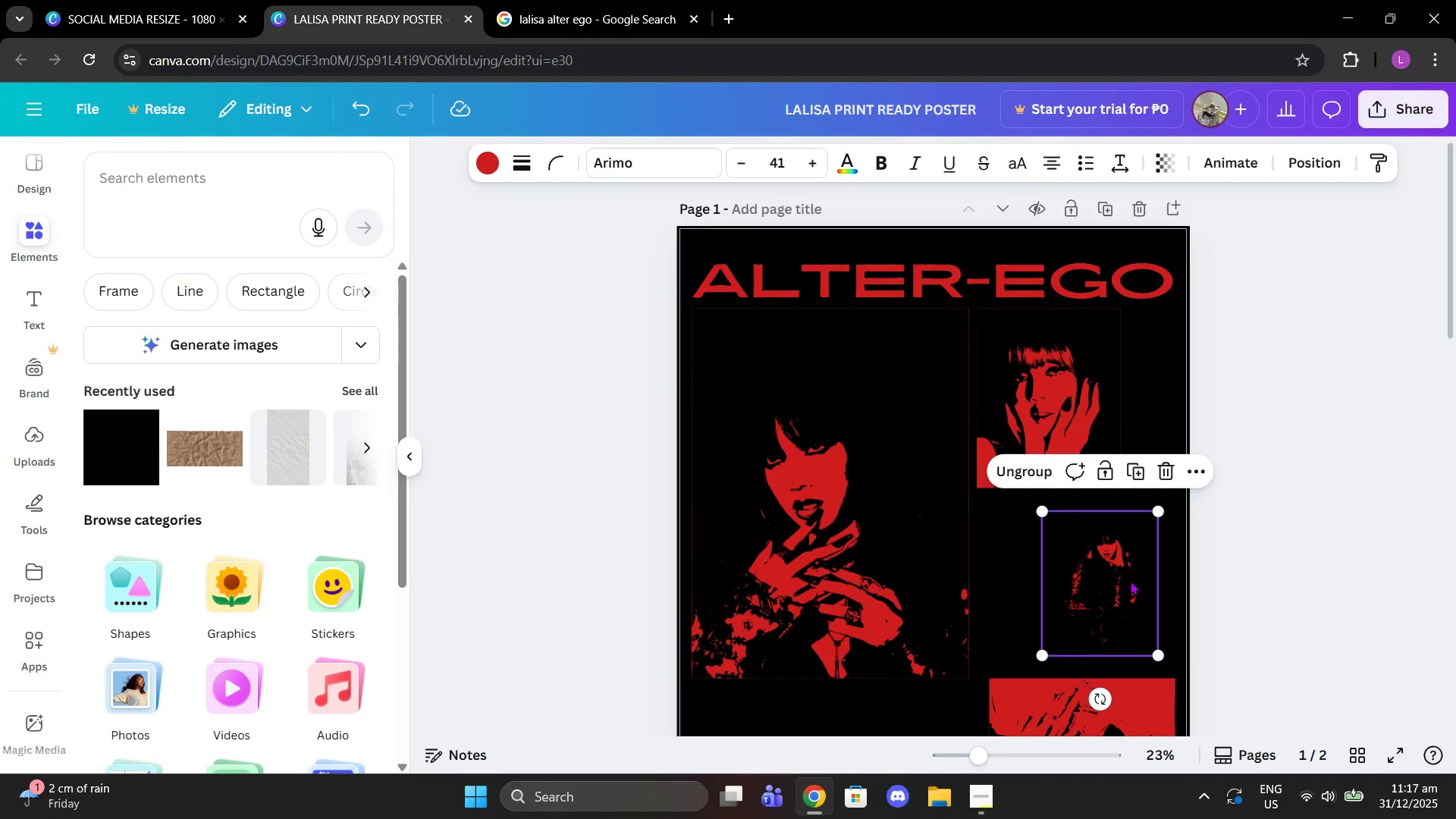 
left_click_drag(start_coordinate=[1130, 581], to_coordinate=[1148, 560])
 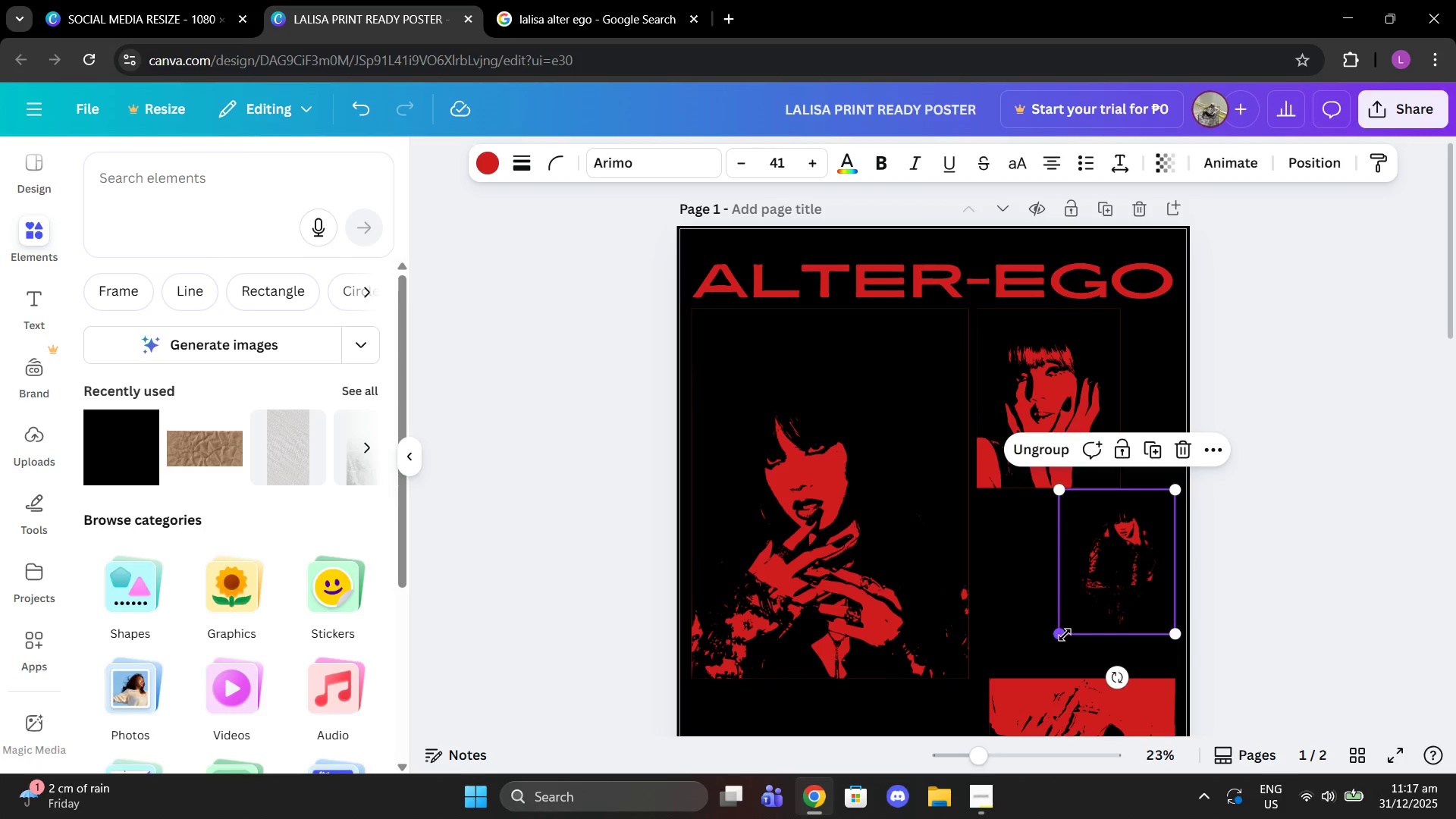 
left_click_drag(start_coordinate=[1062, 635], to_coordinate=[1035, 669])
 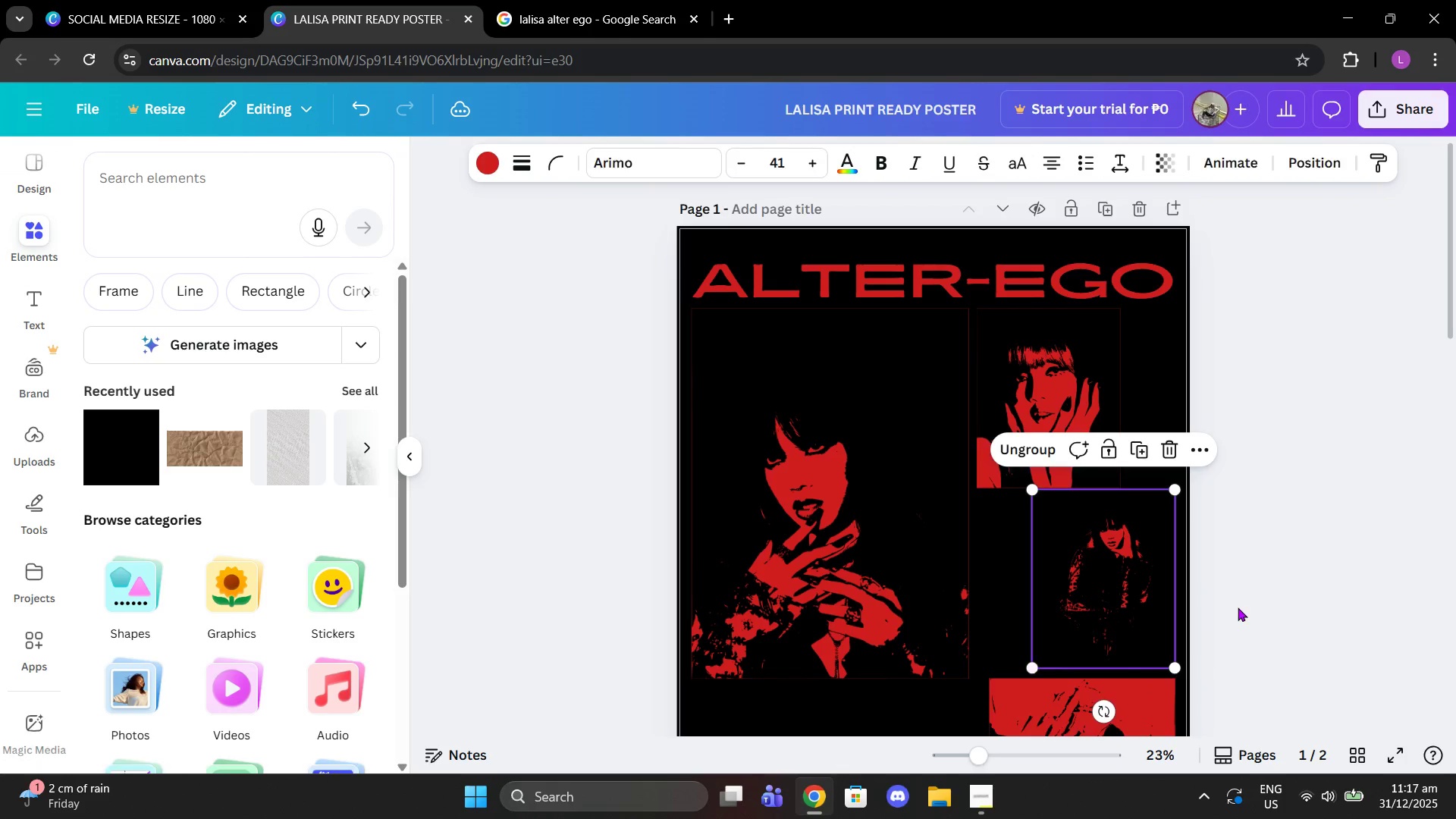 
left_click([1238, 607])
 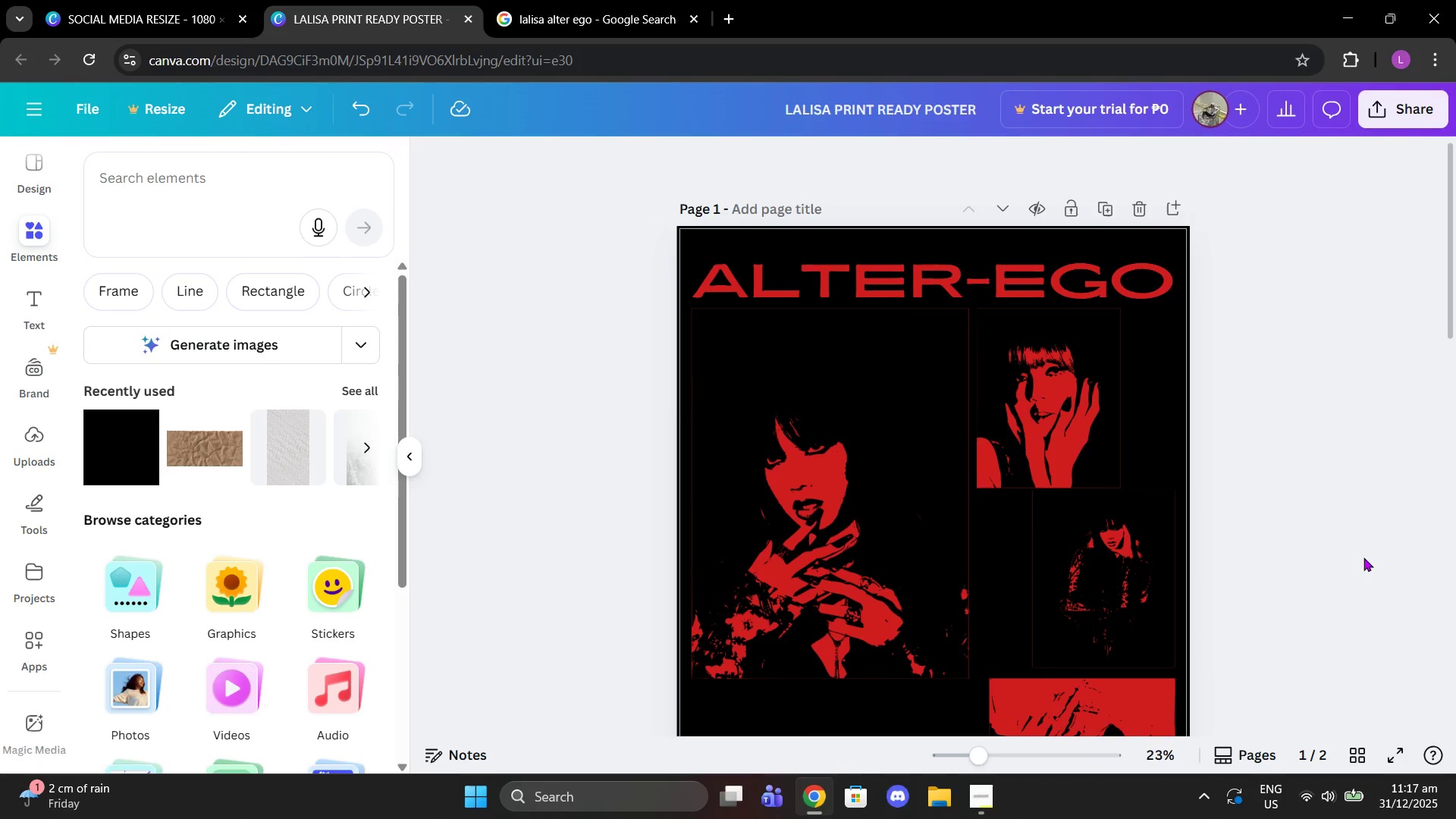 
scroll: coordinate [1392, 549], scroll_direction: down, amount: 3.0
 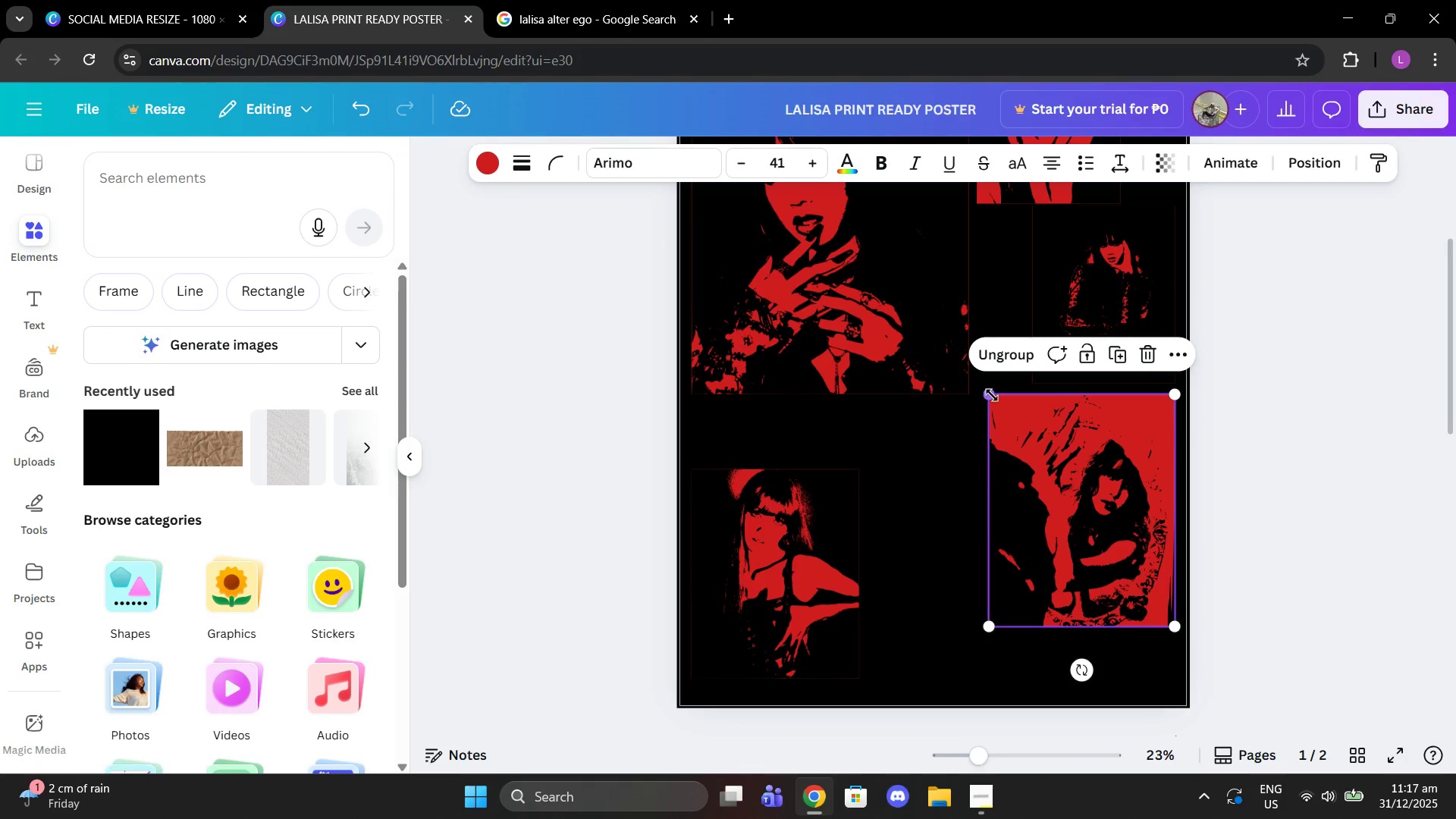 
left_click_drag(start_coordinate=[992, 395], to_coordinate=[996, 397])
 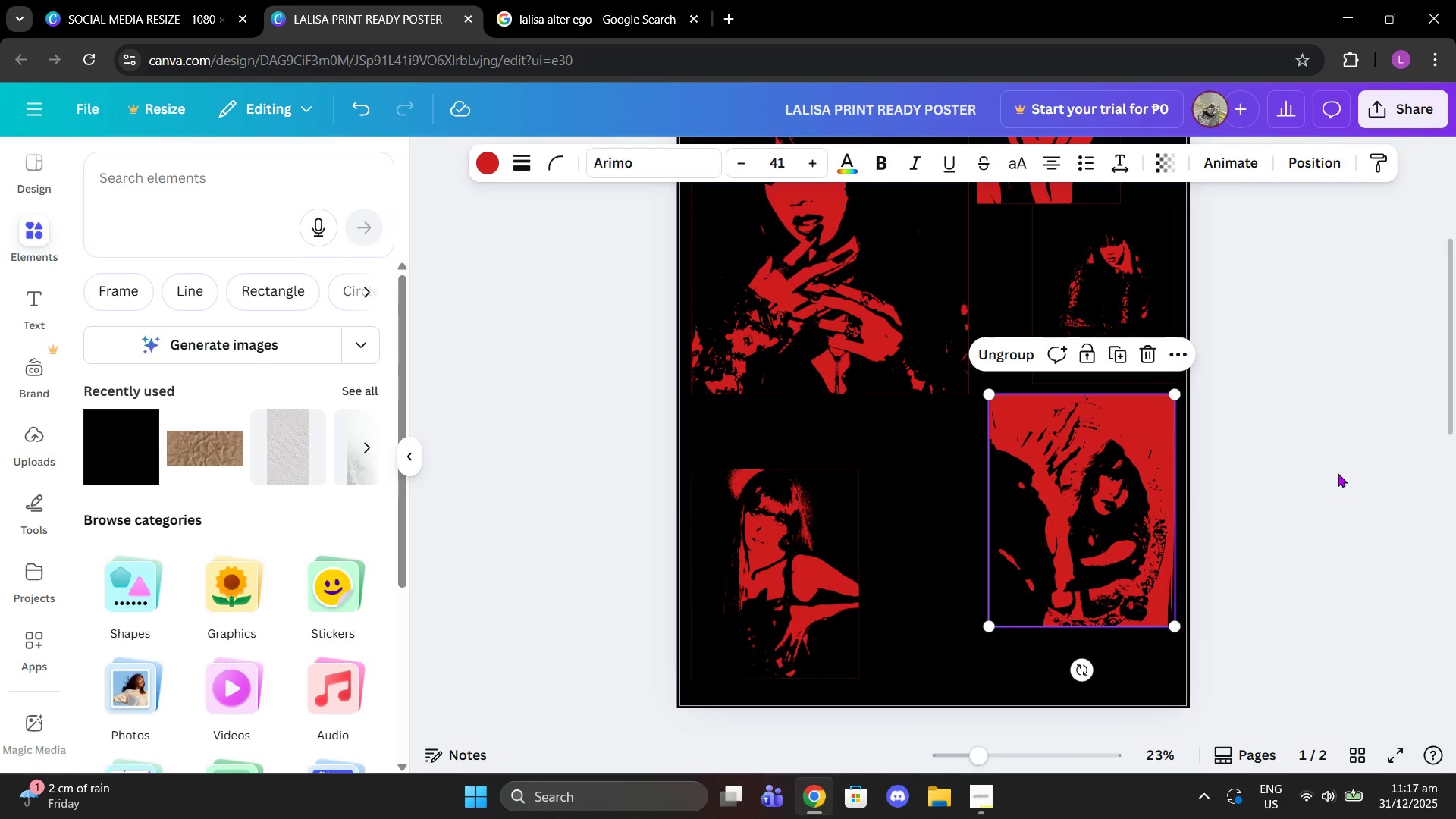 
left_click([1338, 473])
 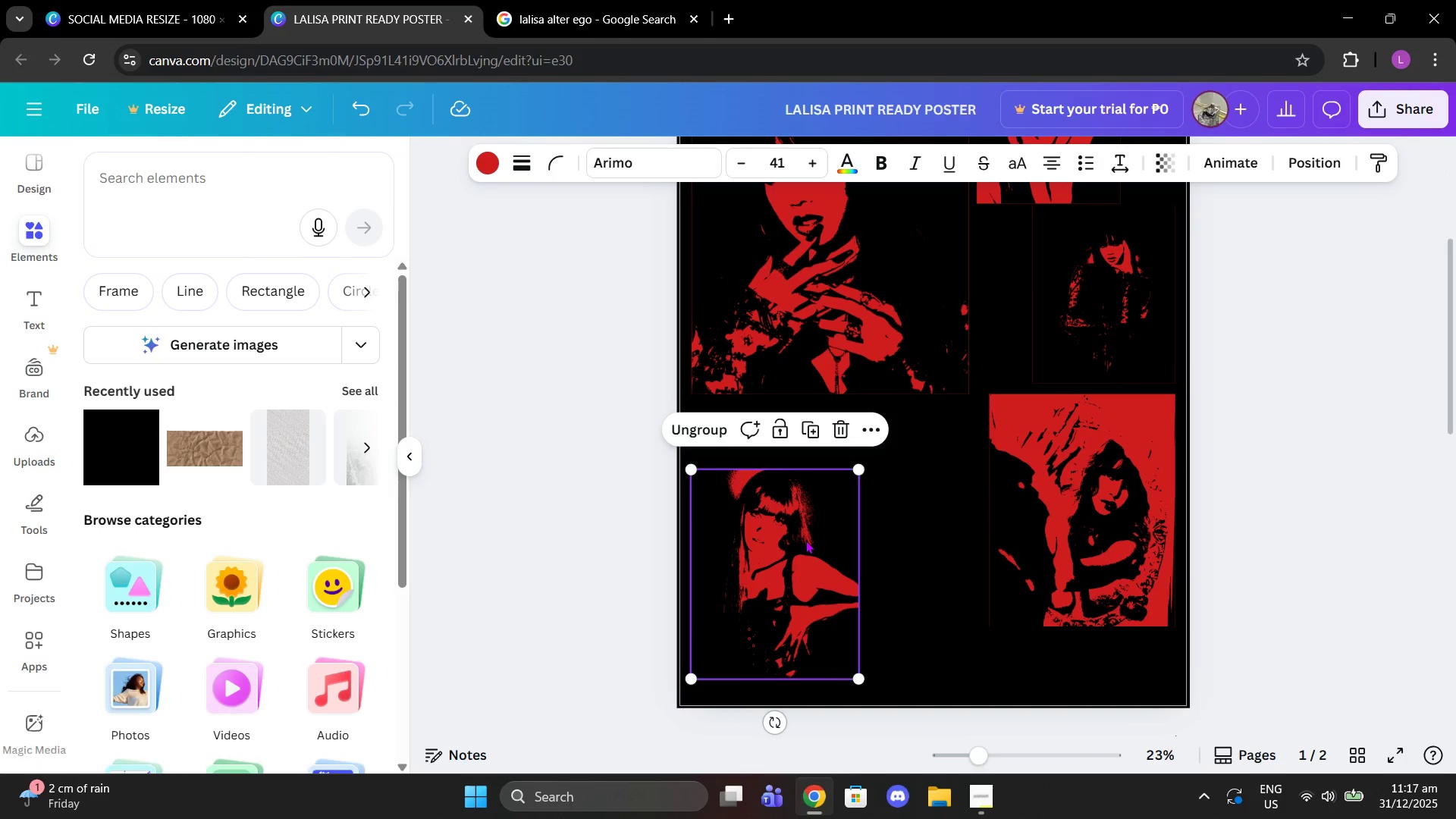 
left_click([805, 540])
 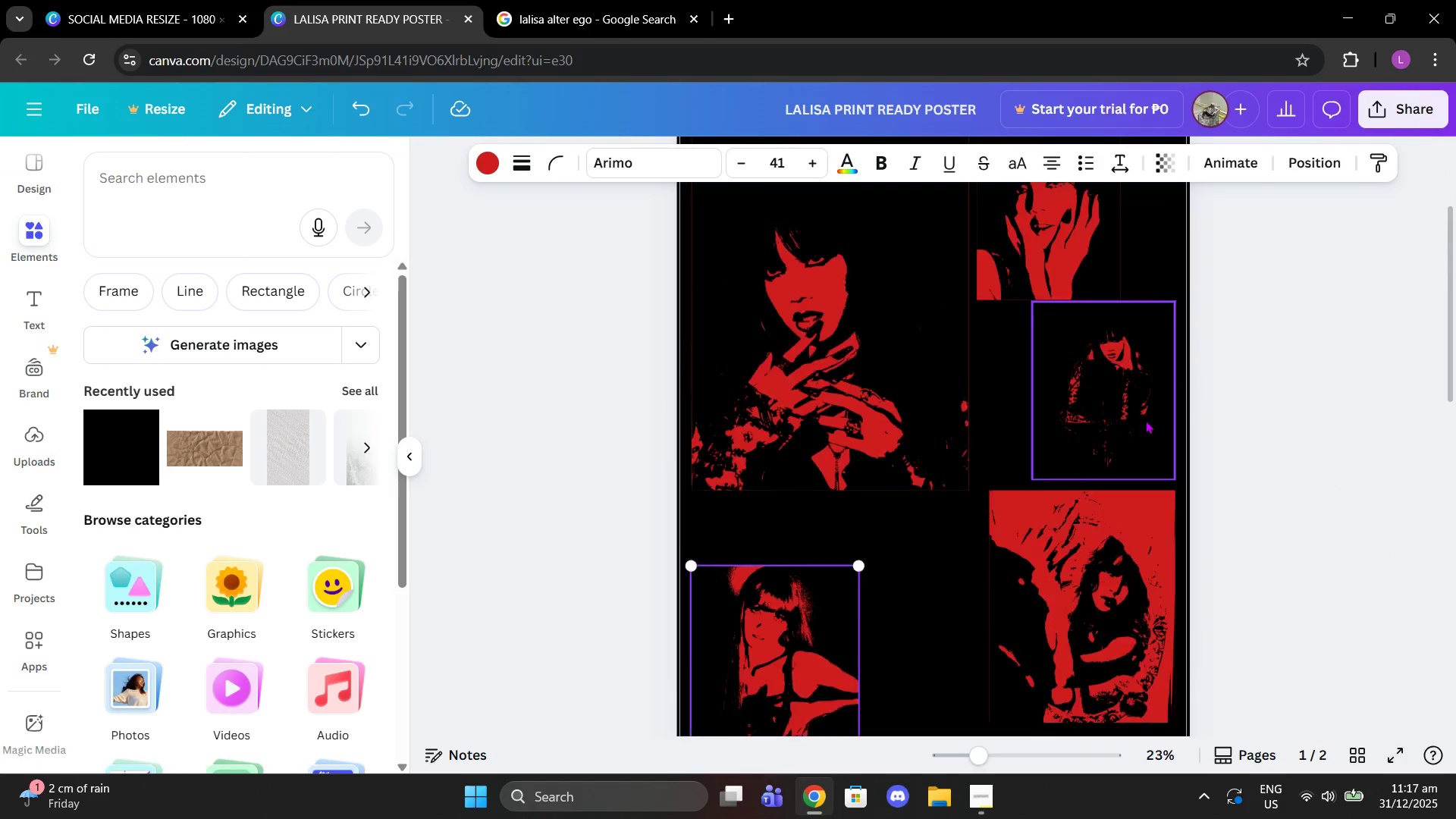 
scroll: coordinate [1145, 420], scroll_direction: up, amount: 1.0
 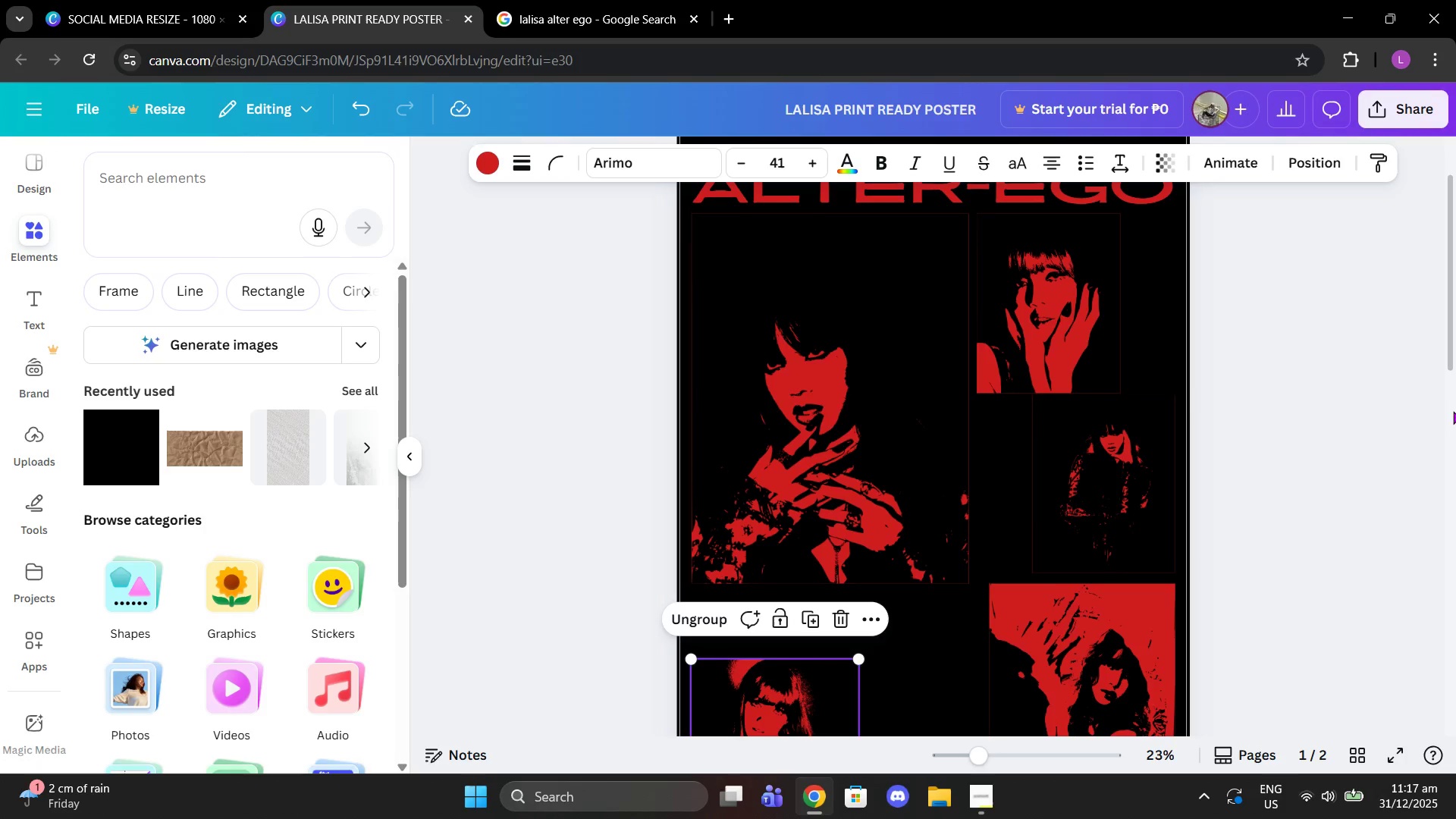 
scroll: coordinate [1436, 392], scroll_direction: down, amount: 2.0
 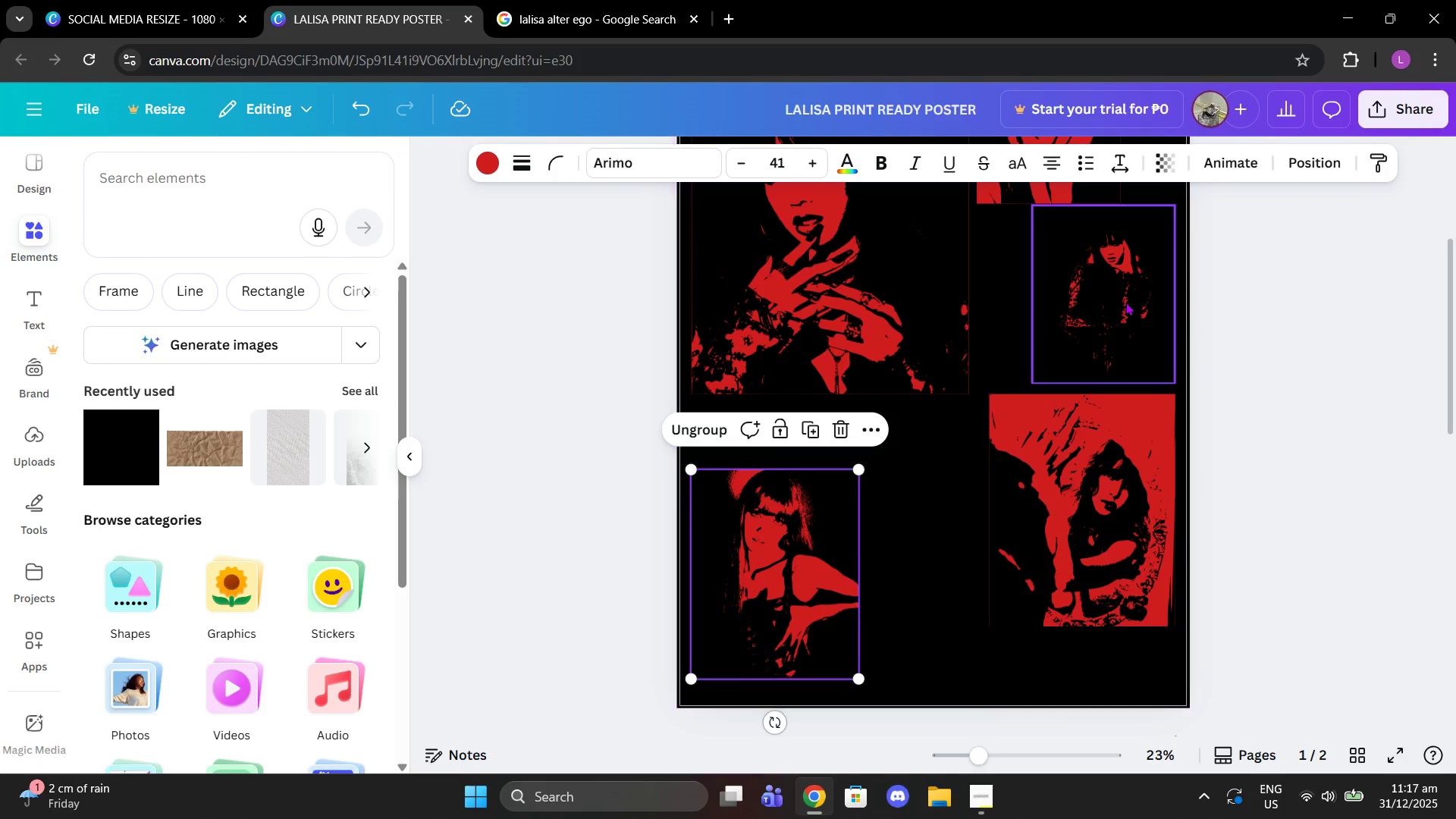 
left_click_drag(start_coordinate=[1125, 302], to_coordinate=[913, 505])
 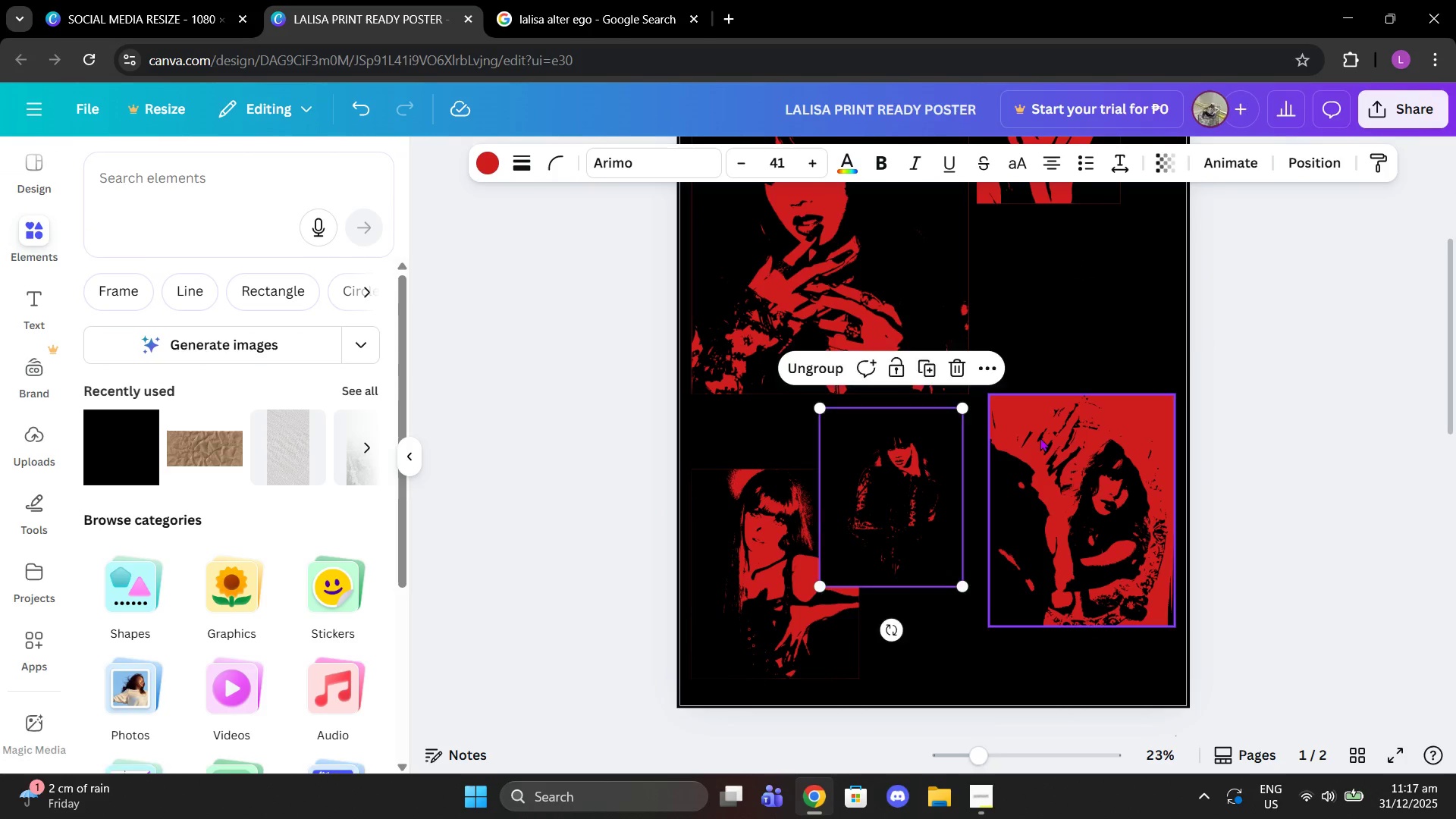 
left_click([1040, 438])
 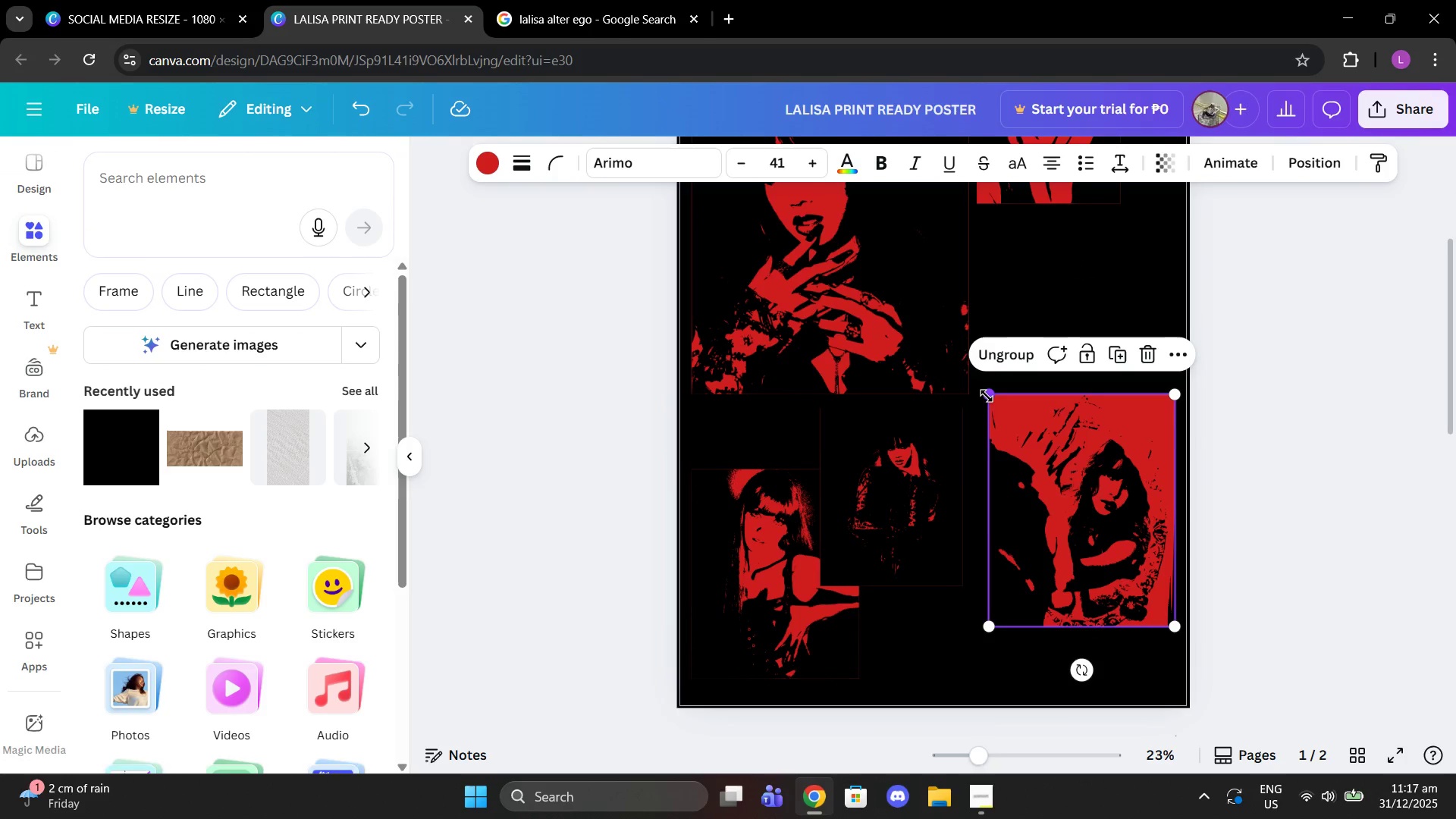 
left_click_drag(start_coordinate=[987, 396], to_coordinate=[1075, 451])
 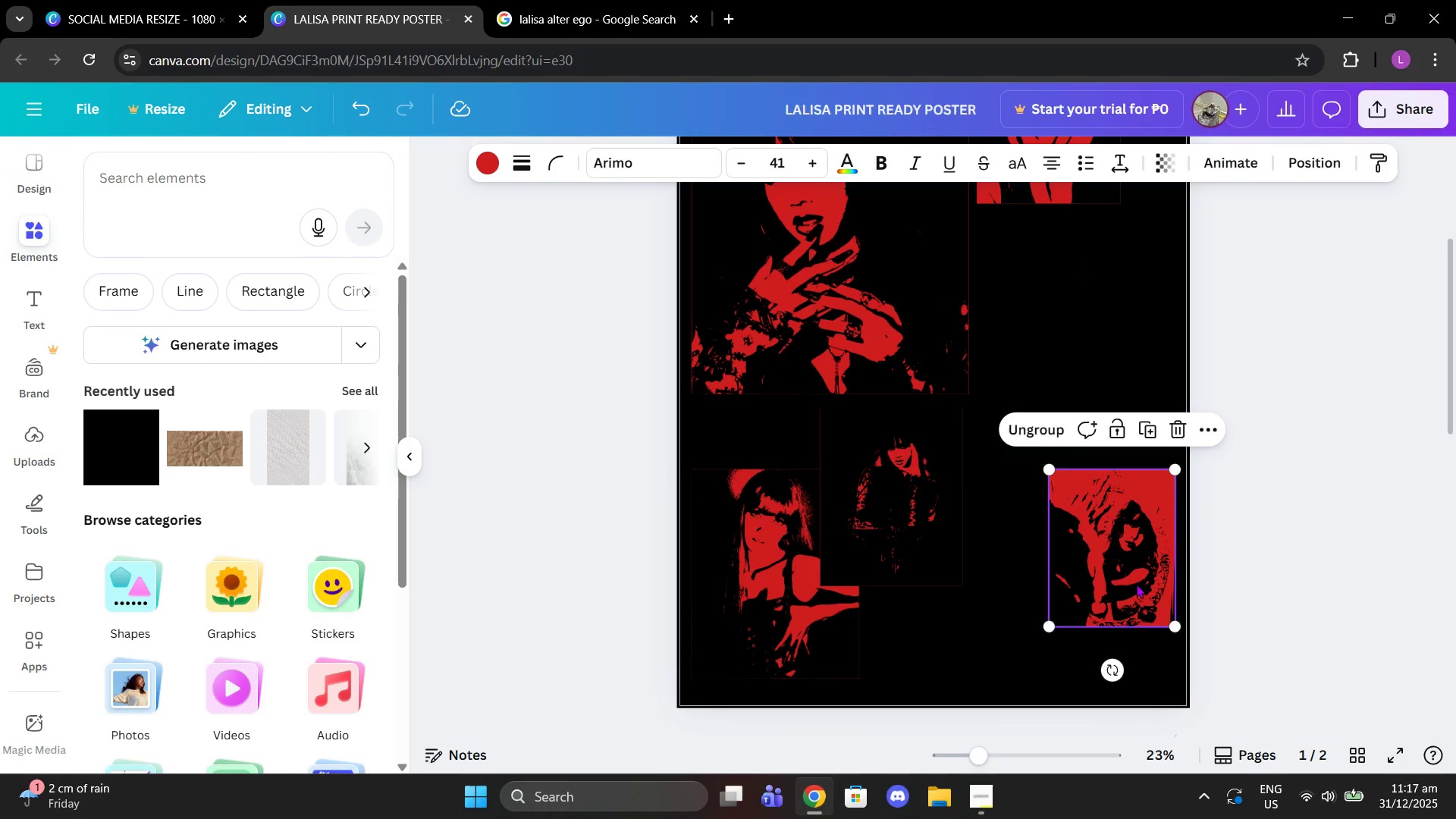 
left_click_drag(start_coordinate=[1136, 584], to_coordinate=[1140, 318])
 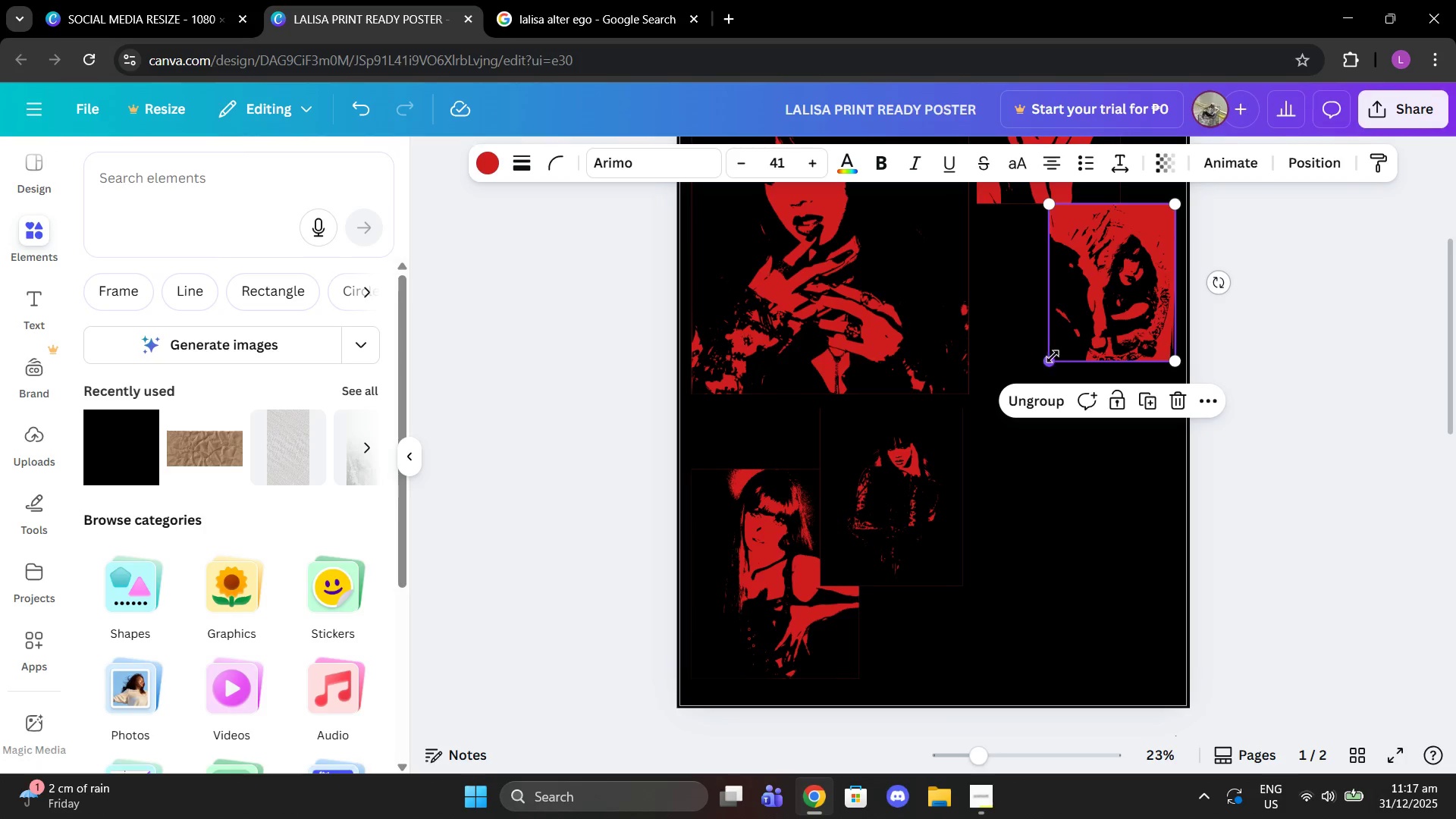 
left_click_drag(start_coordinate=[1050, 366], to_coordinate=[1016, 400])
 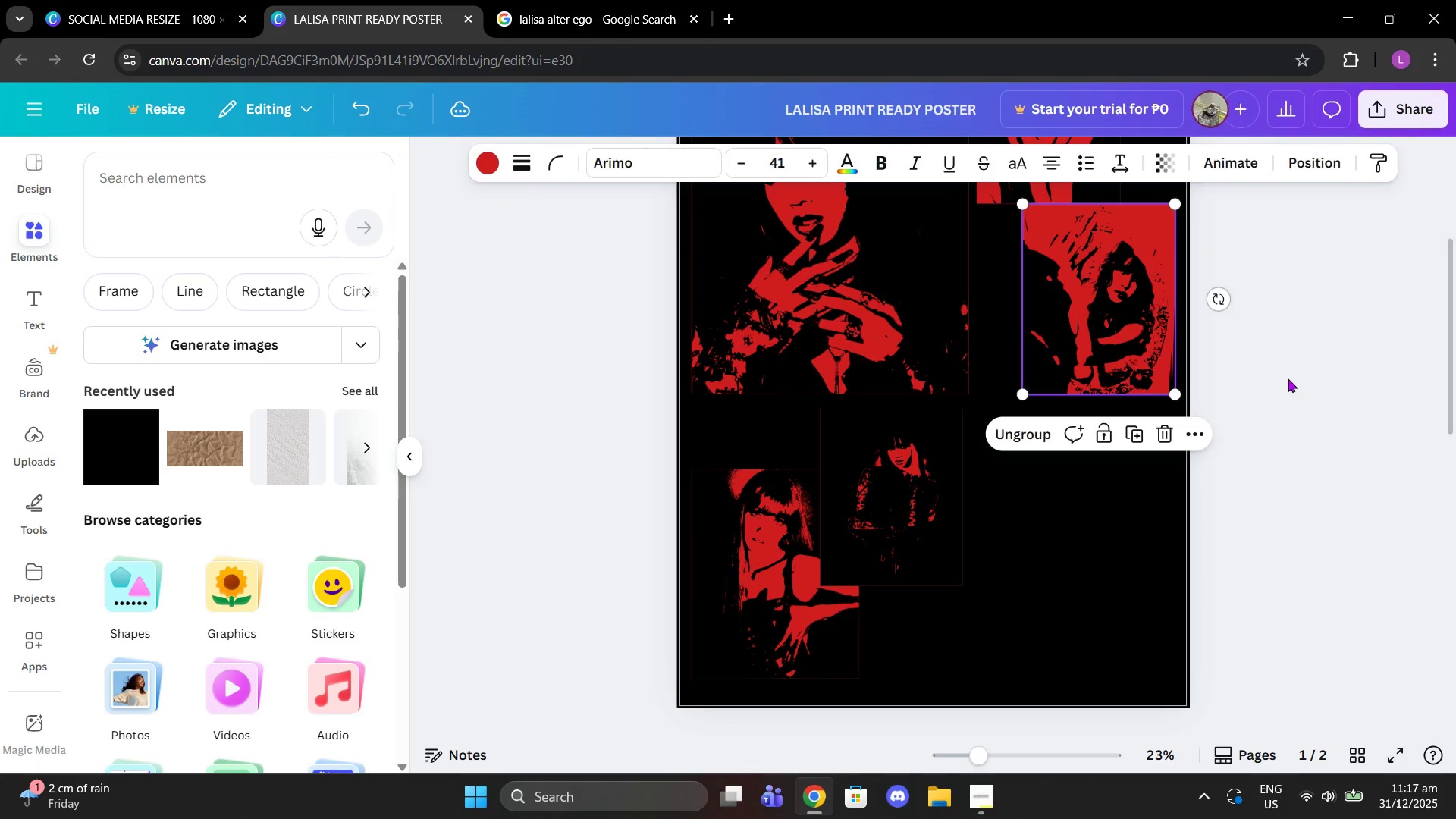 
left_click([1288, 378])
 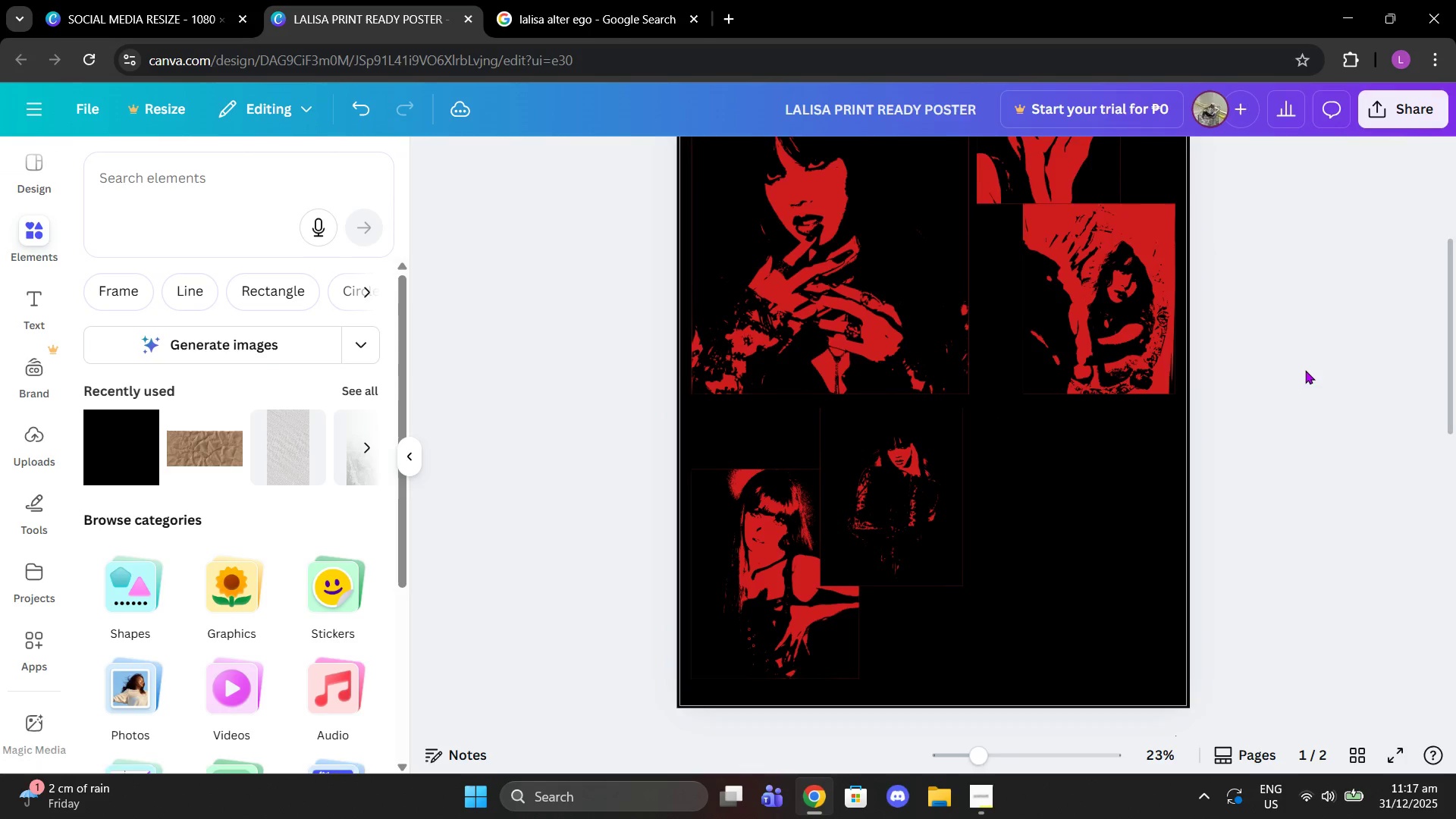 
scroll: coordinate [1305, 370], scroll_direction: up, amount: 1.0
 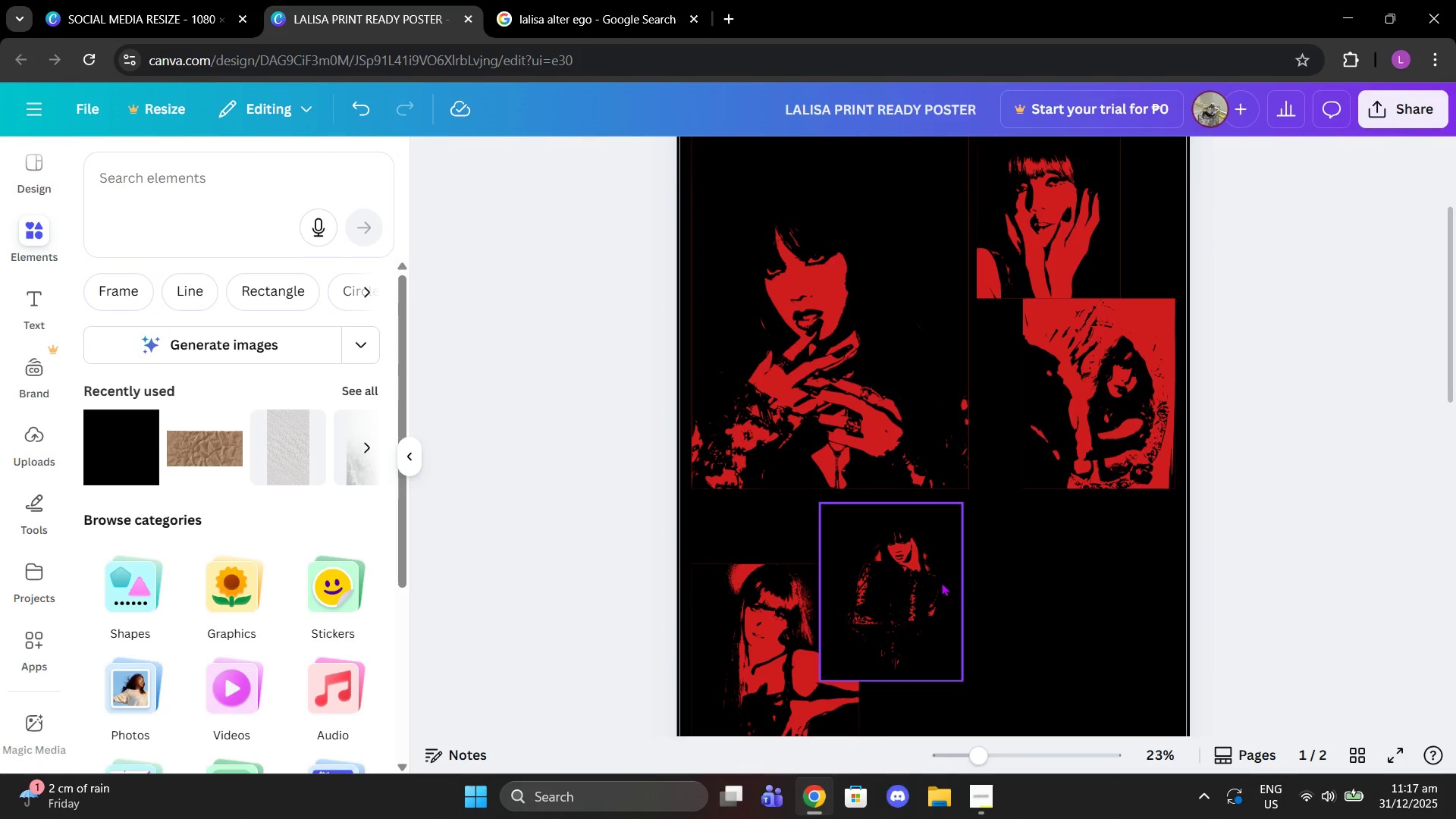 
left_click_drag(start_coordinate=[933, 586], to_coordinate=[1150, 488])
 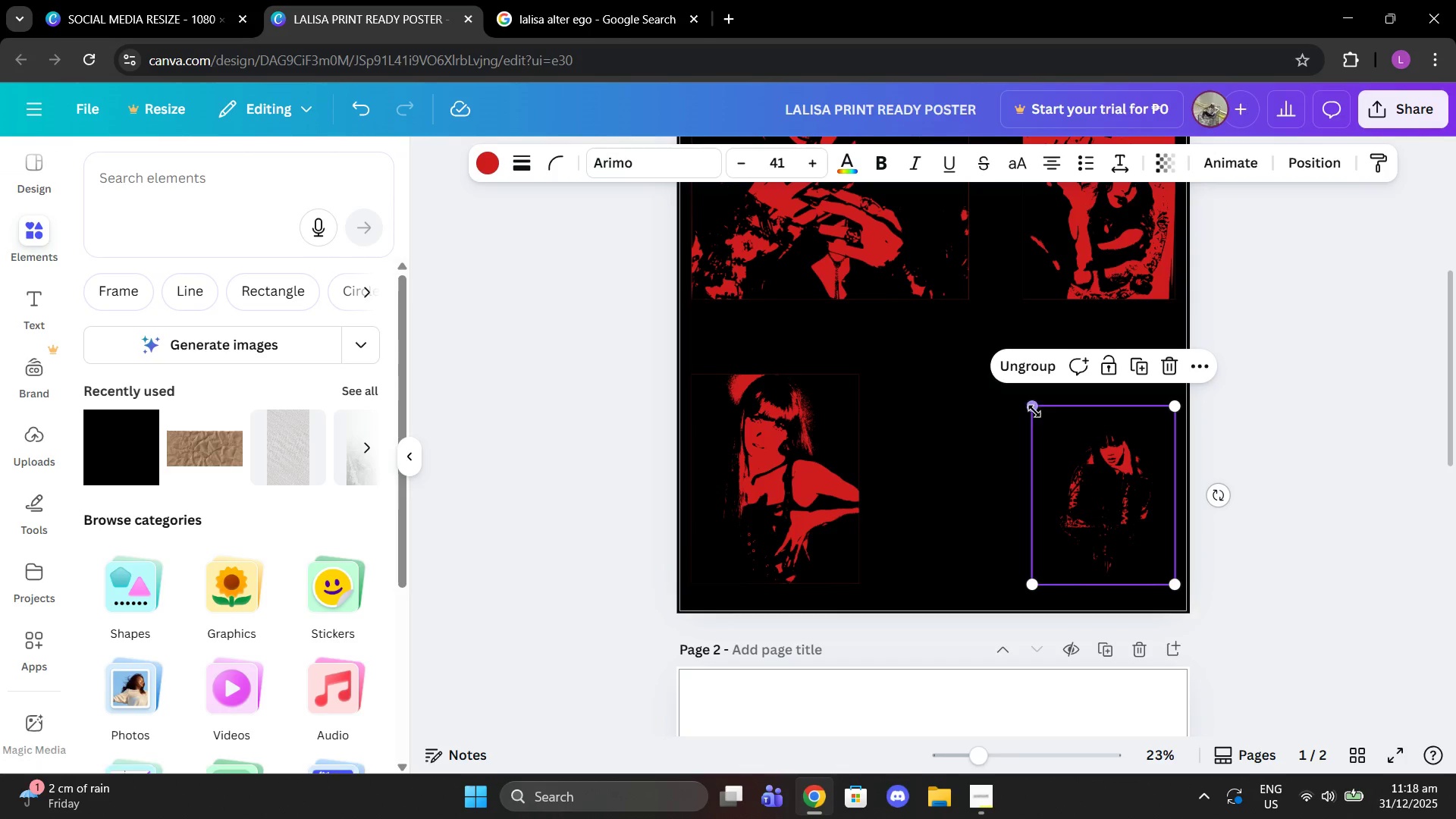 
scroll: coordinate [1094, 592], scroll_direction: down, amount: 1.0
 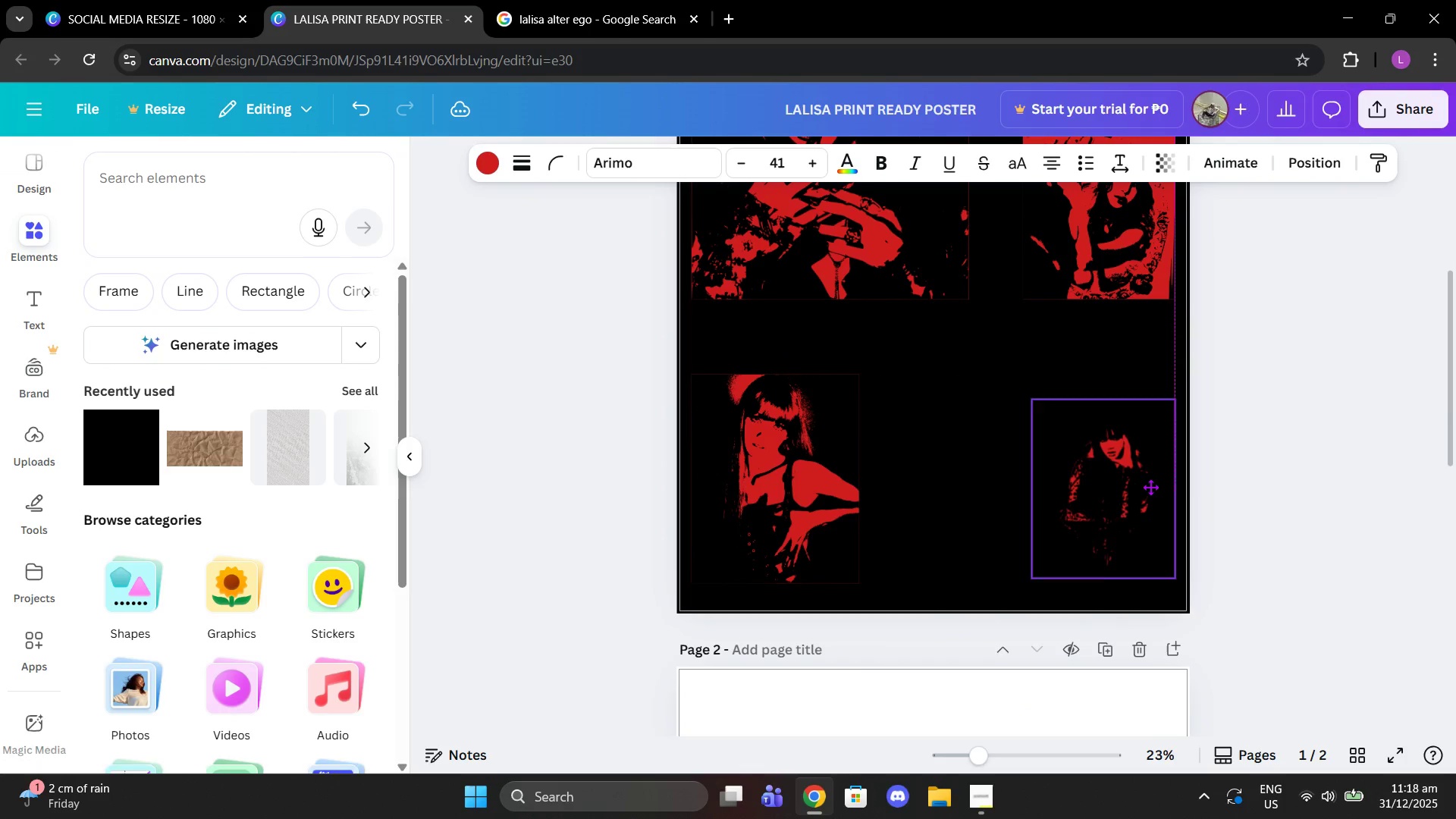 
left_click_drag(start_coordinate=[1032, 406], to_coordinate=[1020, 378])
 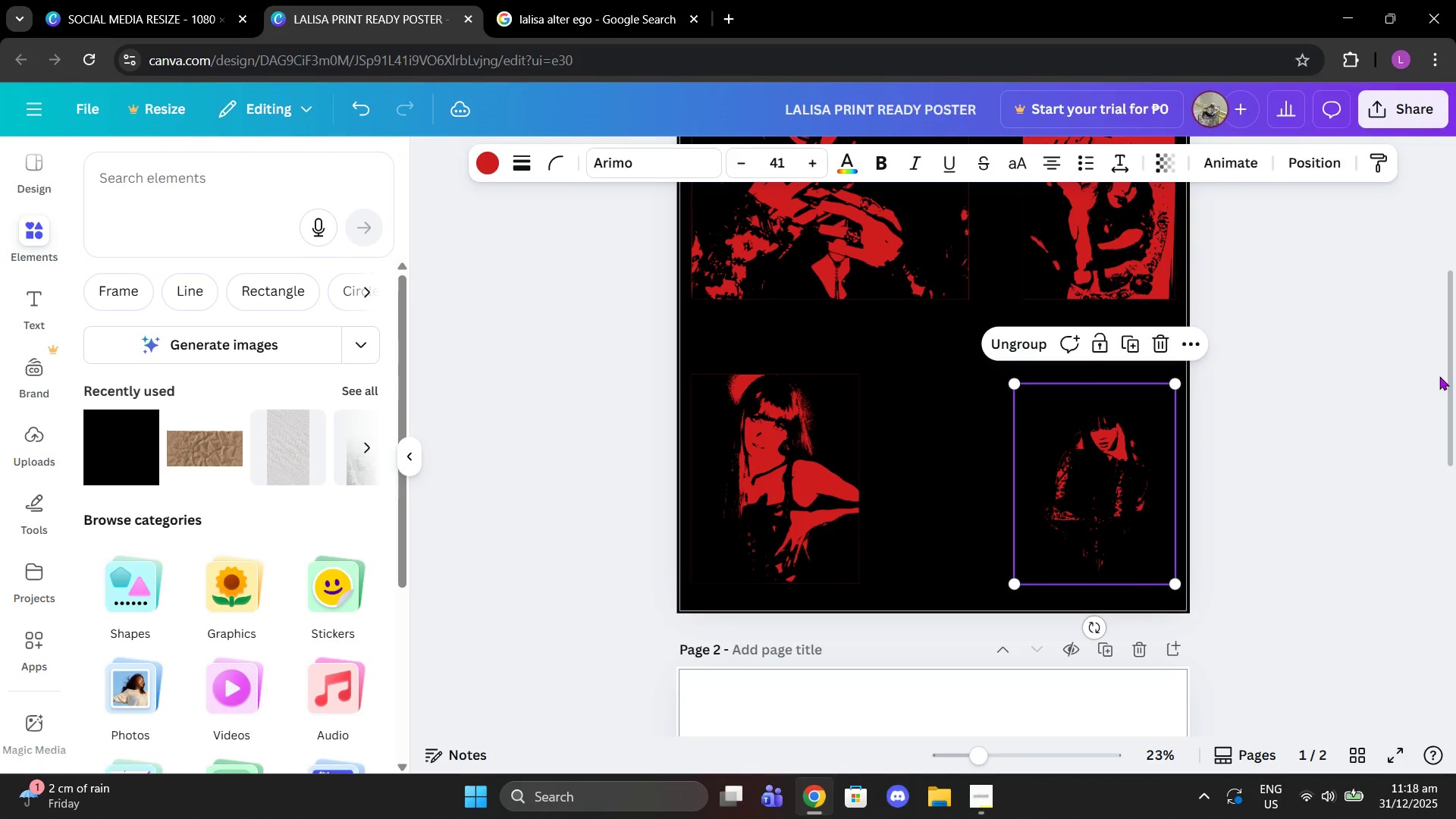 
left_click([1439, 376])
 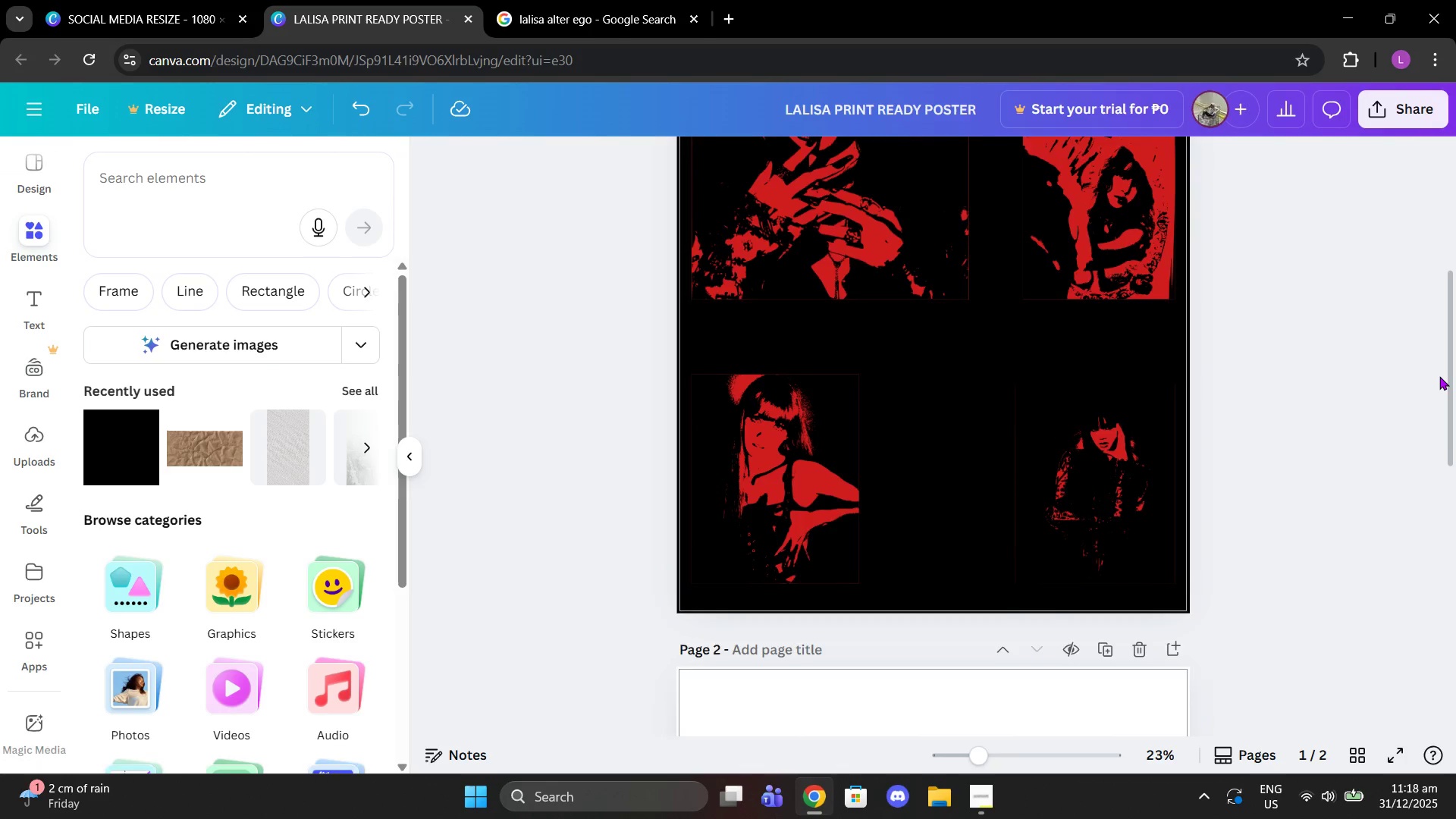 
scroll: coordinate [1447, 377], scroll_direction: up, amount: 4.0
 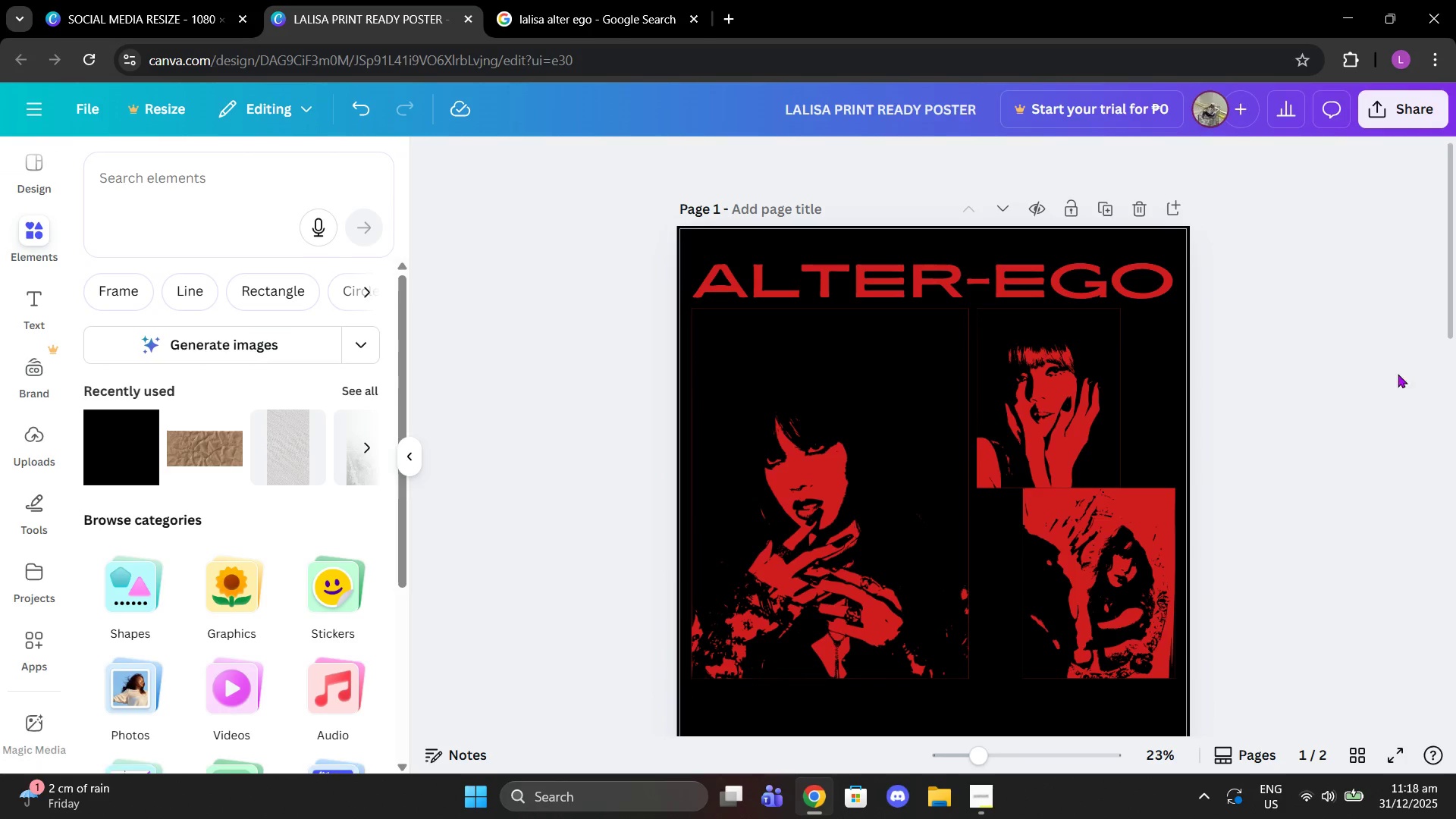 
scroll: coordinate [1219, 330], scroll_direction: down, amount: 3.0
 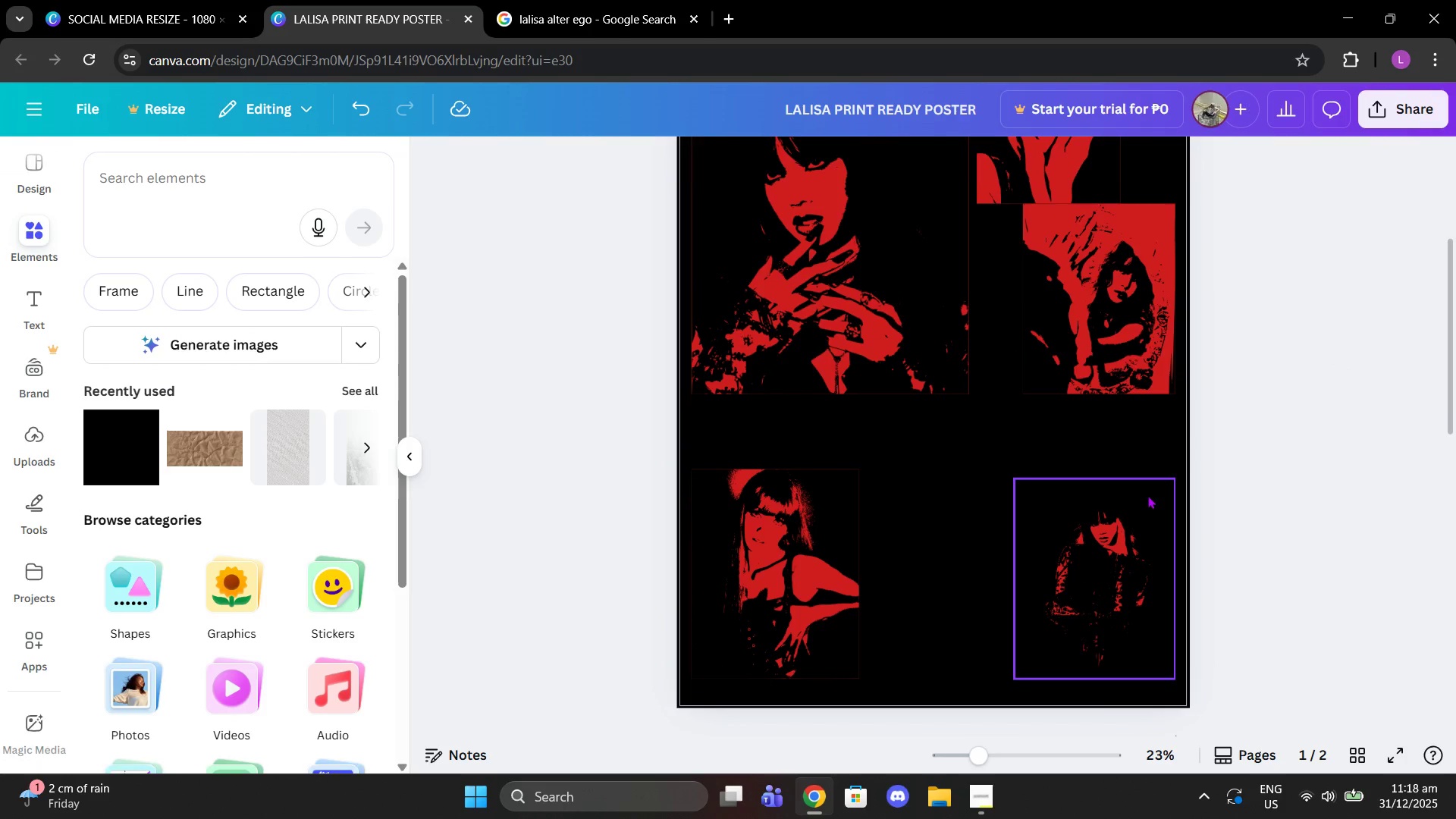 
left_click([1126, 503])
 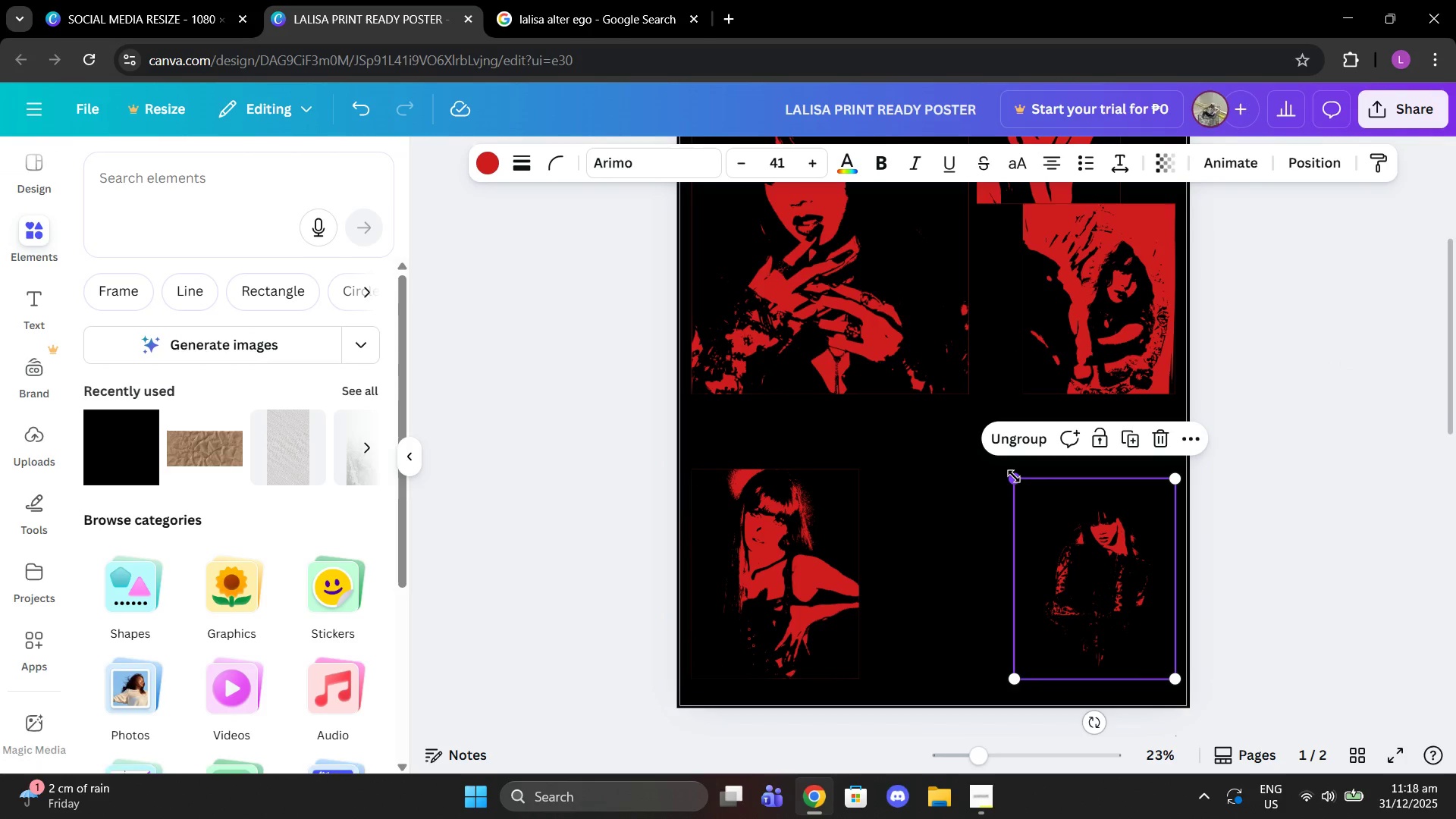 
left_click_drag(start_coordinate=[1014, 476], to_coordinate=[954, 430])
 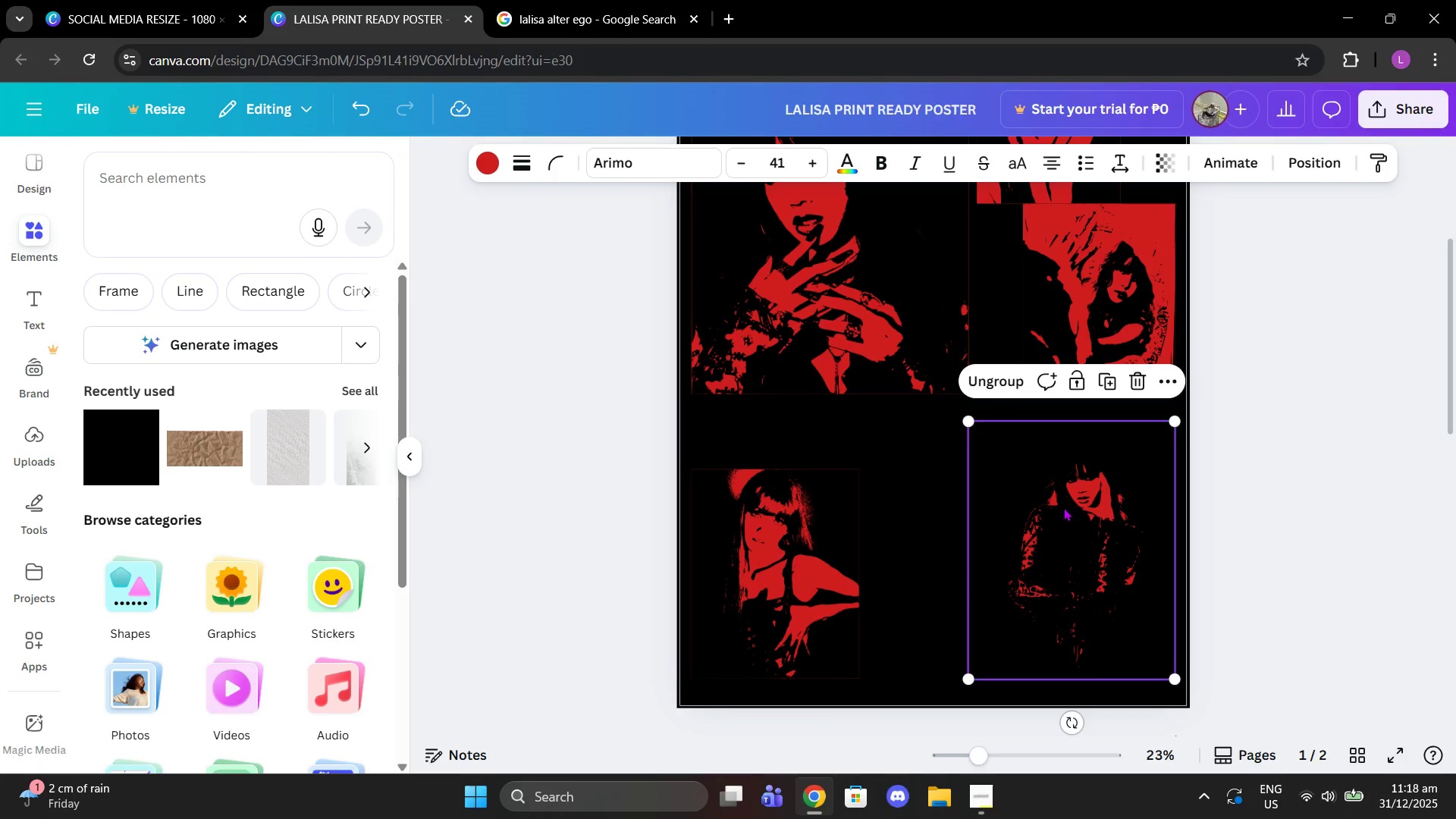 
left_click_drag(start_coordinate=[1065, 507], to_coordinate=[1060, 495])
 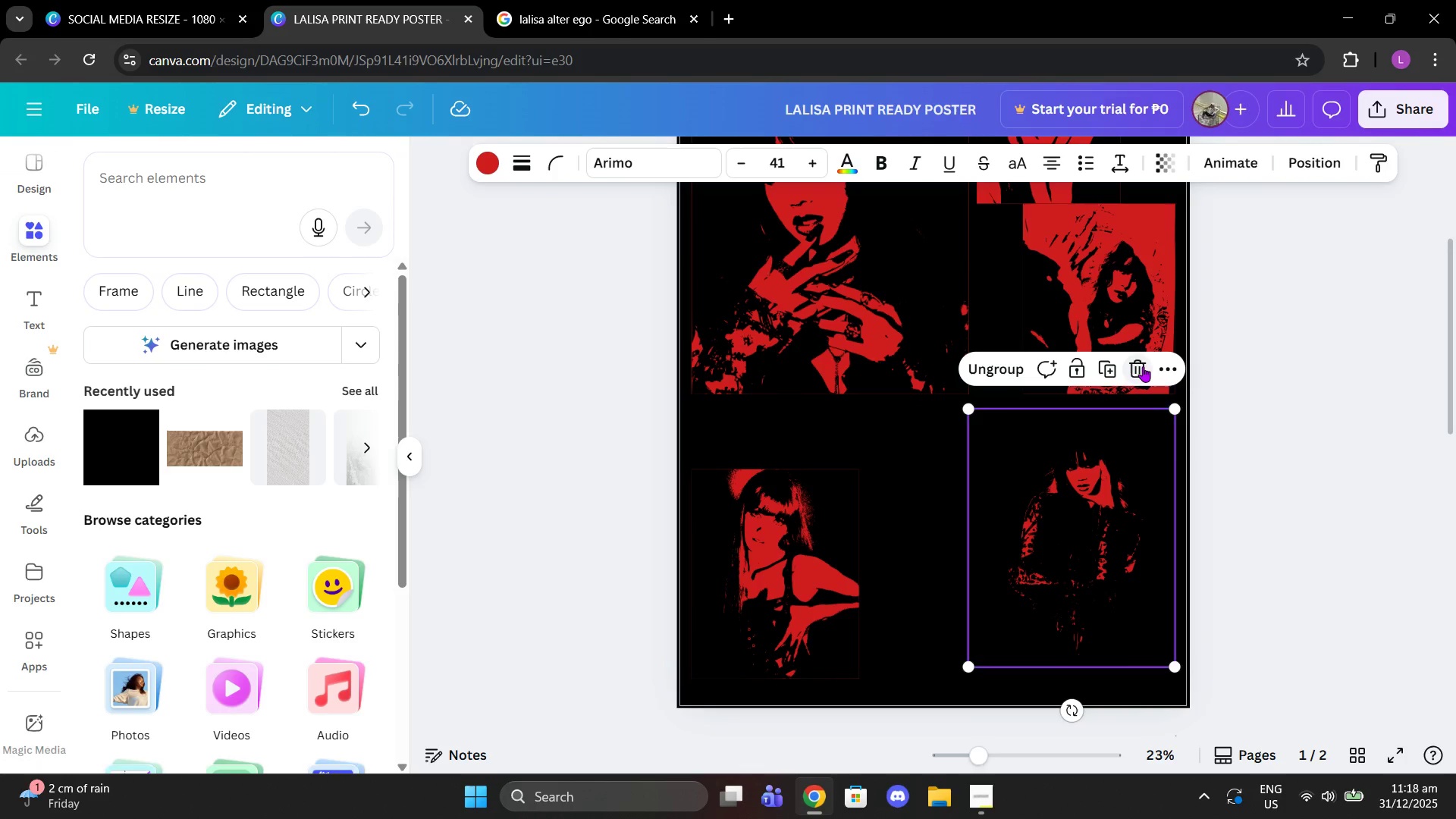 
left_click([1143, 366])
 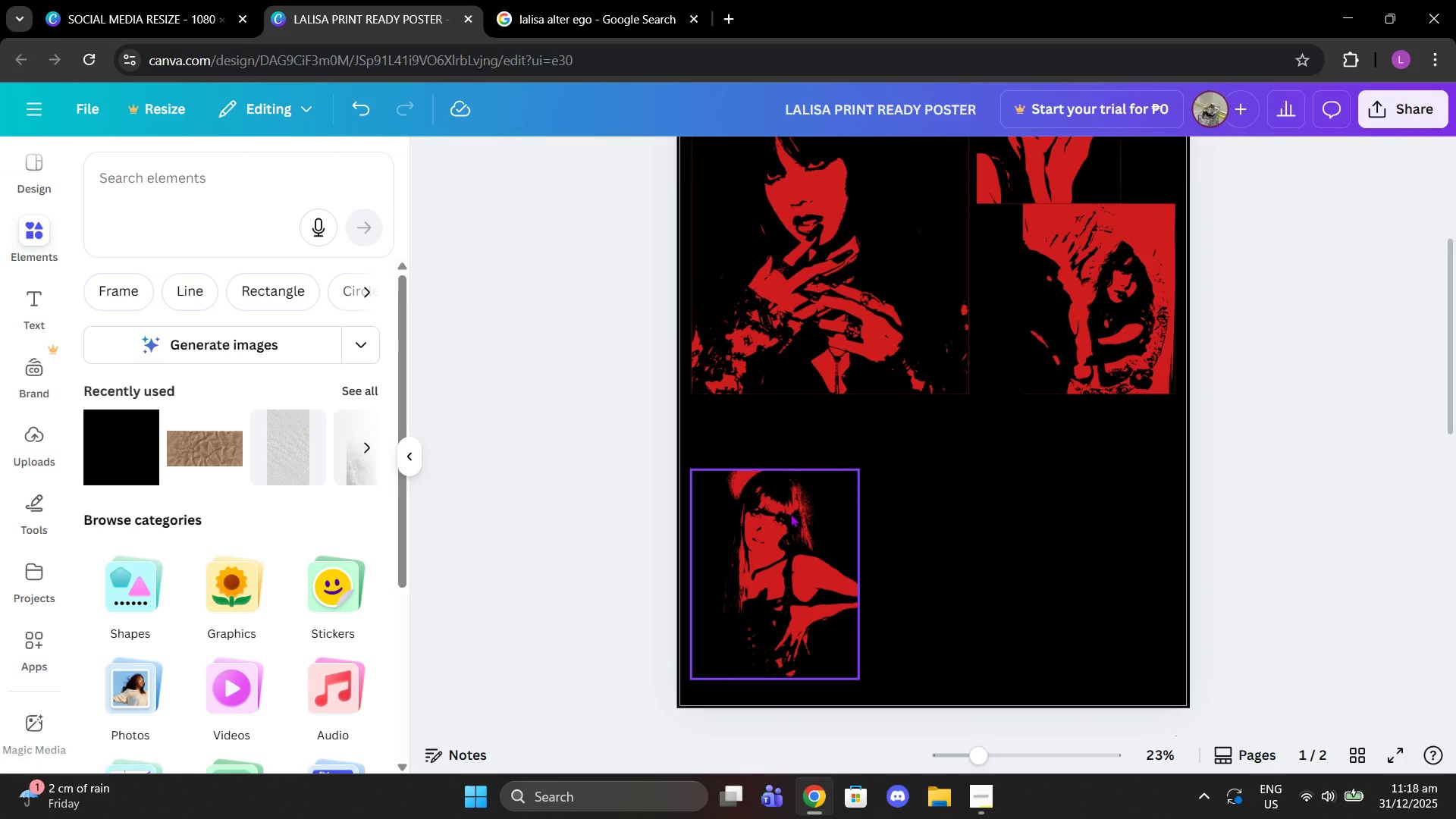 
left_click_drag(start_coordinate=[787, 513], to_coordinate=[977, 453])
 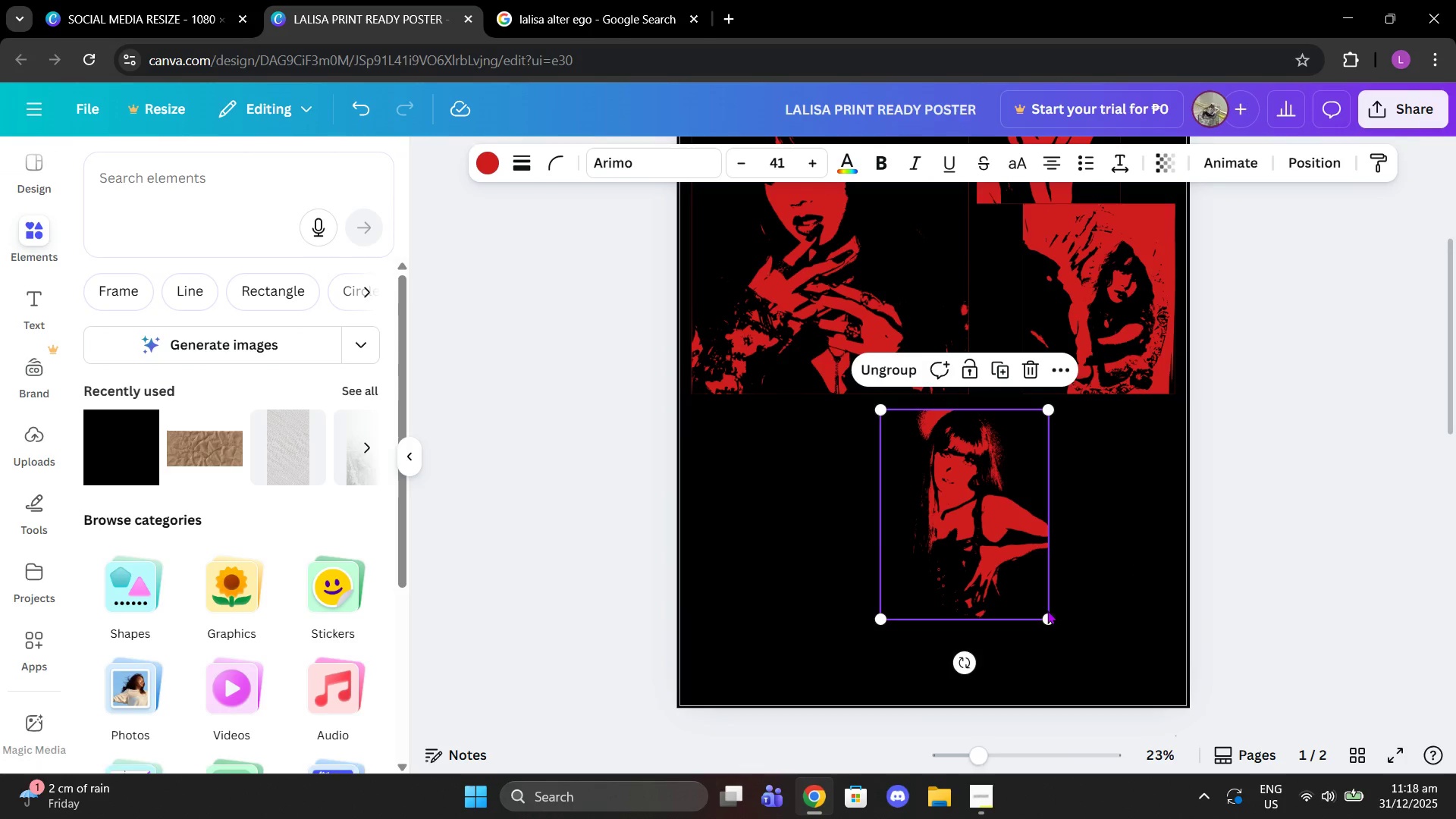 
left_click_drag(start_coordinate=[1046, 611], to_coordinate=[1141, 637])
 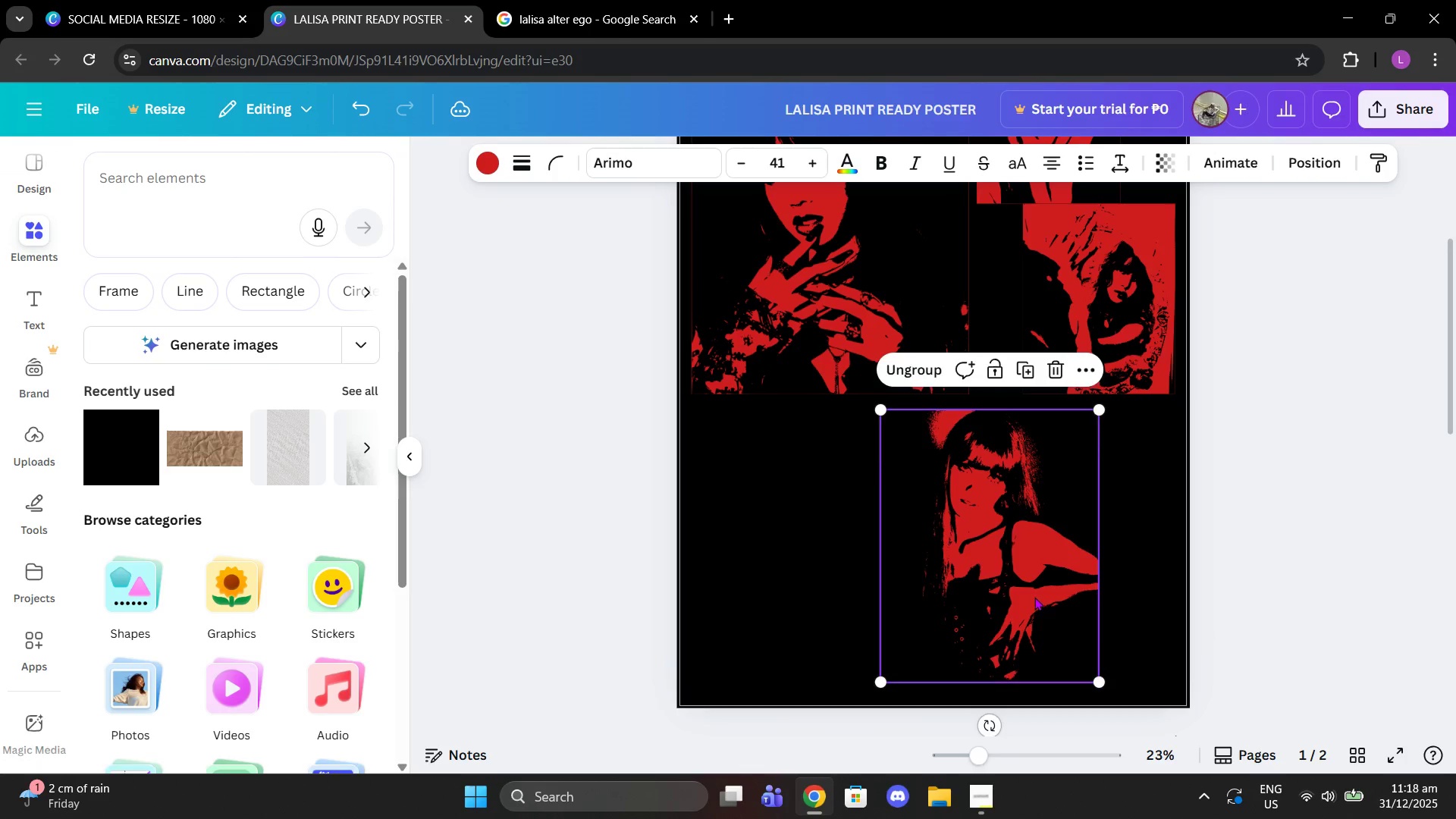 
left_click_drag(start_coordinate=[1032, 597], to_coordinate=[1103, 604])
 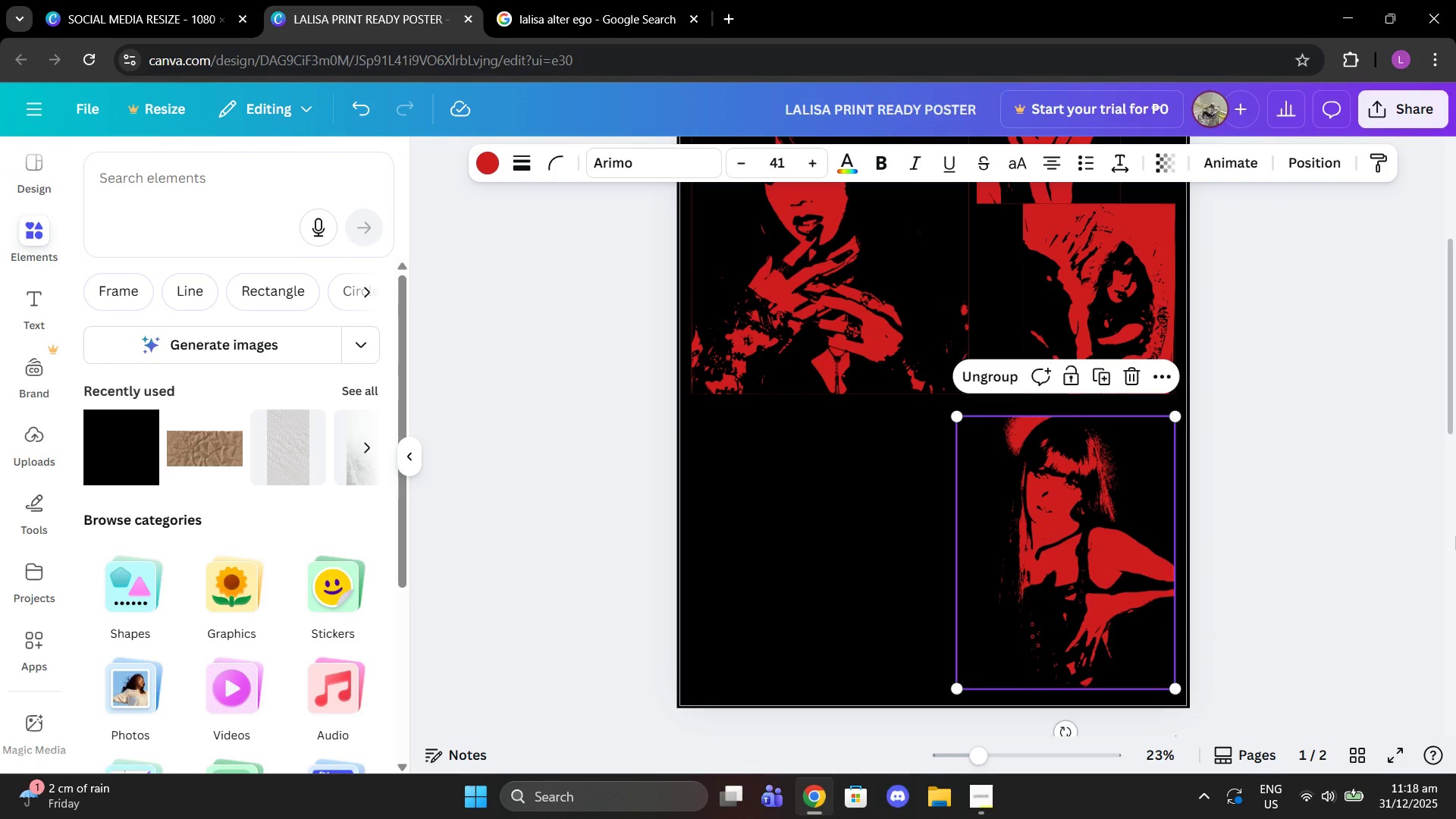 
wait(6.47)
 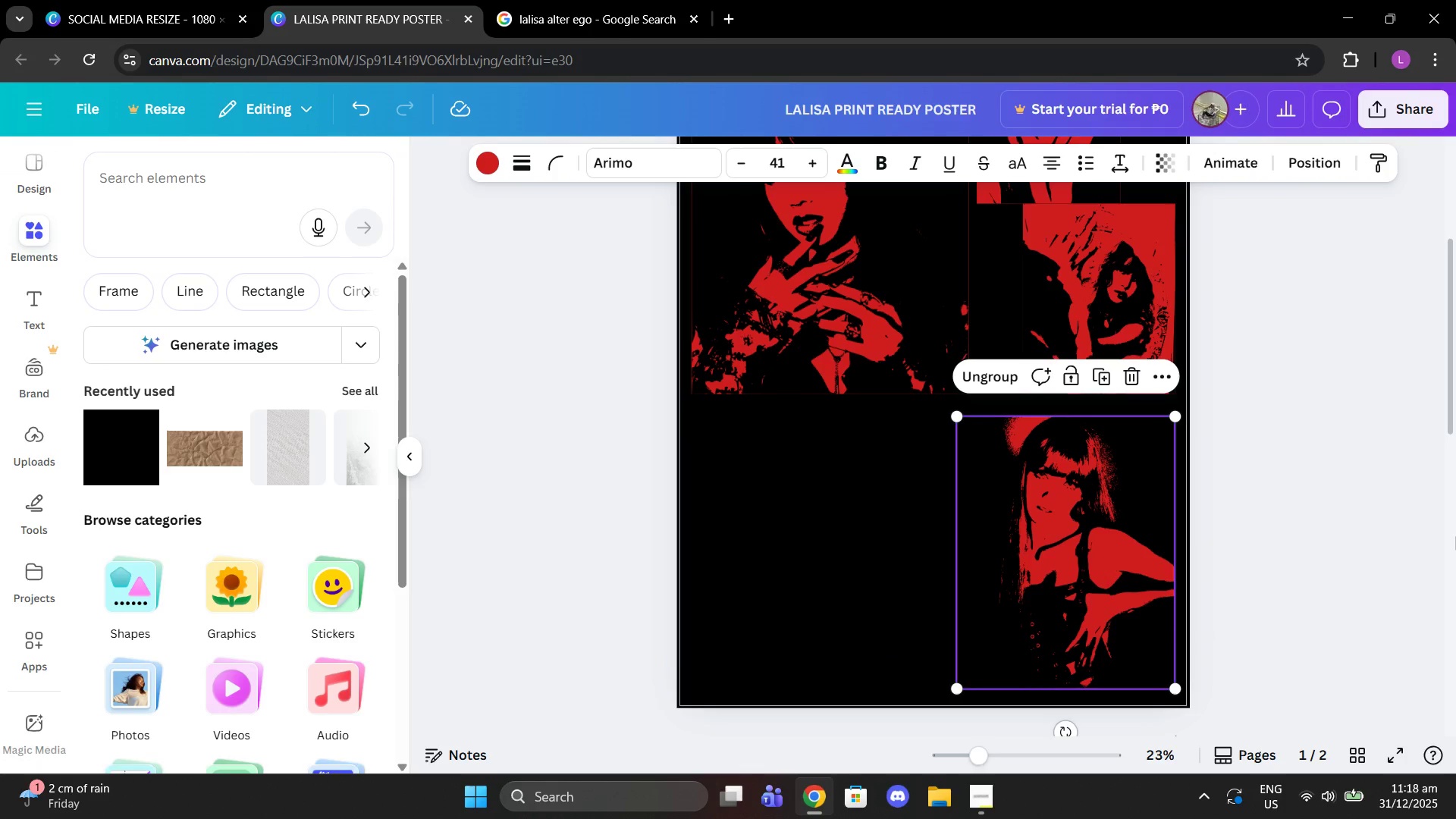 
left_click([1271, 513])
 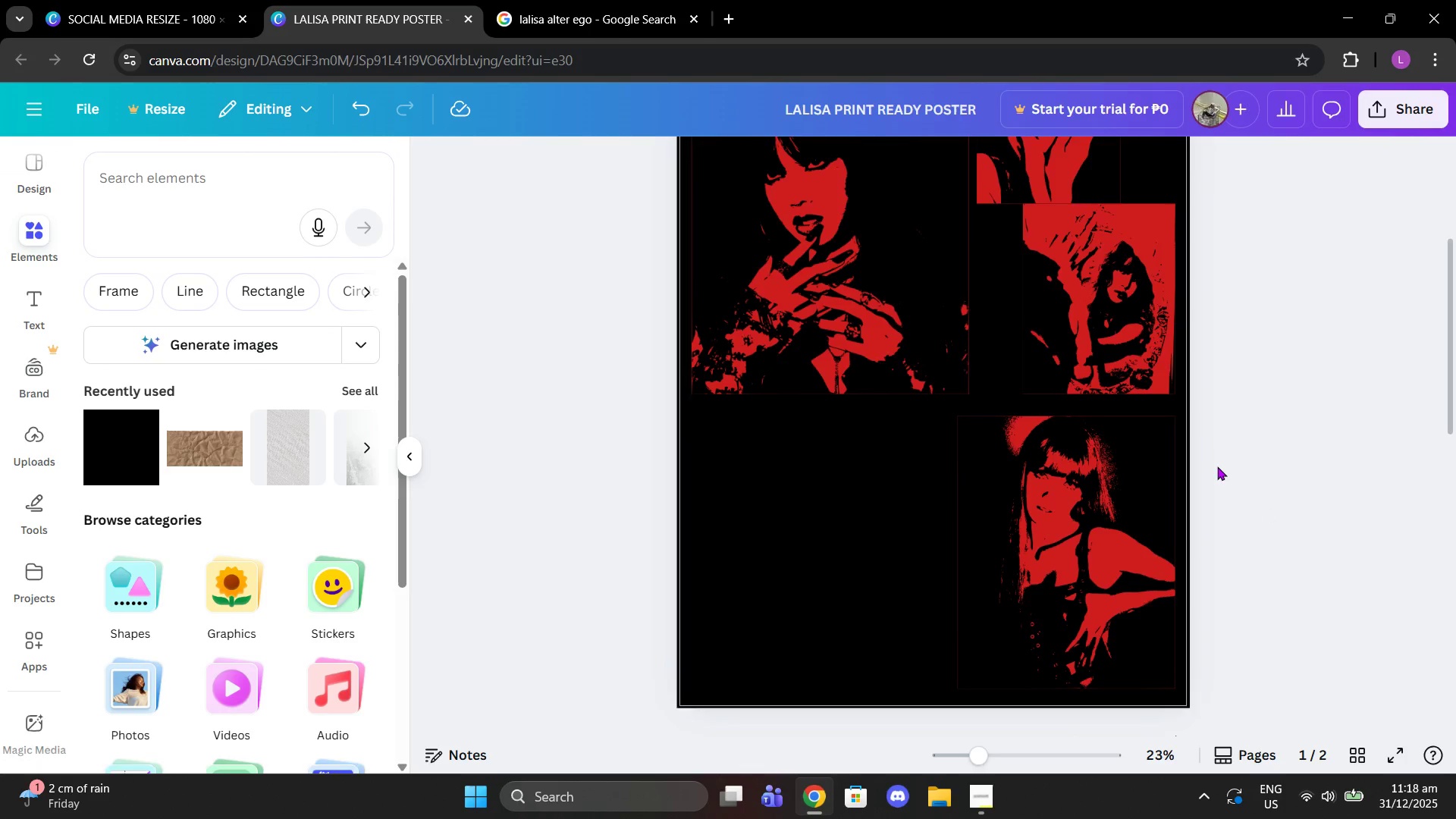 
scroll: coordinate [1217, 466], scroll_direction: up, amount: 3.0
 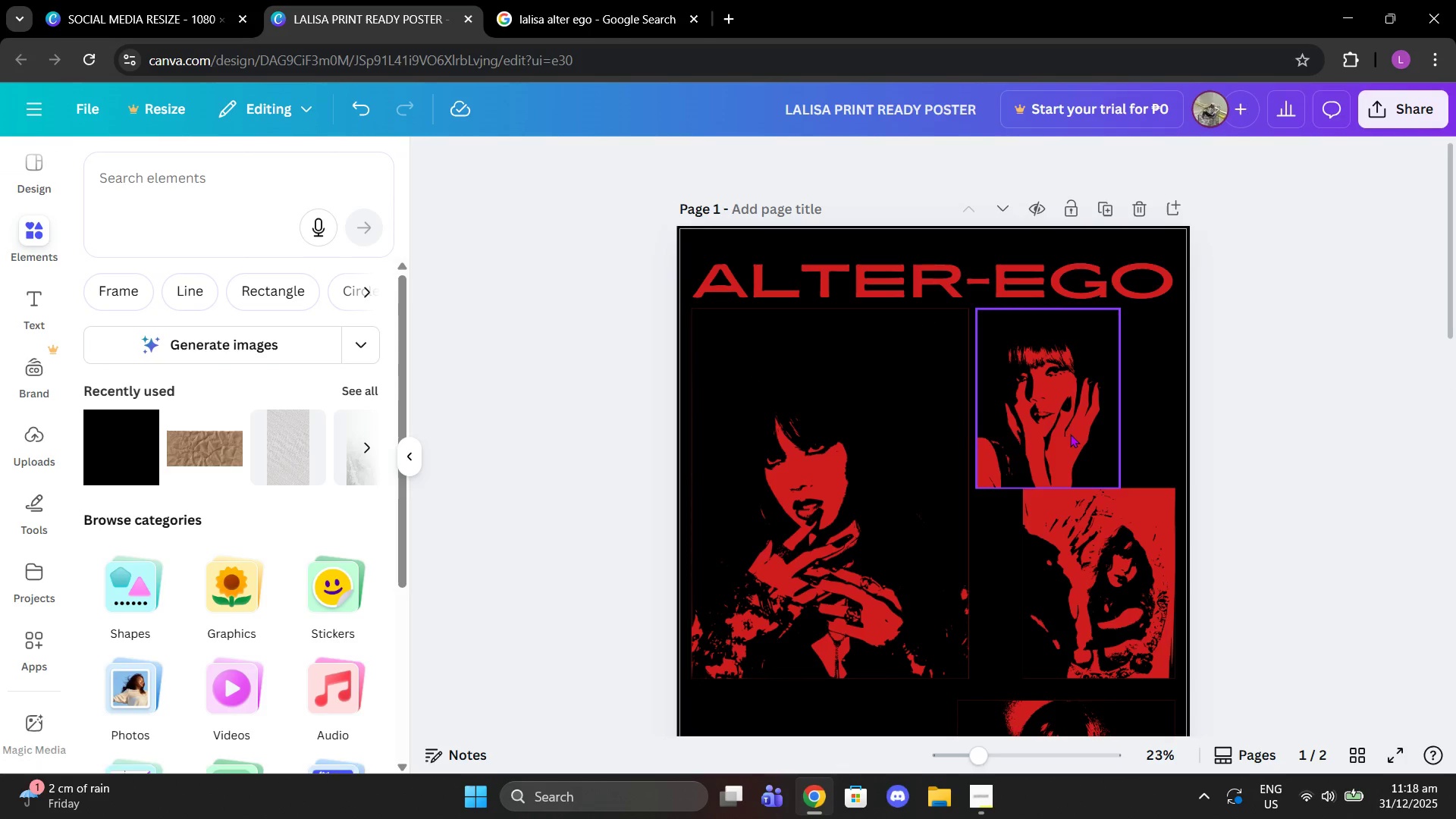 
scroll: coordinate [1072, 432], scroll_direction: down, amount: 2.0
 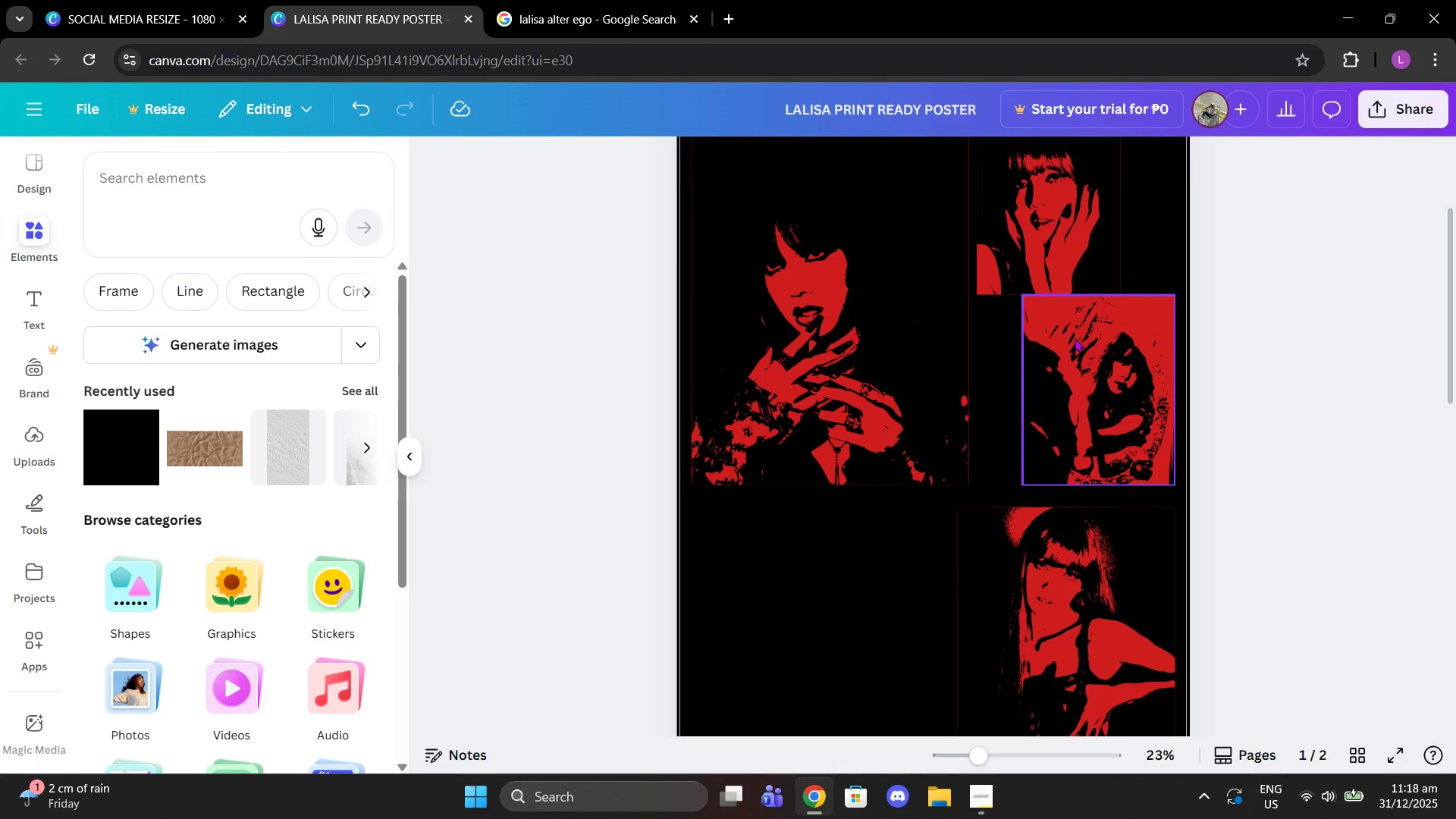 
left_click_drag(start_coordinate=[1075, 336], to_coordinate=[815, 630])
 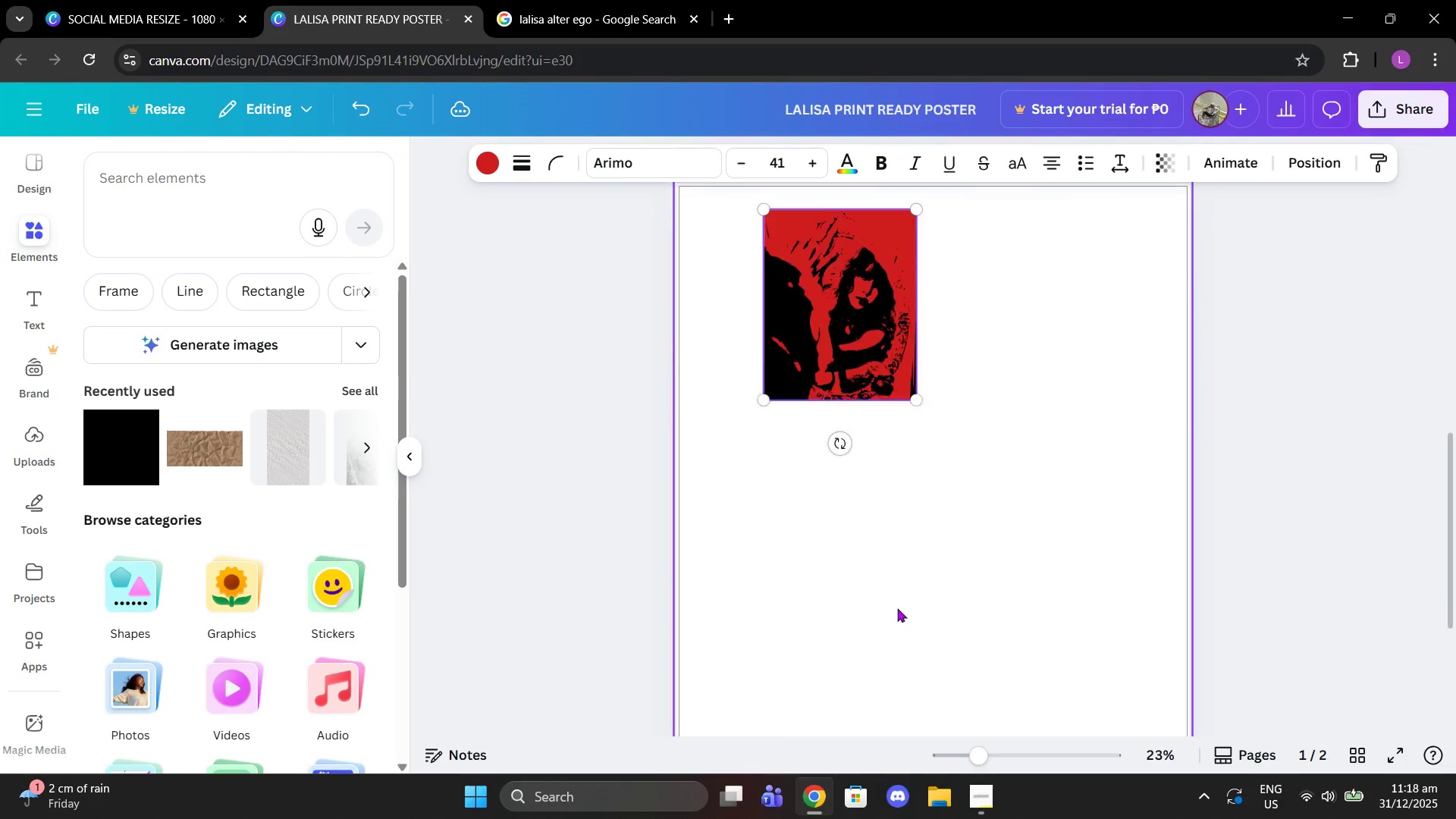 
scroll: coordinate [1065, 676], scroll_direction: down, amount: 4.0
 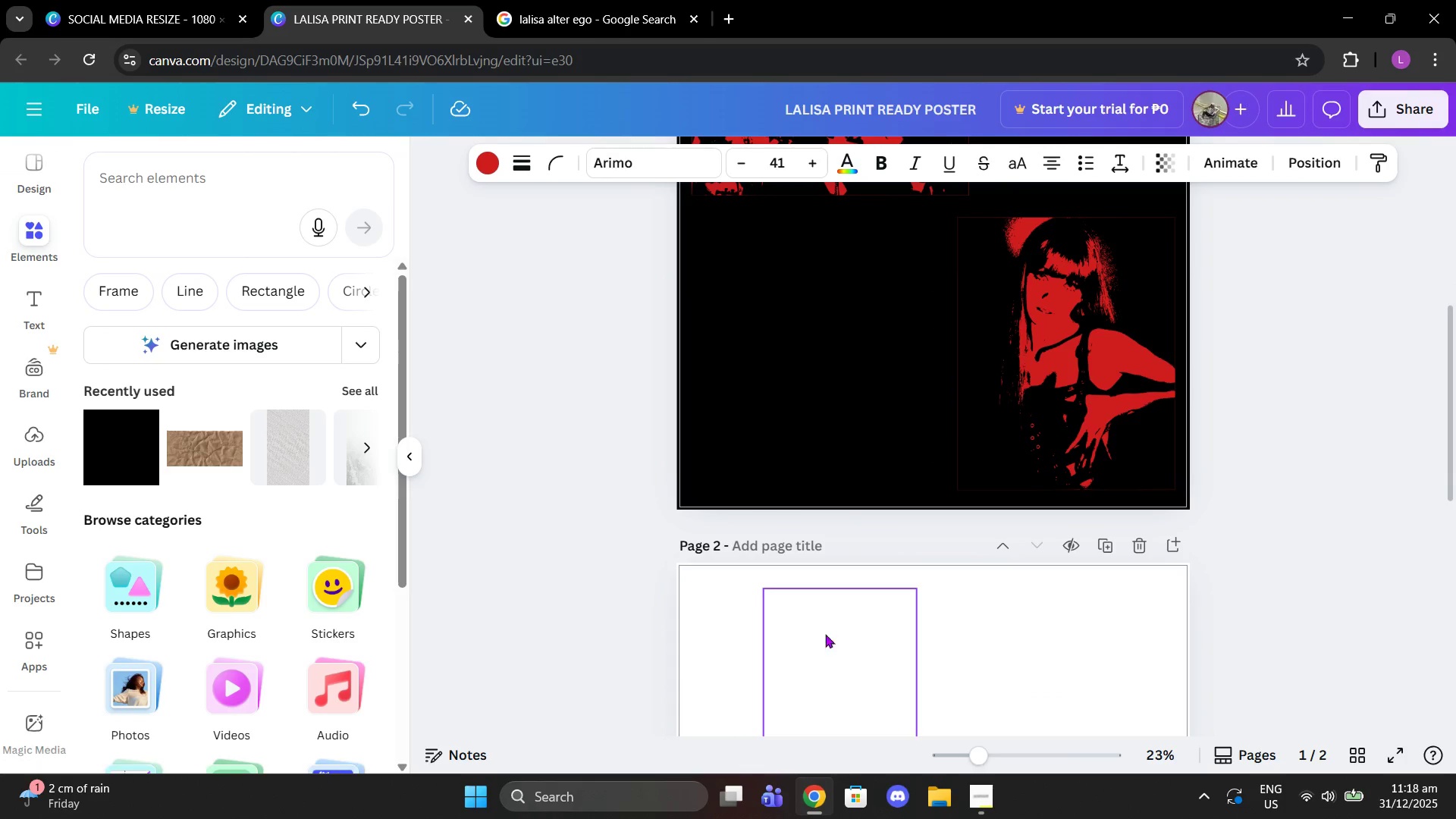 
left_click_drag(start_coordinate=[982, 452], to_coordinate=[943, 642])
 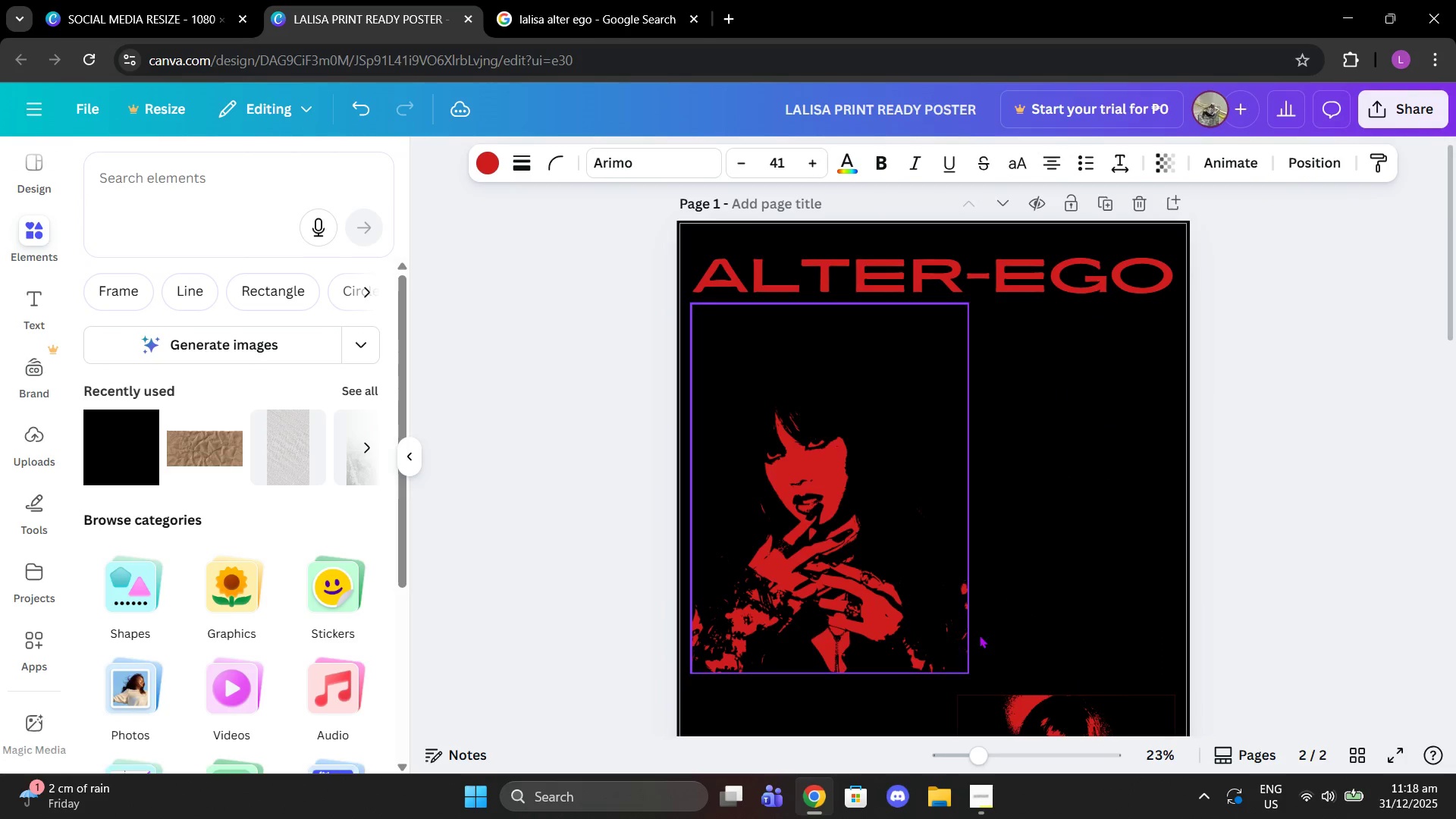 
scroll: coordinate [899, 596], scroll_direction: up, amount: 6.0
 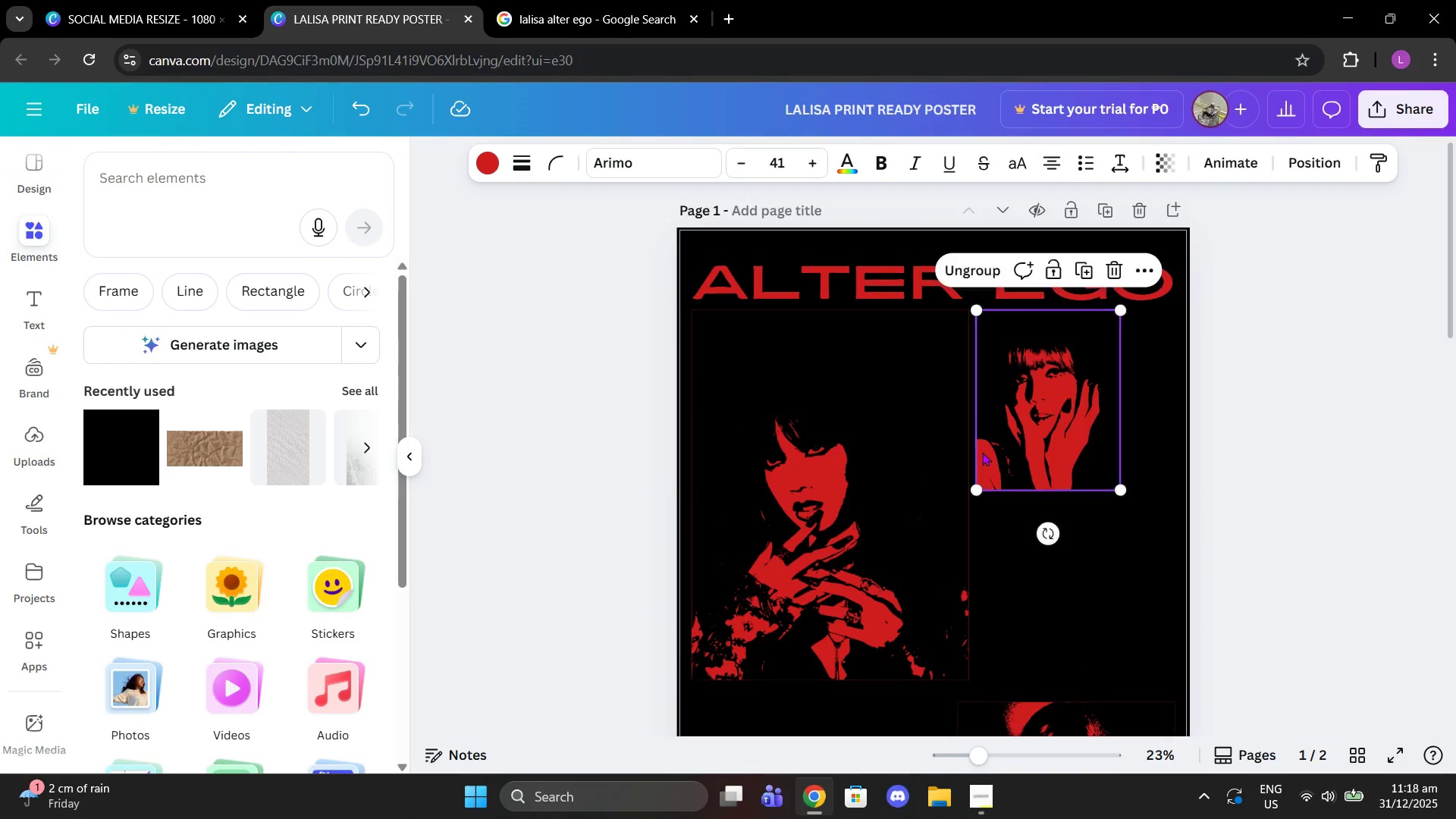 
scroll: coordinate [1031, 575], scroll_direction: down, amount: 4.0
 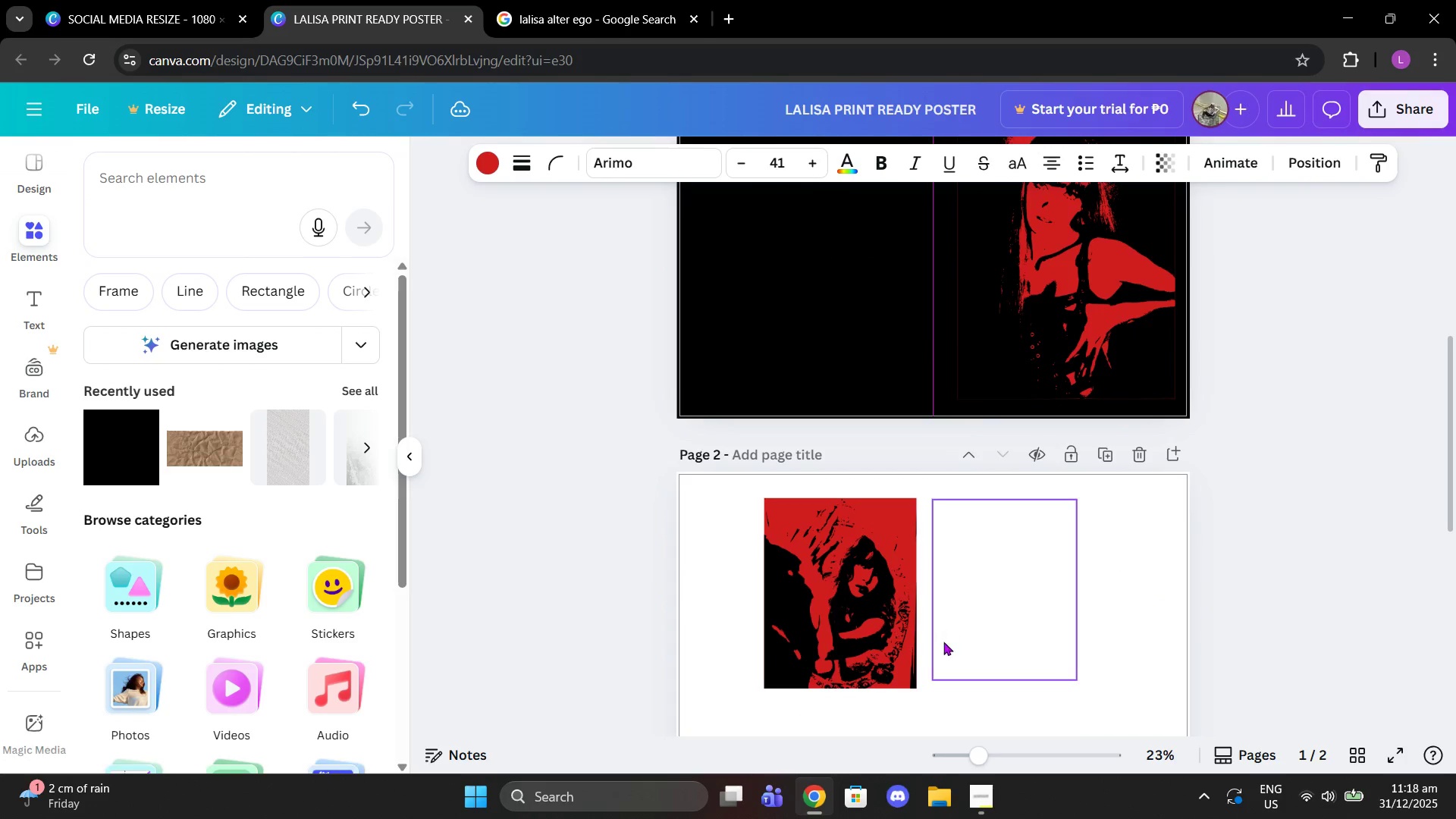 
scroll: coordinate [953, 641], scroll_direction: up, amount: 3.0
 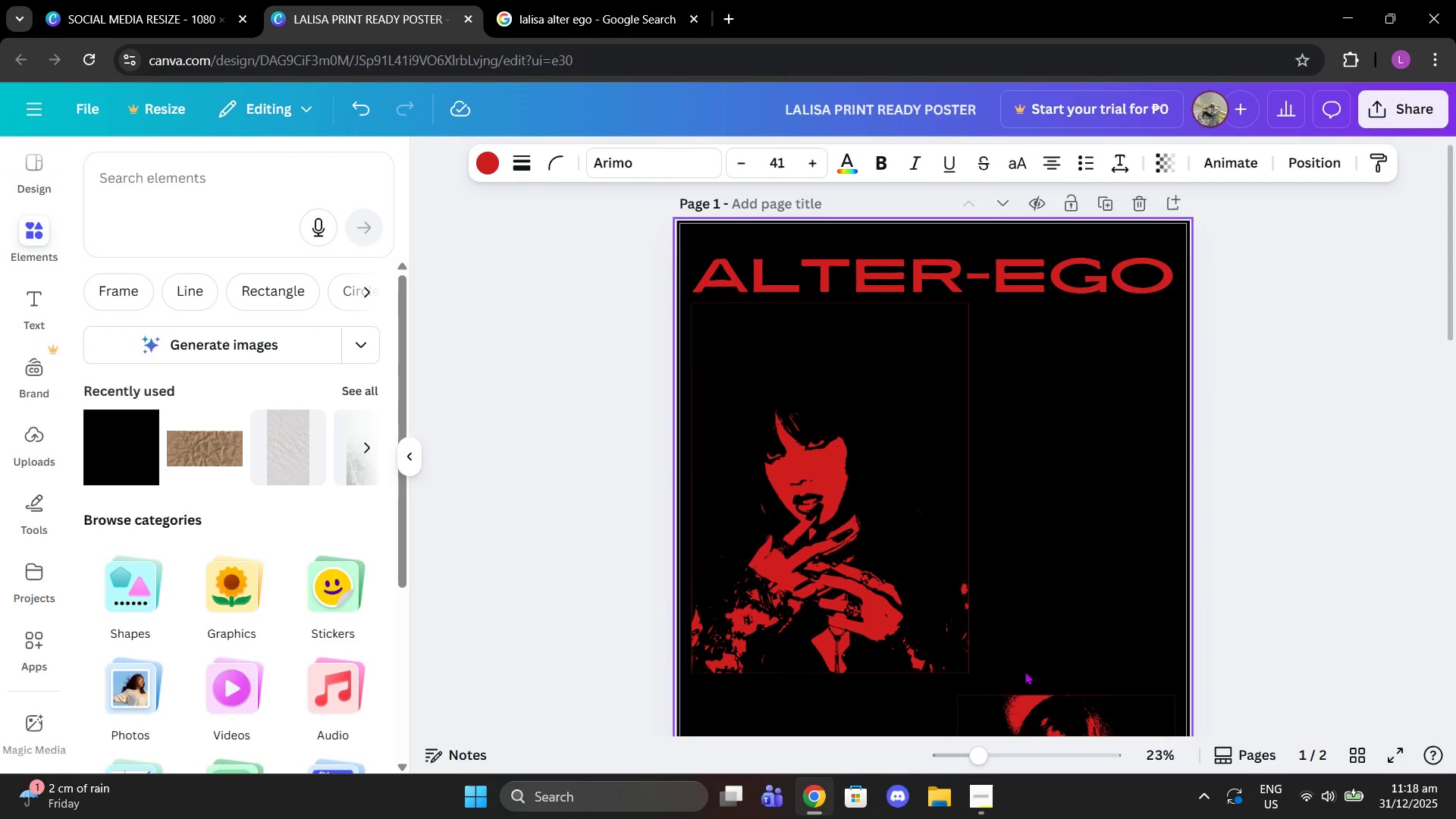 
left_click([1005, 495])
 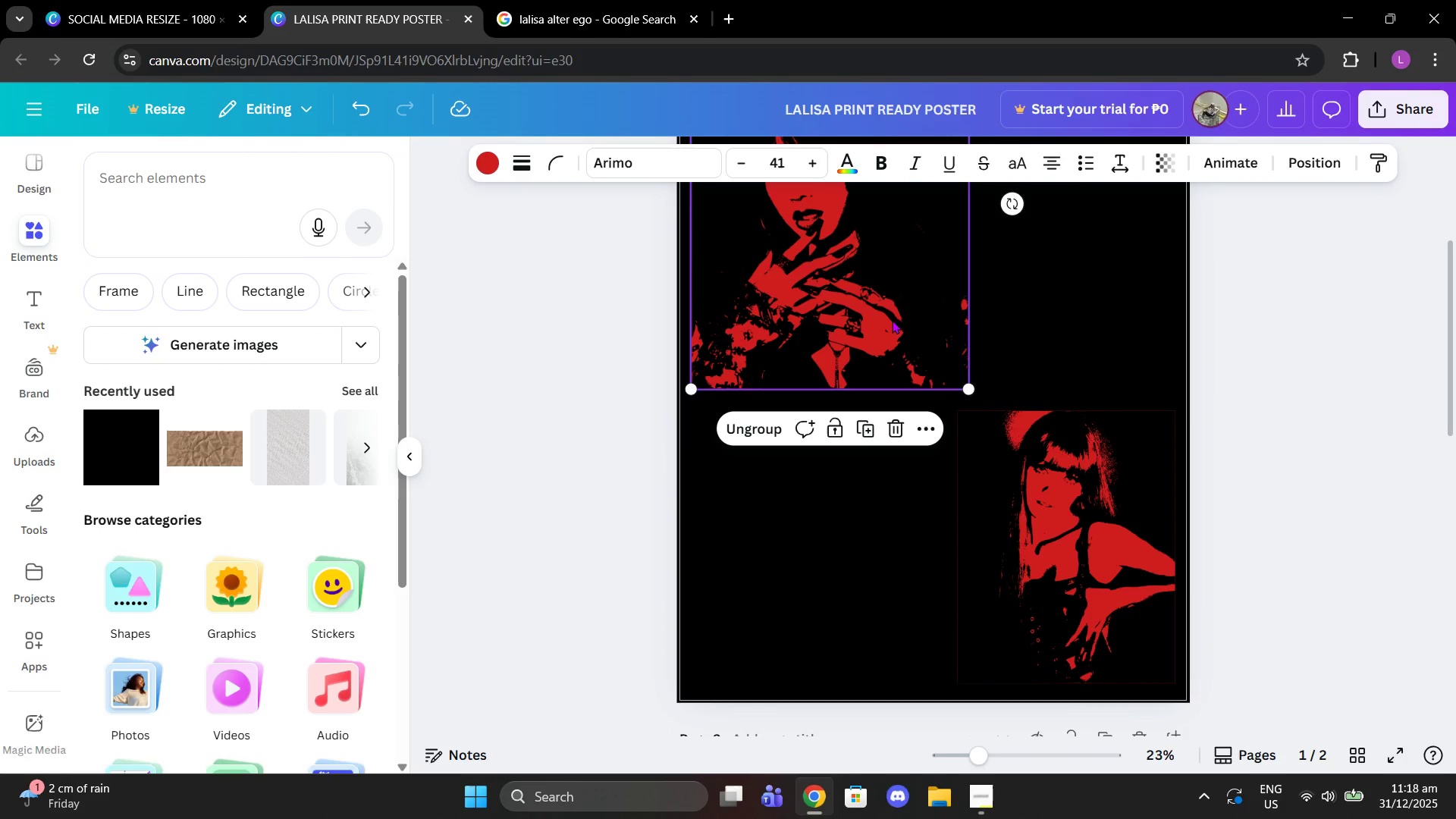 
scroll: coordinate [1023, 645], scroll_direction: down, amount: 3.0
 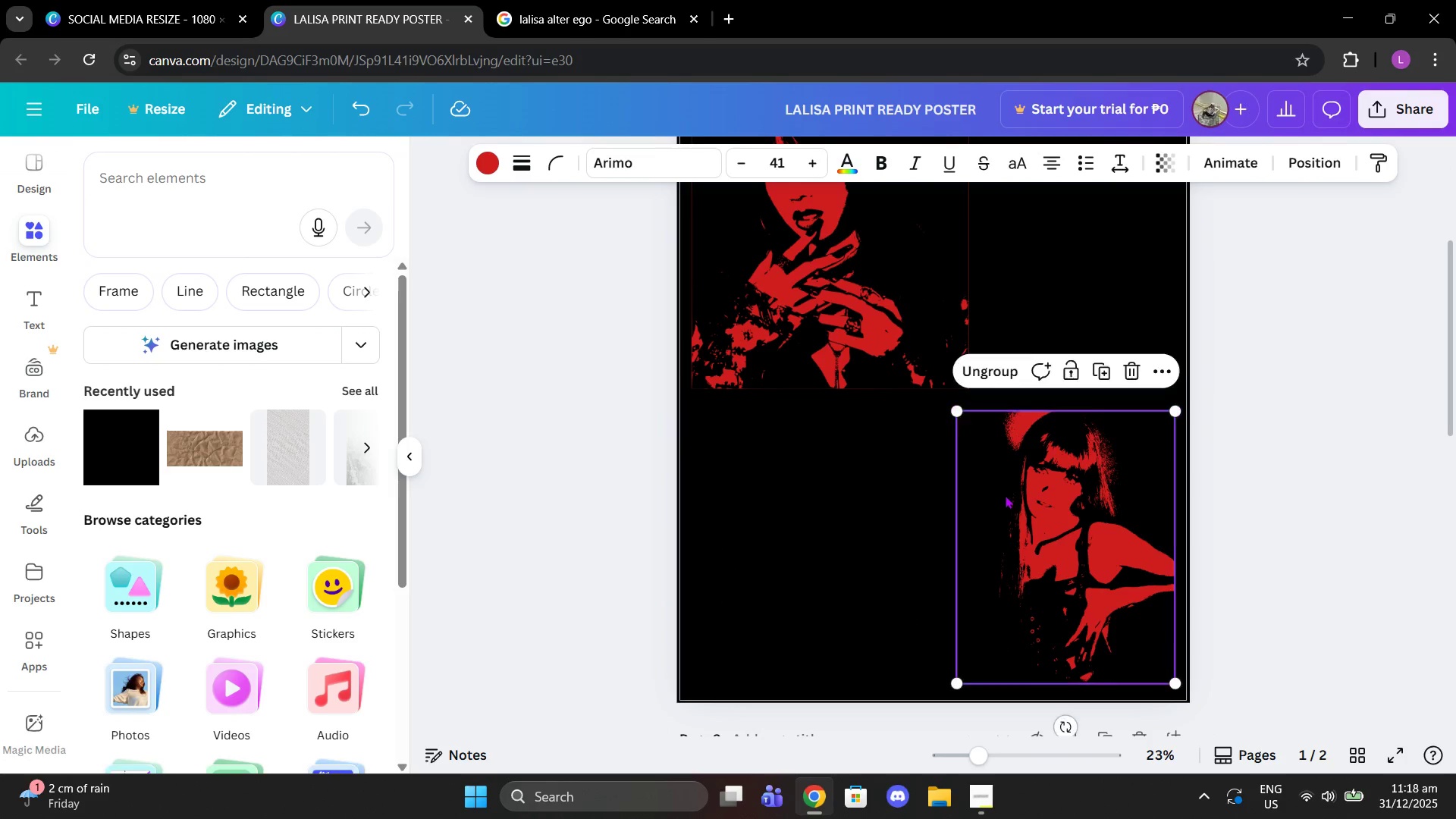 
double_click([892, 320])
 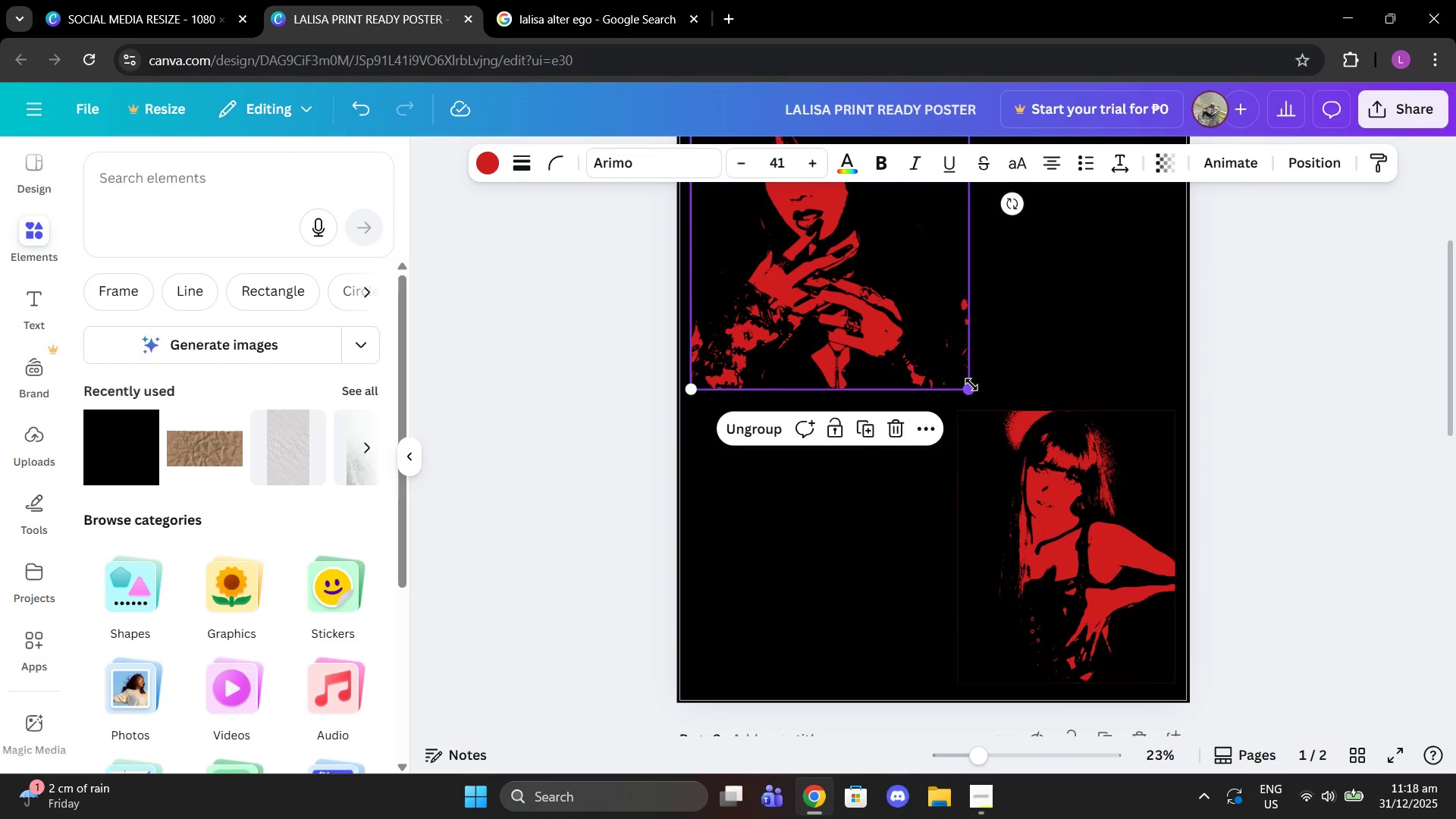 
left_click_drag(start_coordinate=[971, 385], to_coordinate=[992, 400])
 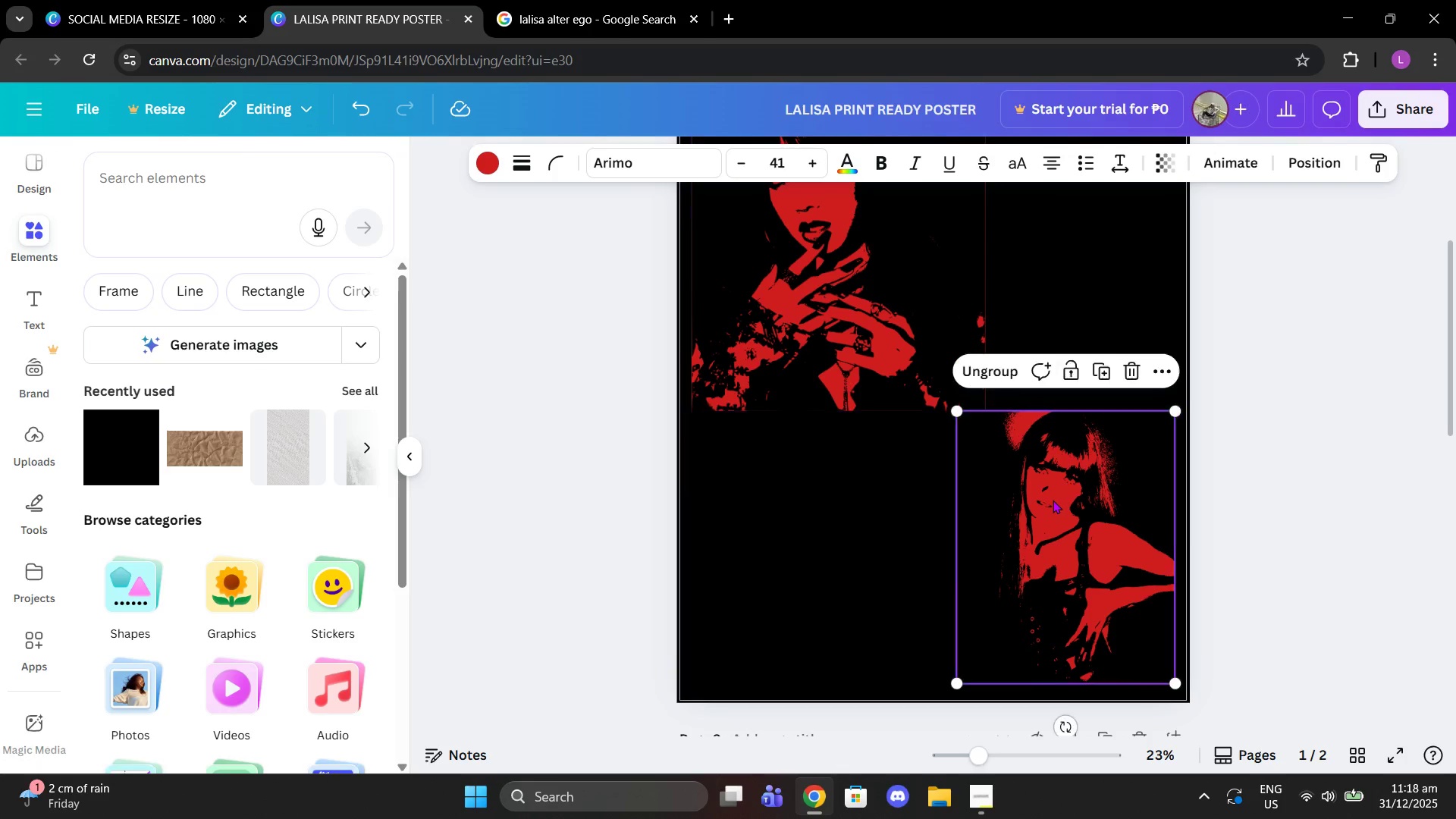 
left_click([1053, 500])
 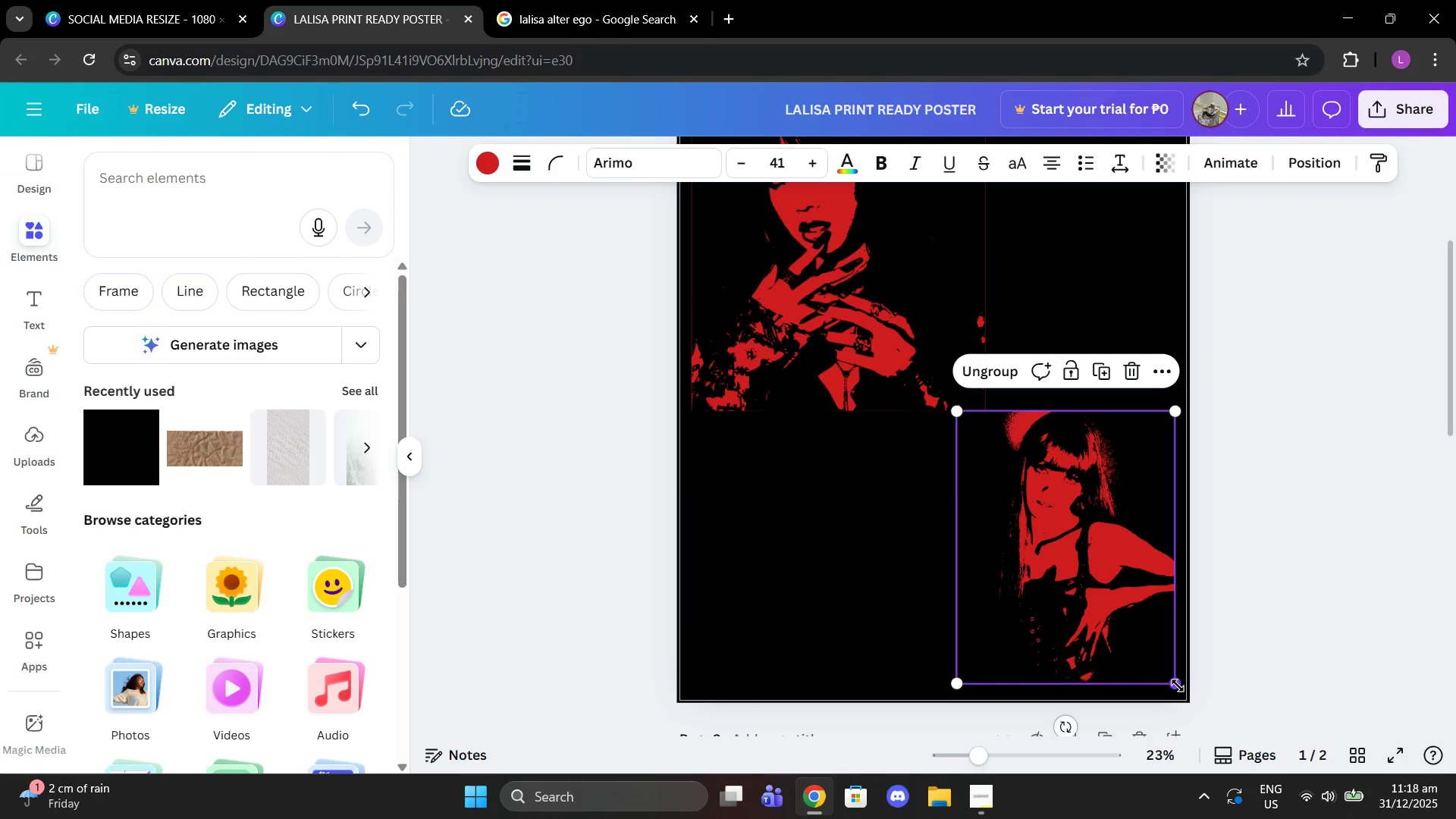 
left_click_drag(start_coordinate=[1178, 686], to_coordinate=[1144, 655])
 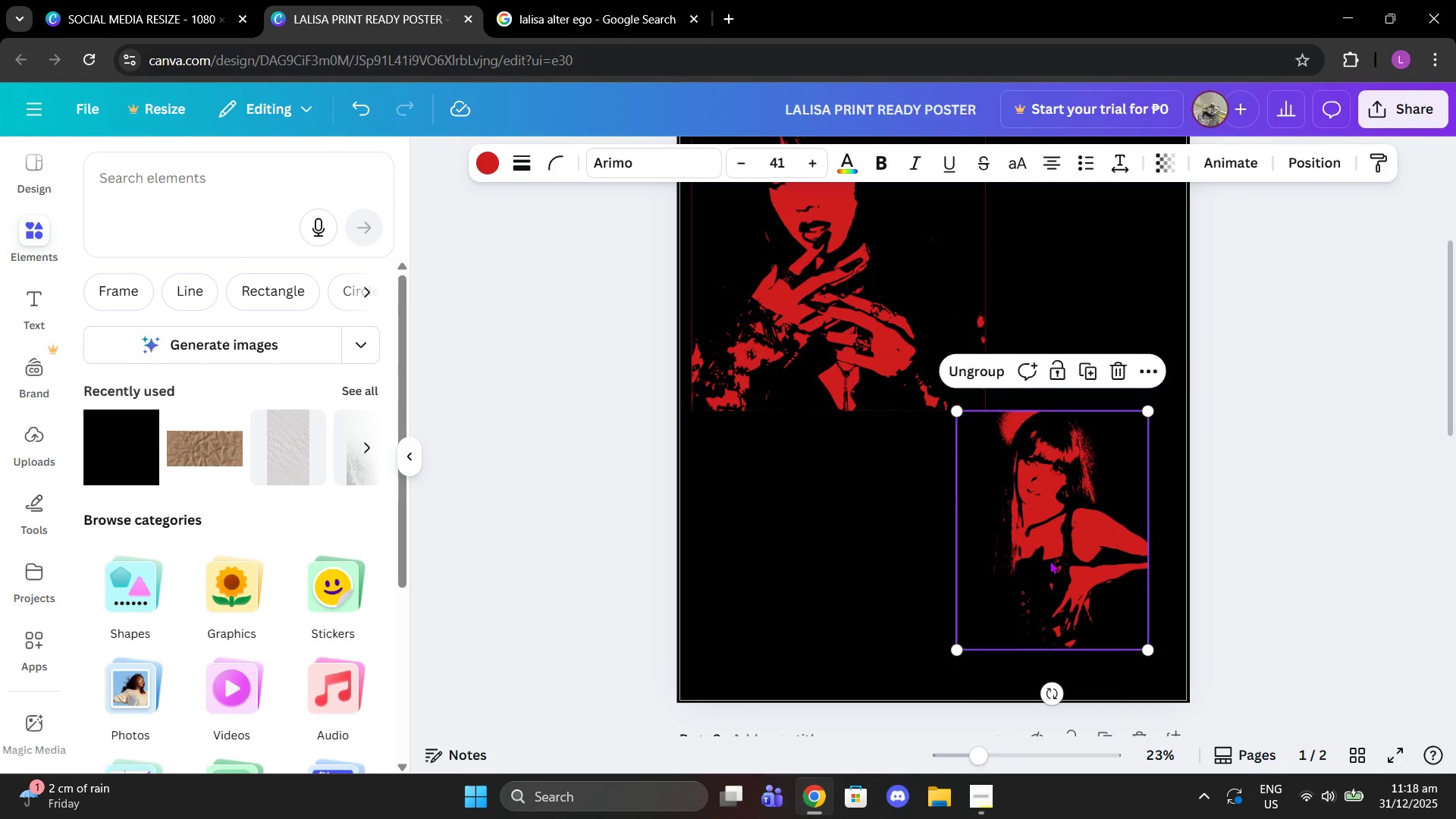 
left_click_drag(start_coordinate=[1050, 560], to_coordinate=[1073, 563])
 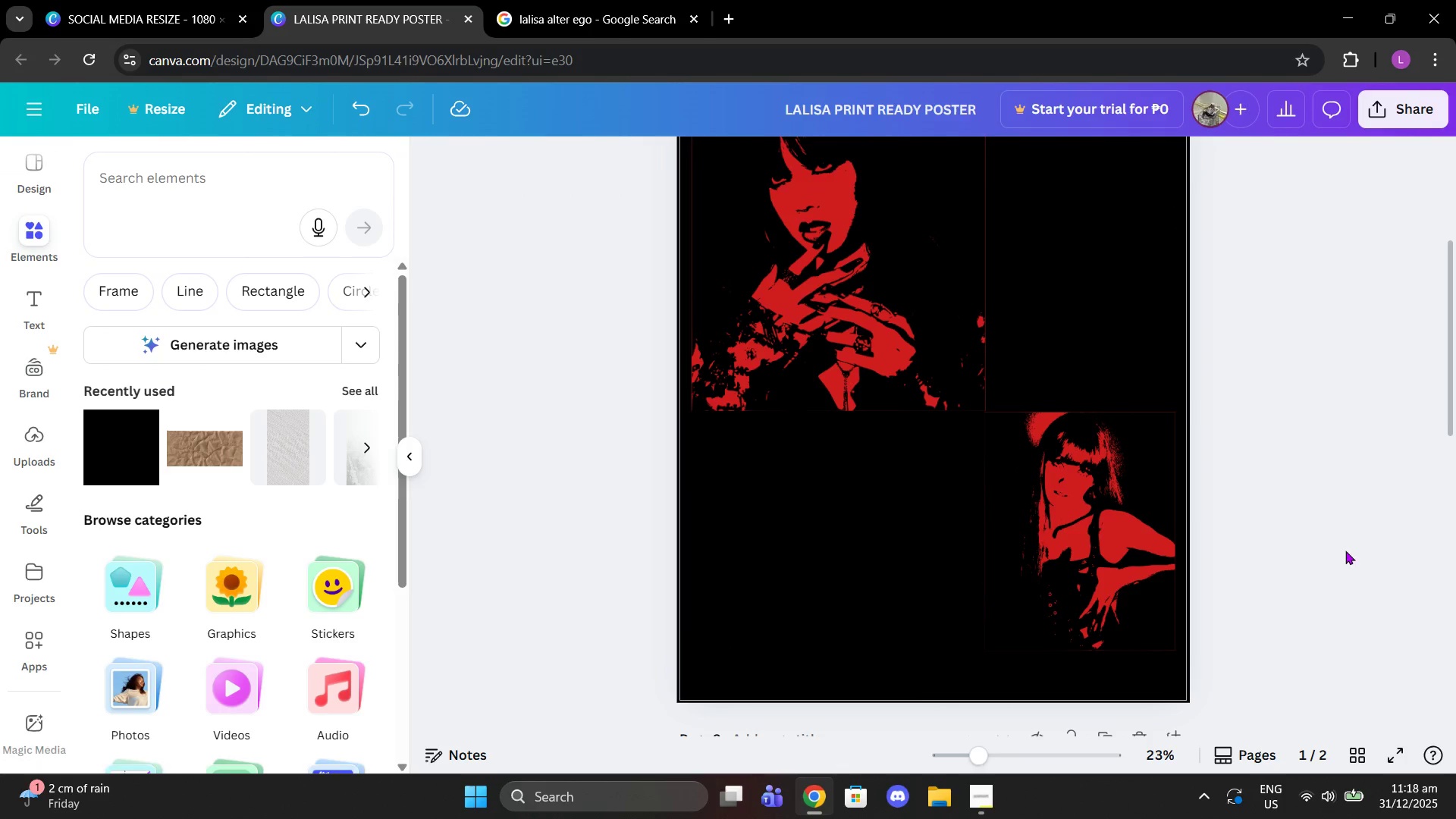 
left_click([1348, 554])
 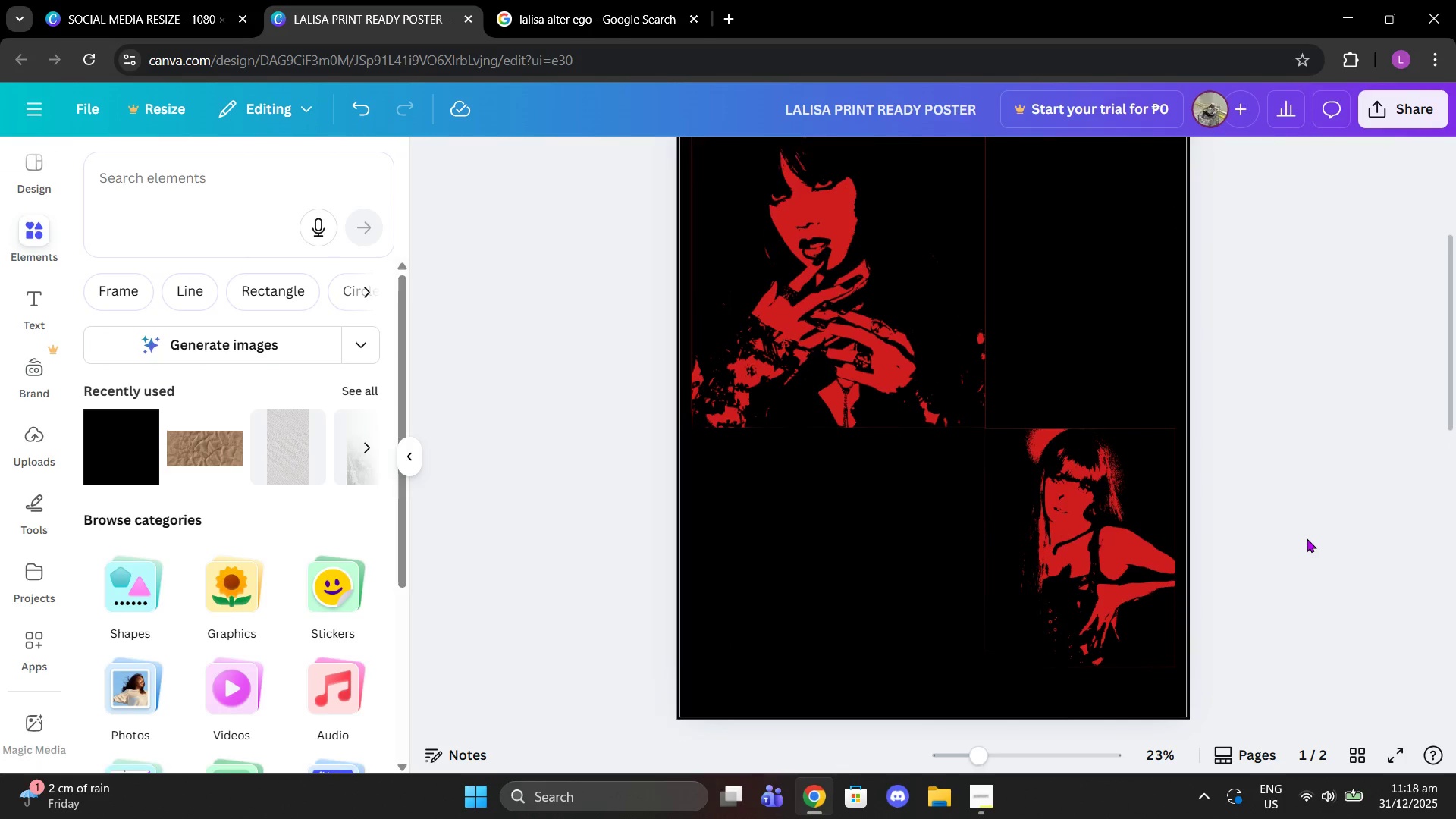 
scroll: coordinate [1307, 538], scroll_direction: up, amount: 3.0
 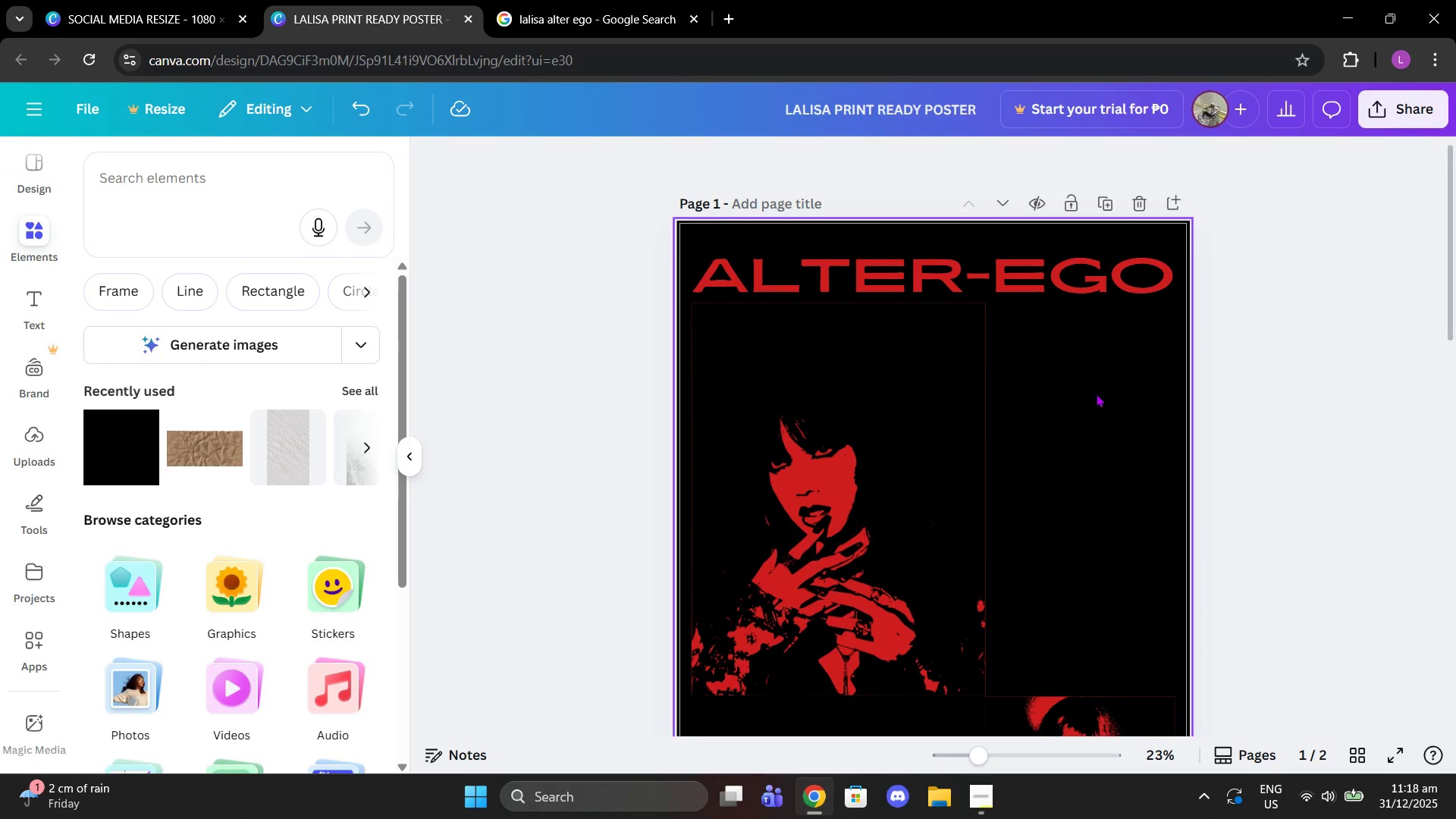 
scroll: coordinate [1089, 394], scroll_direction: down, amount: 4.0
 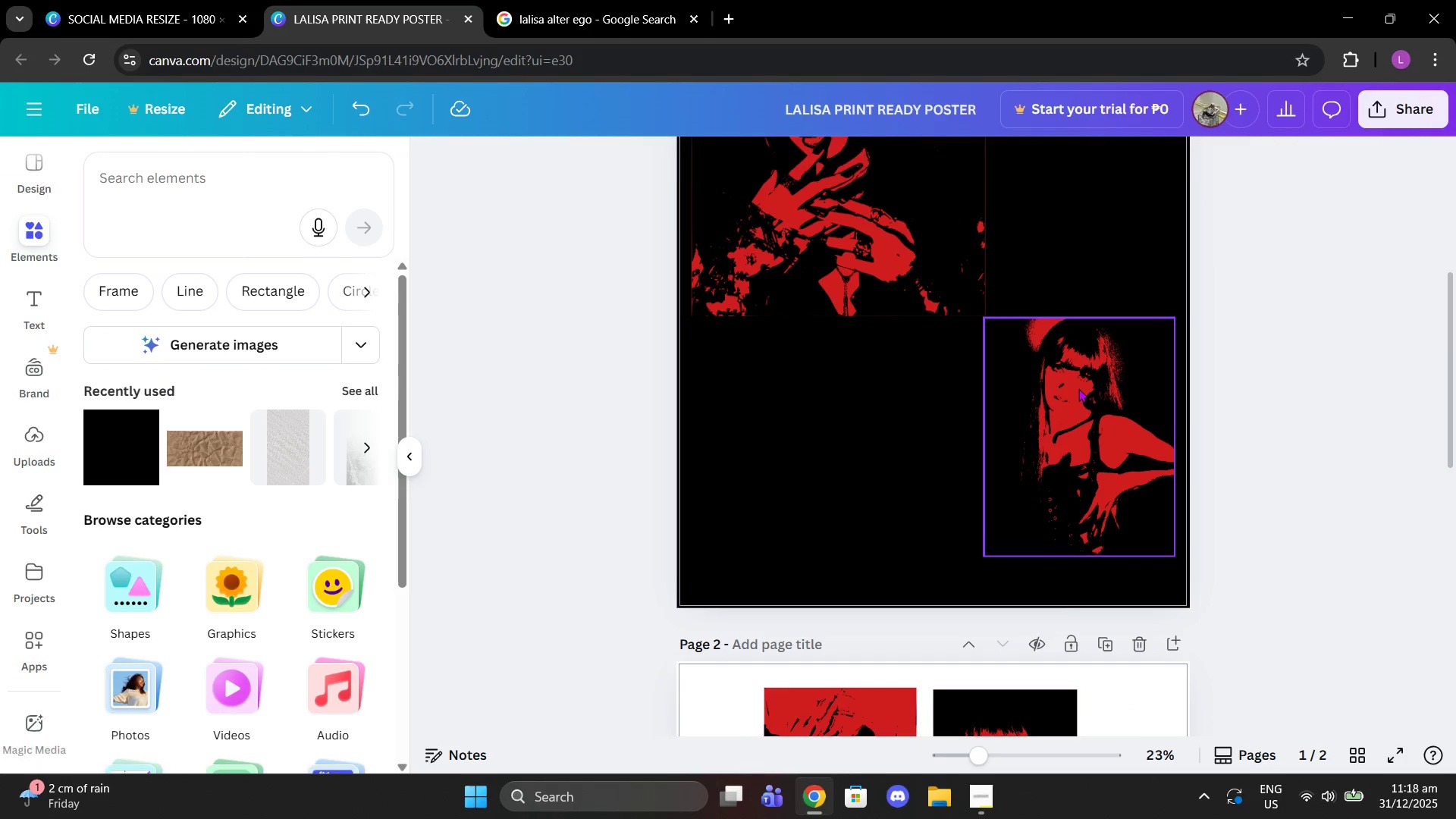 
left_click_drag(start_coordinate=[1078, 388], to_coordinate=[1078, 424])
 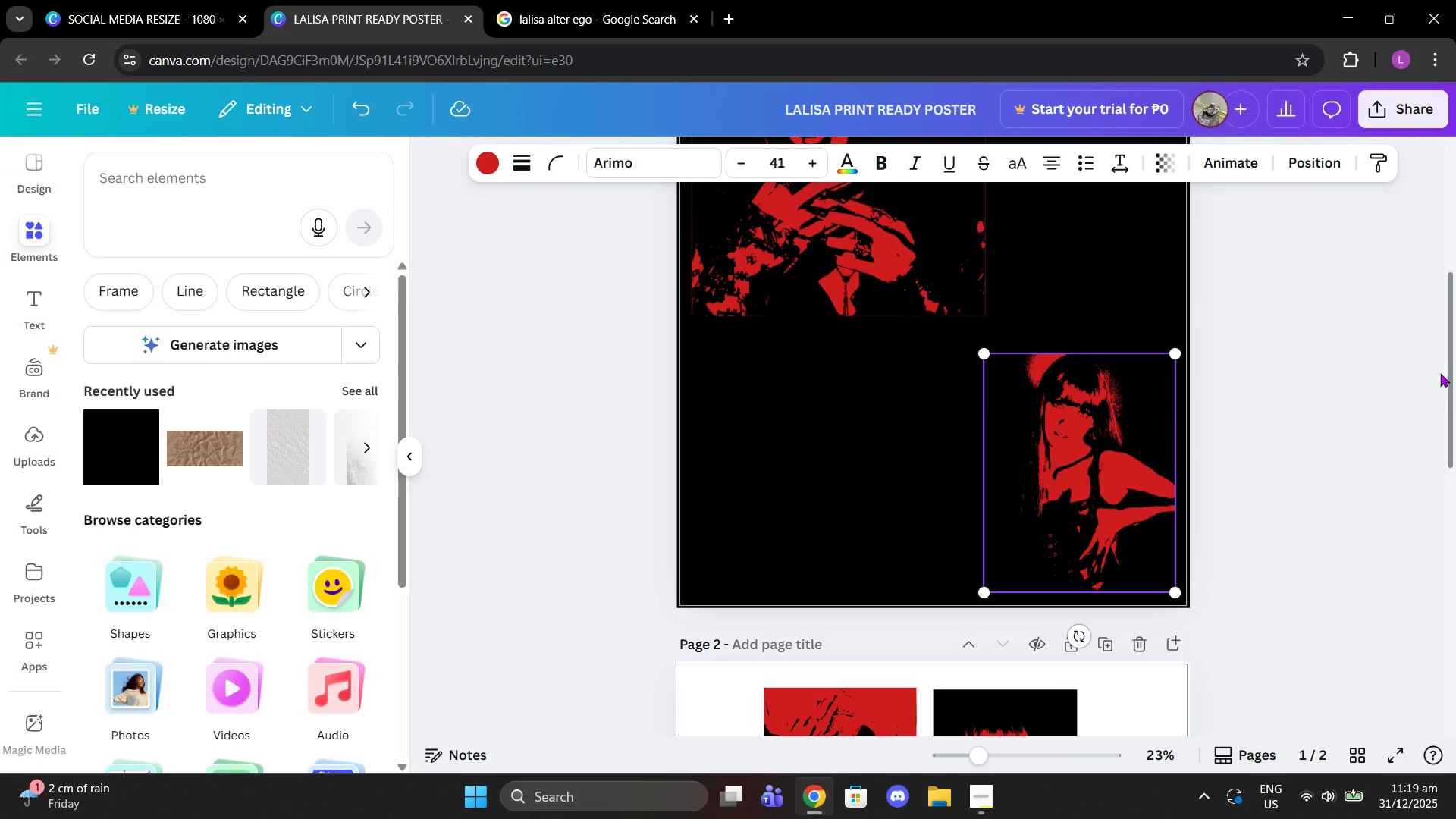 
left_click_drag(start_coordinate=[1455, 373], to_coordinate=[1450, 373])
 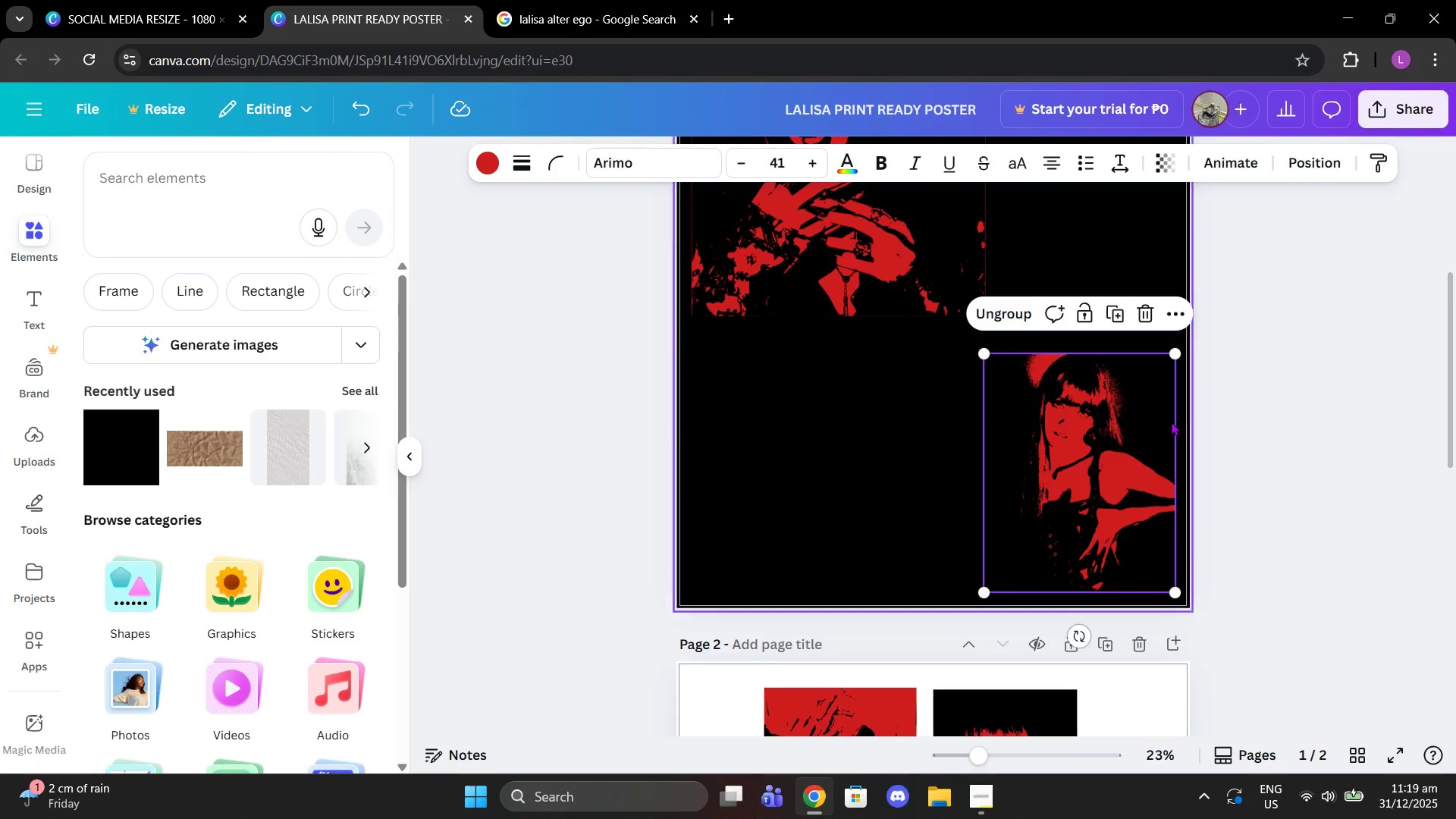 
scroll: coordinate [1174, 421], scroll_direction: down, amount: 2.0
 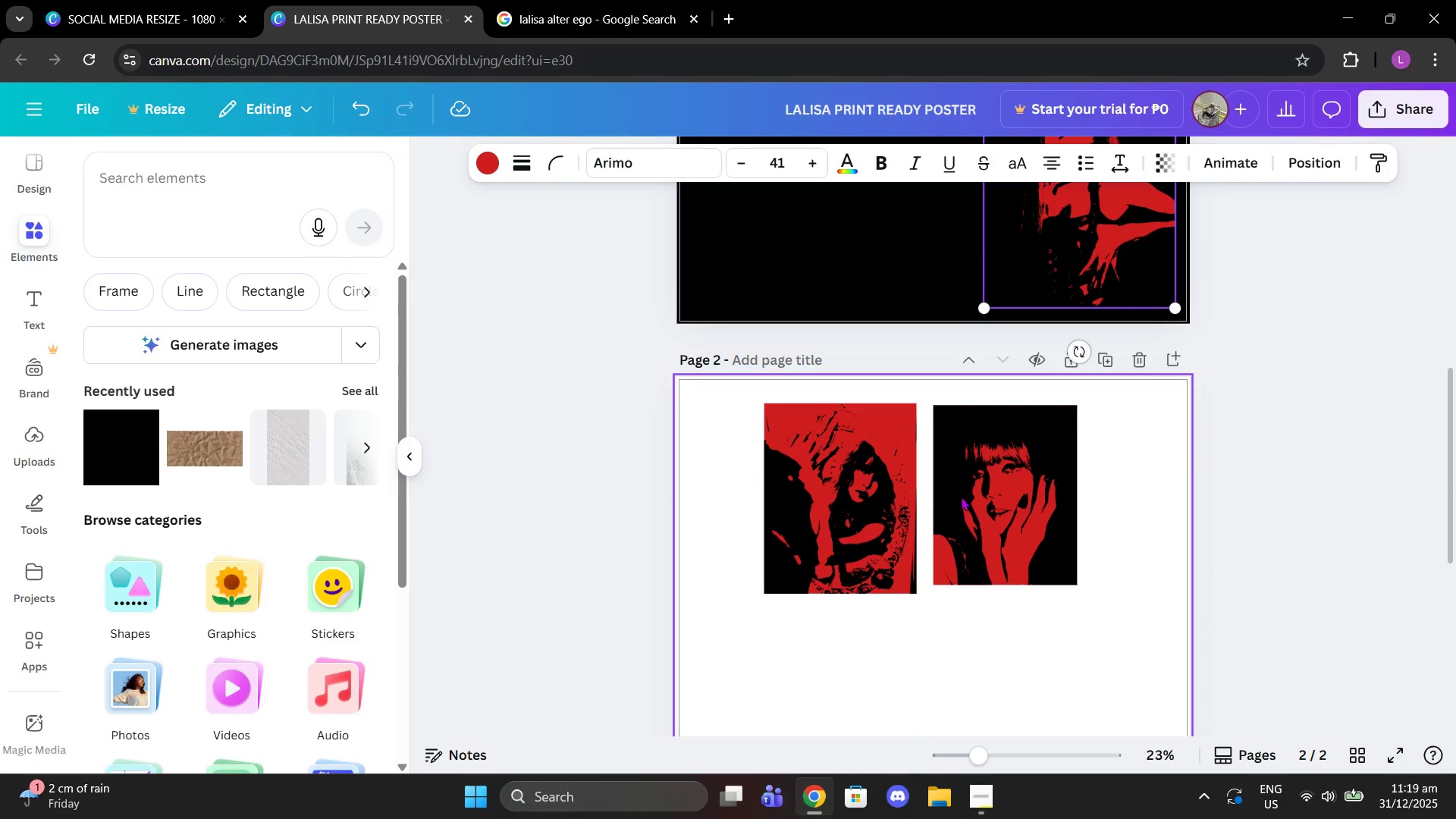 
left_click_drag(start_coordinate=[1019, 497], to_coordinate=[777, 422])
 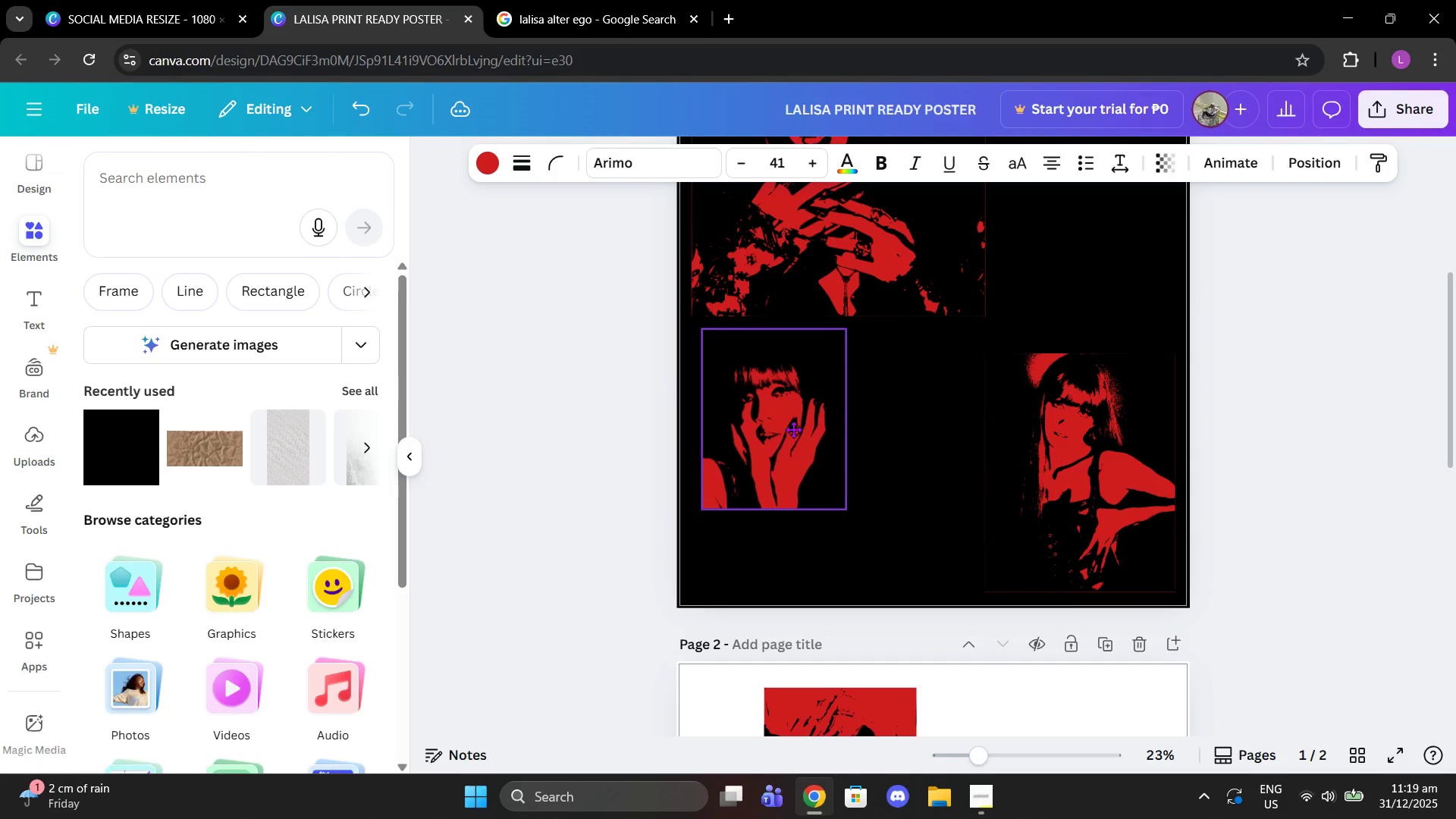 
scroll: coordinate [842, 306], scroll_direction: up, amount: 3.0
 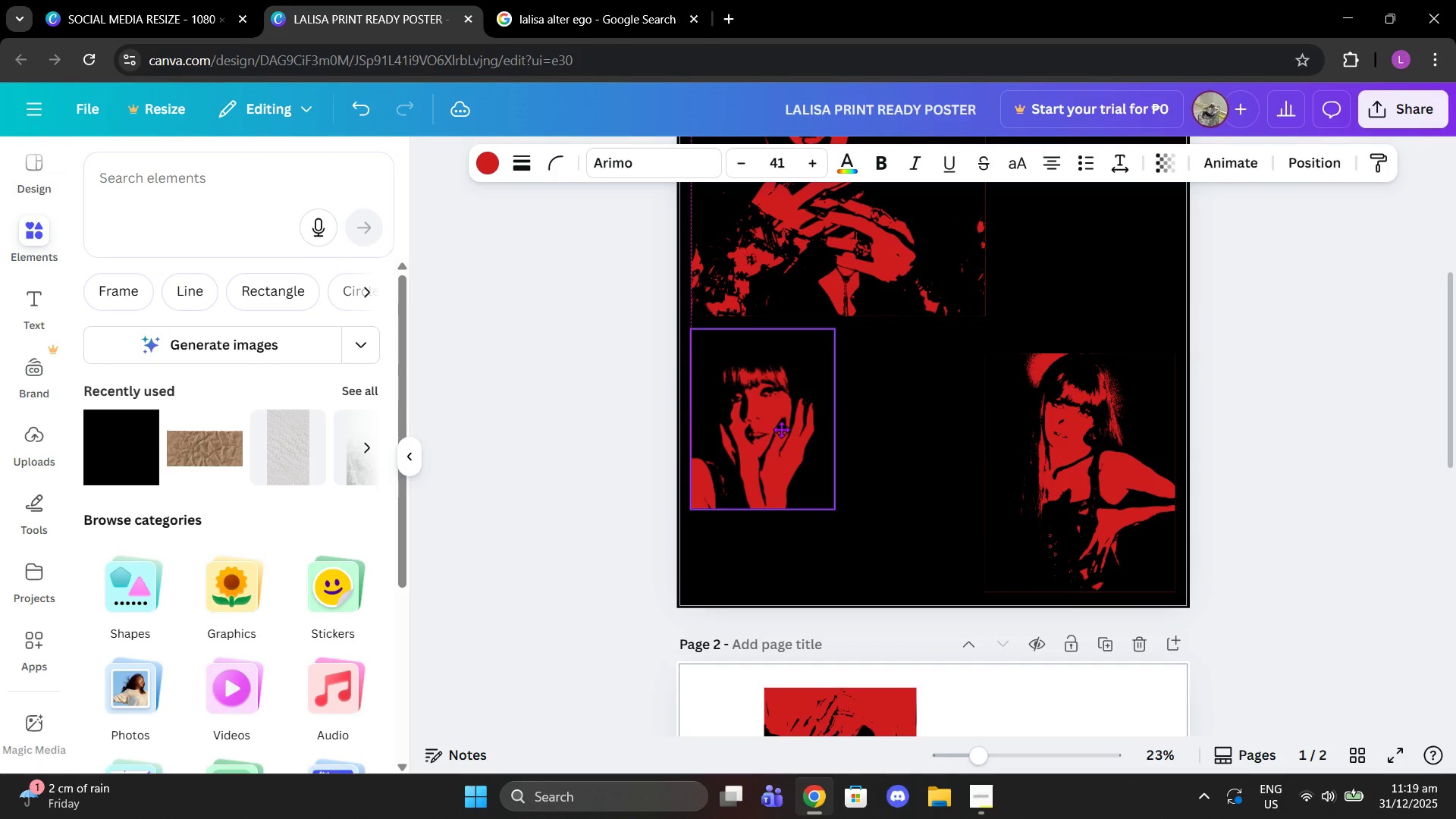 
left_click_drag(start_coordinate=[835, 508], to_coordinate=[855, 530])
 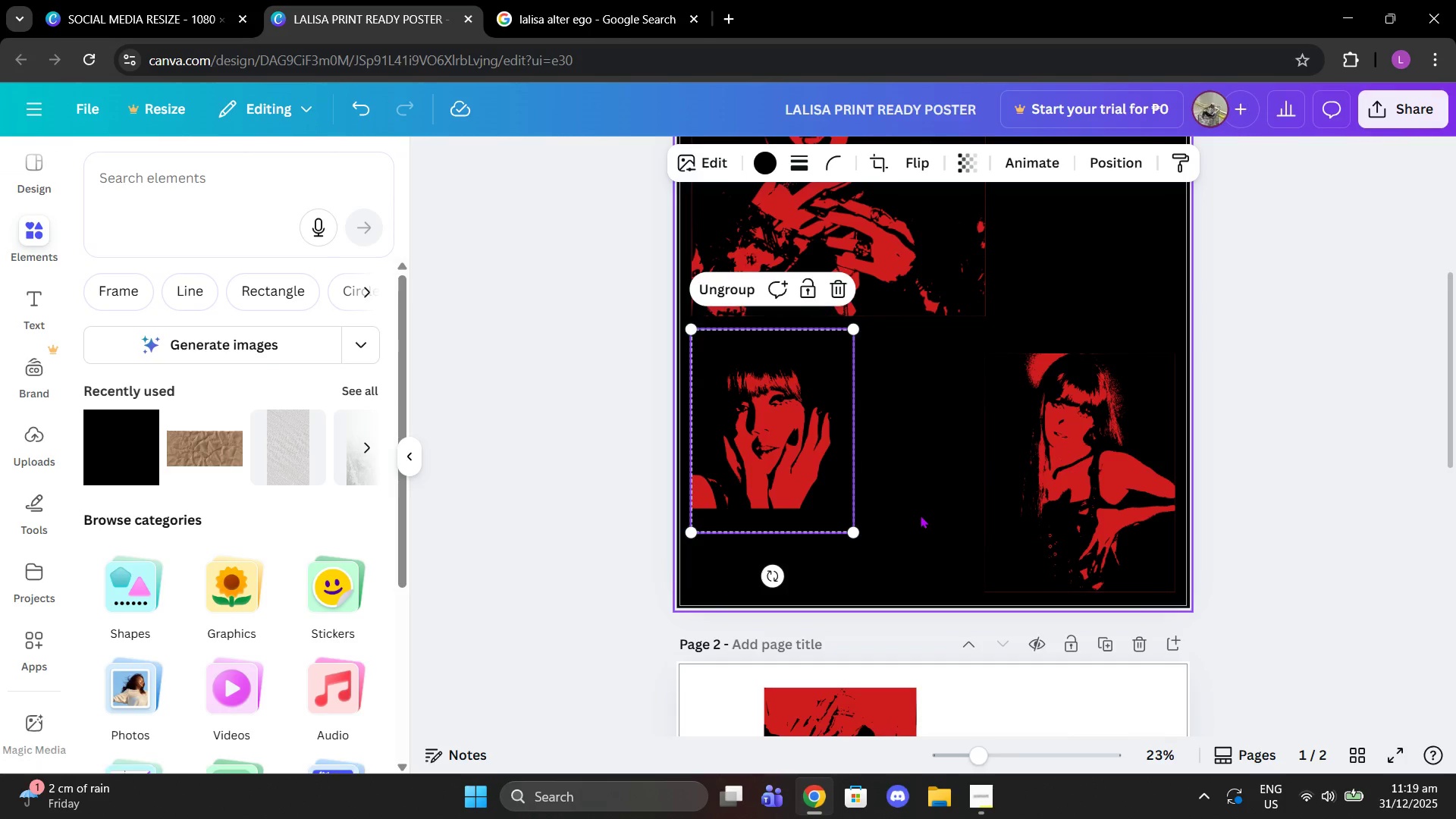 
key(Control+Z)
 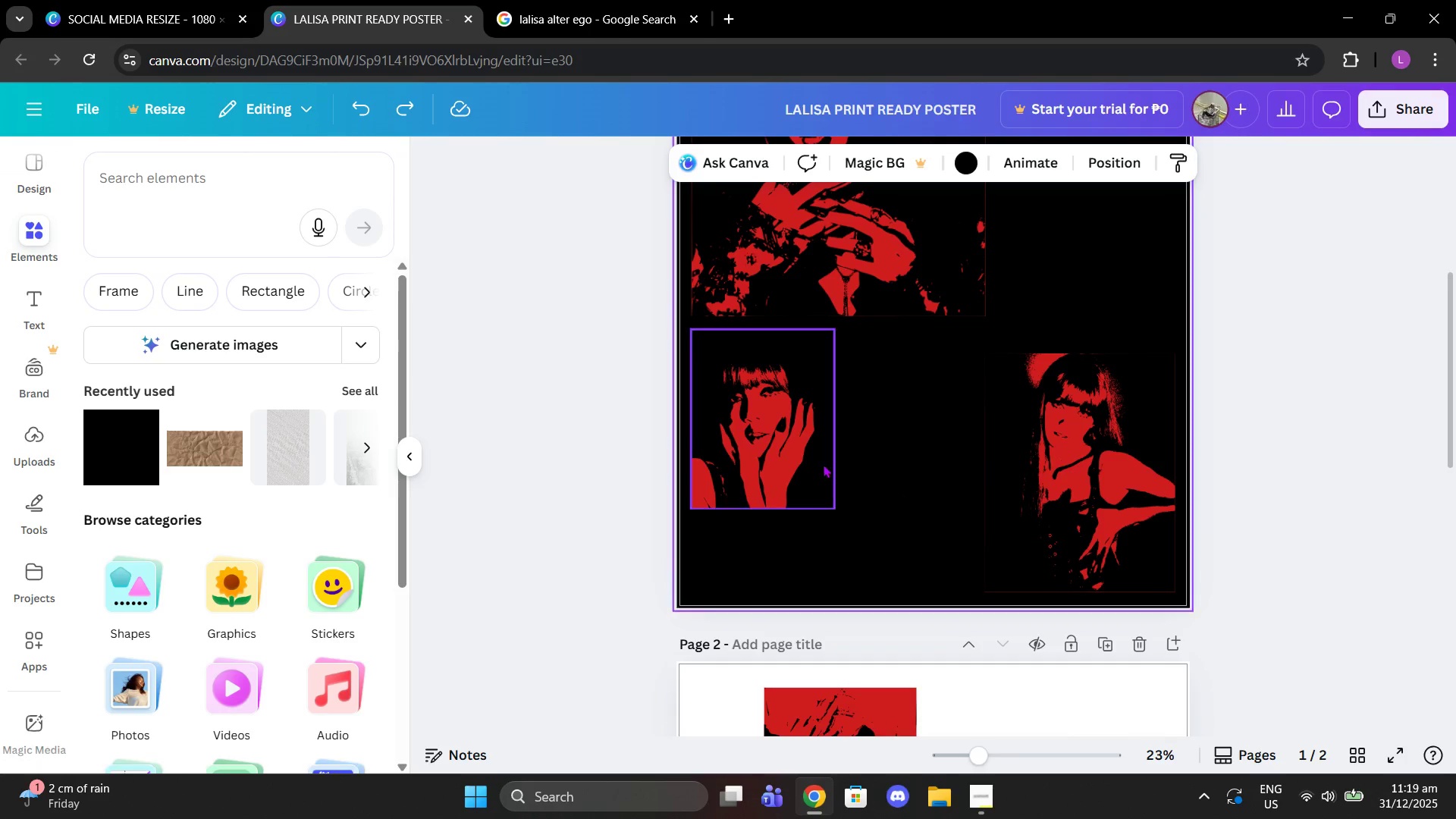 
double_click([806, 458])
 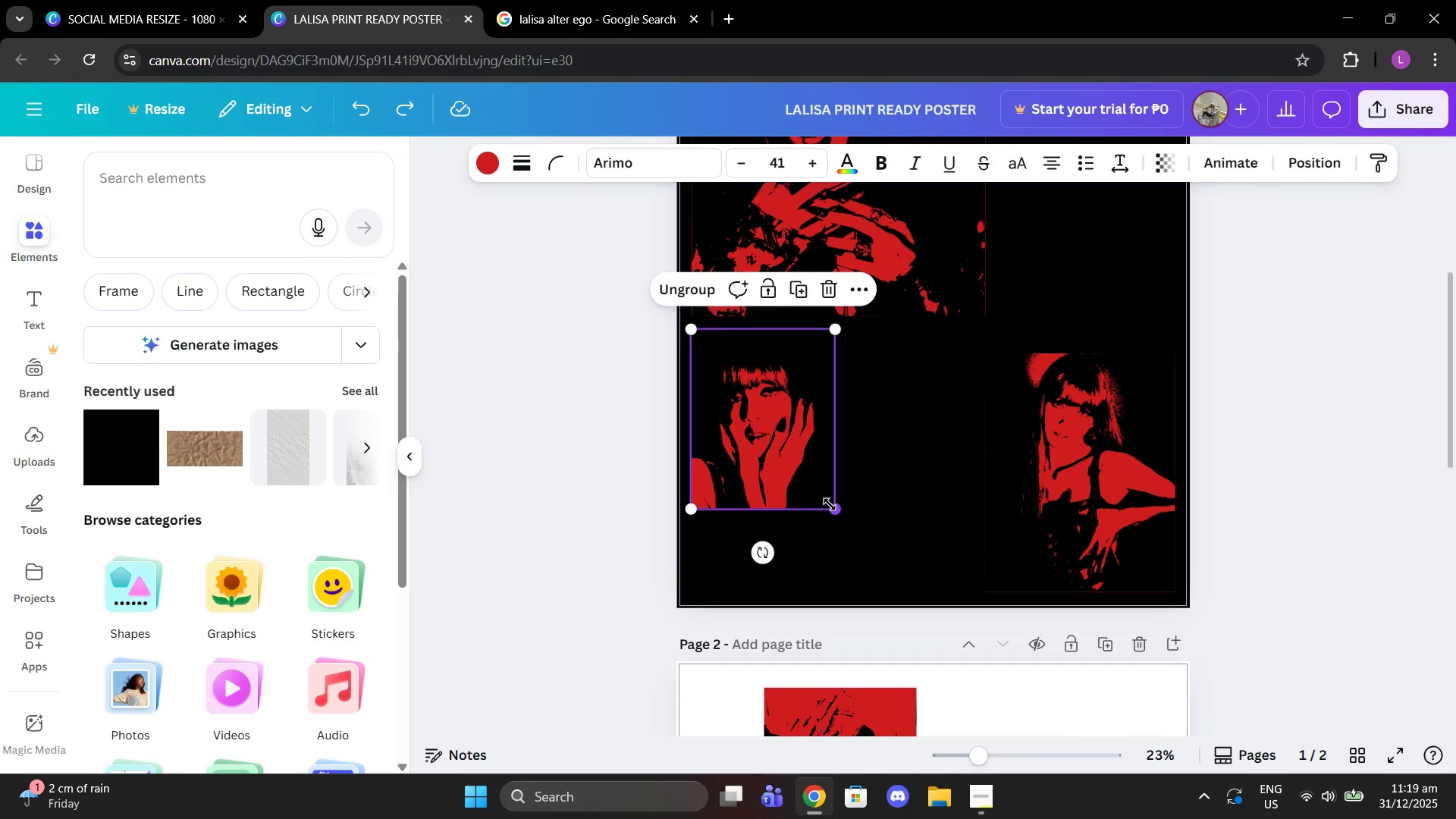 
left_click_drag(start_coordinate=[830, 504], to_coordinate=[817, 464])
 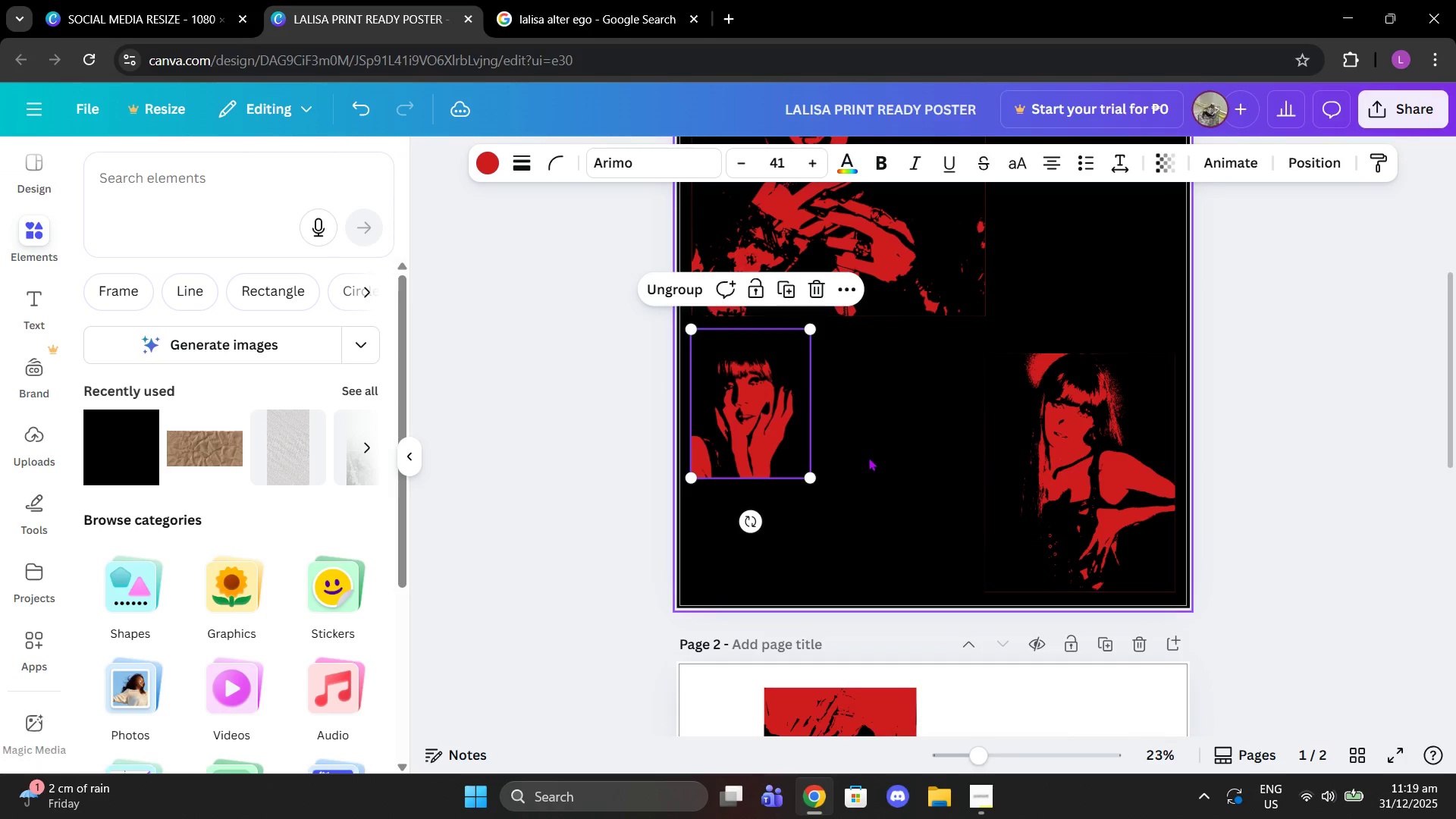 
left_click([868, 457])
 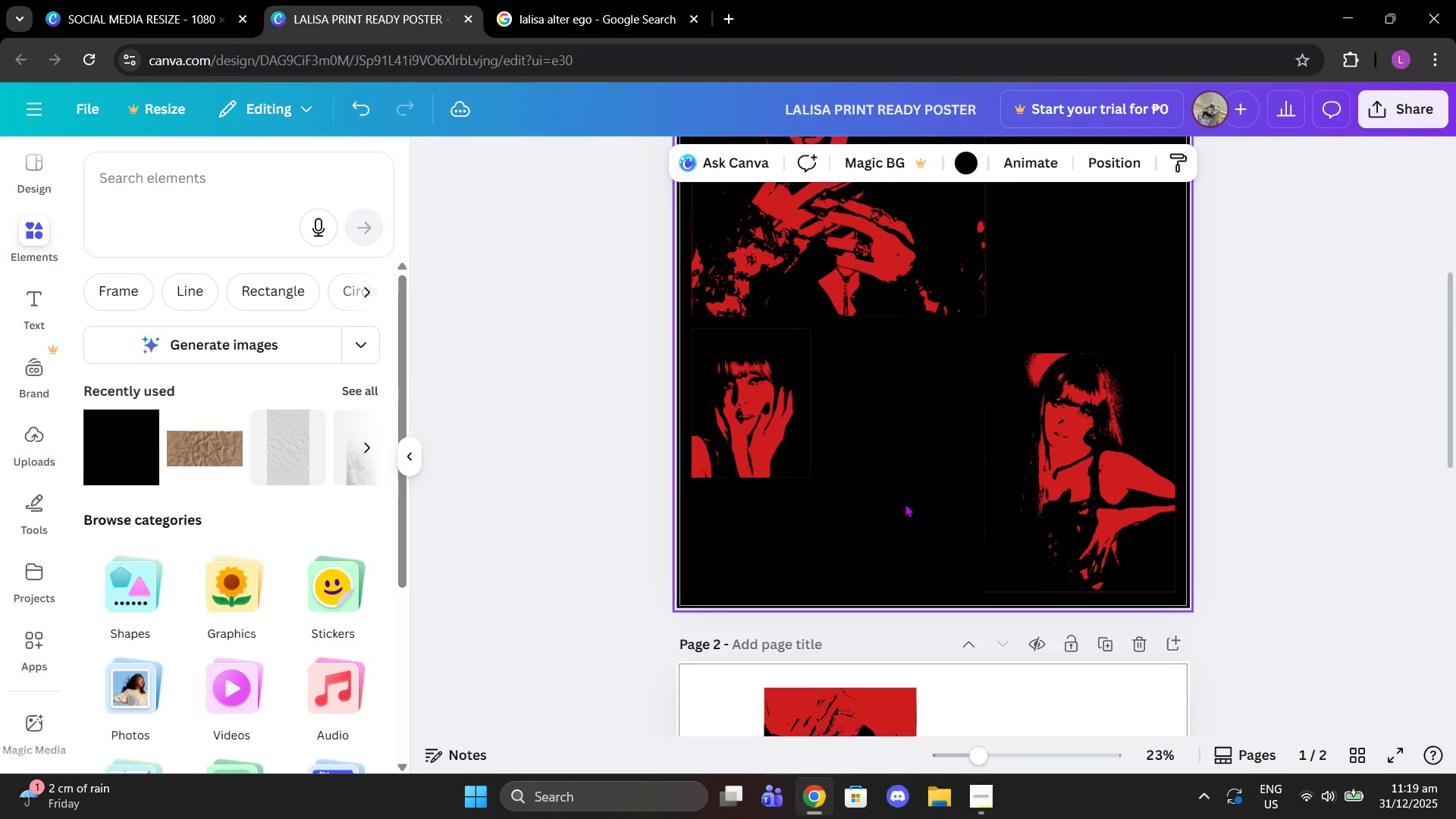 
left_click_drag(start_coordinate=[849, 507], to_coordinate=[908, 435])
 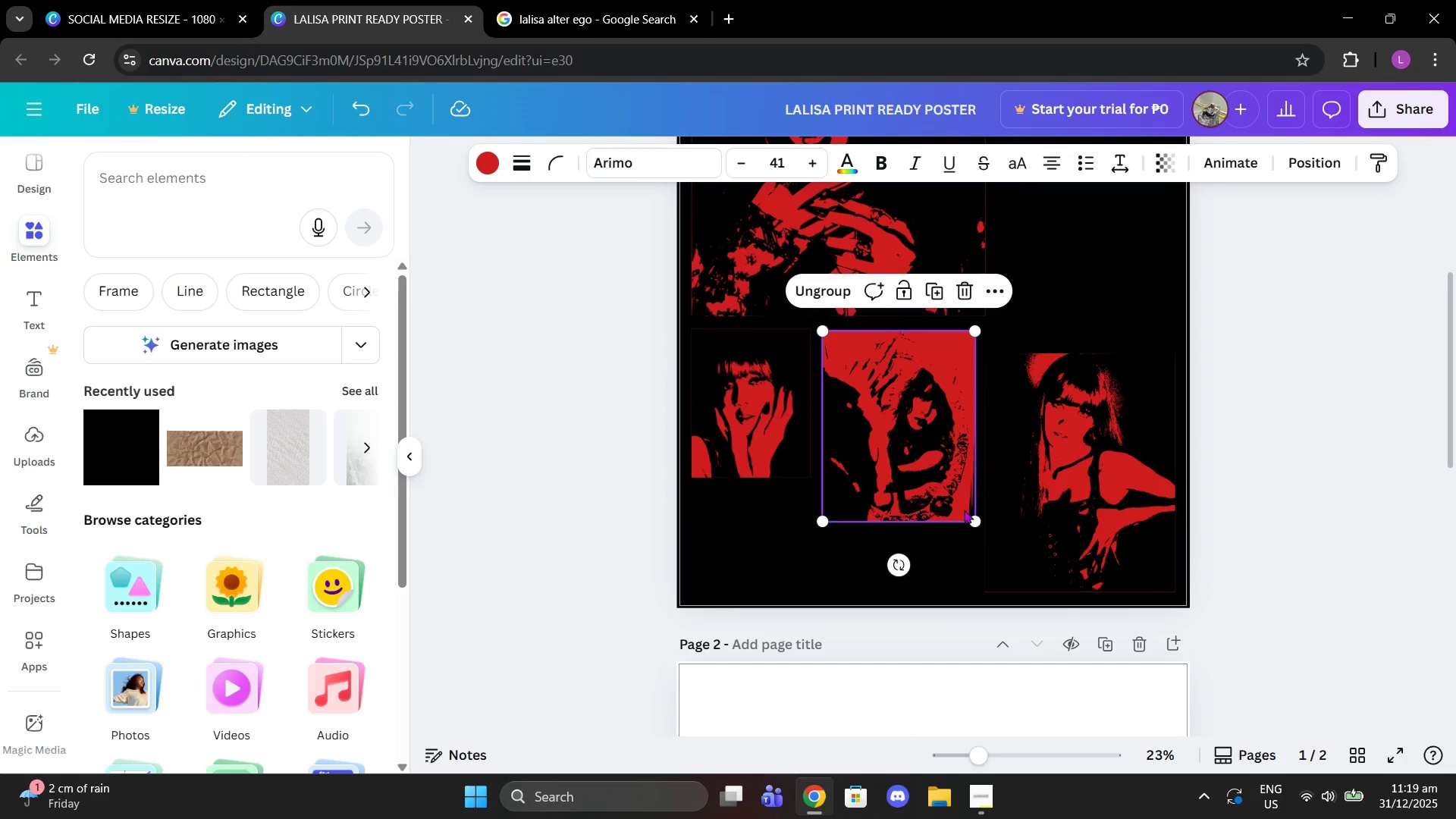 
scroll: coordinate [905, 504], scroll_direction: down, amount: 3.0
 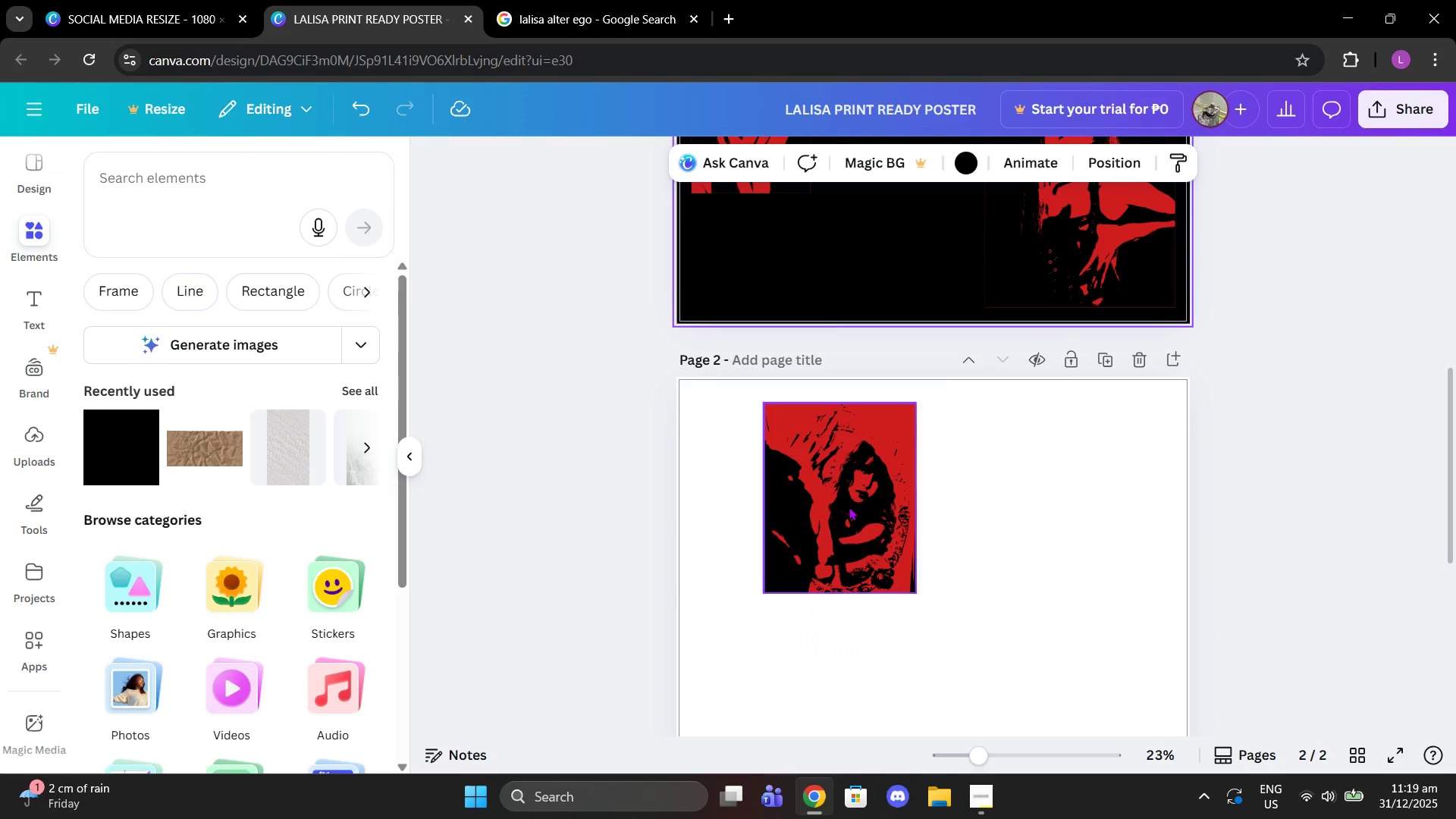 
scroll: coordinate [981, 290], scroll_direction: up, amount: 3.0
 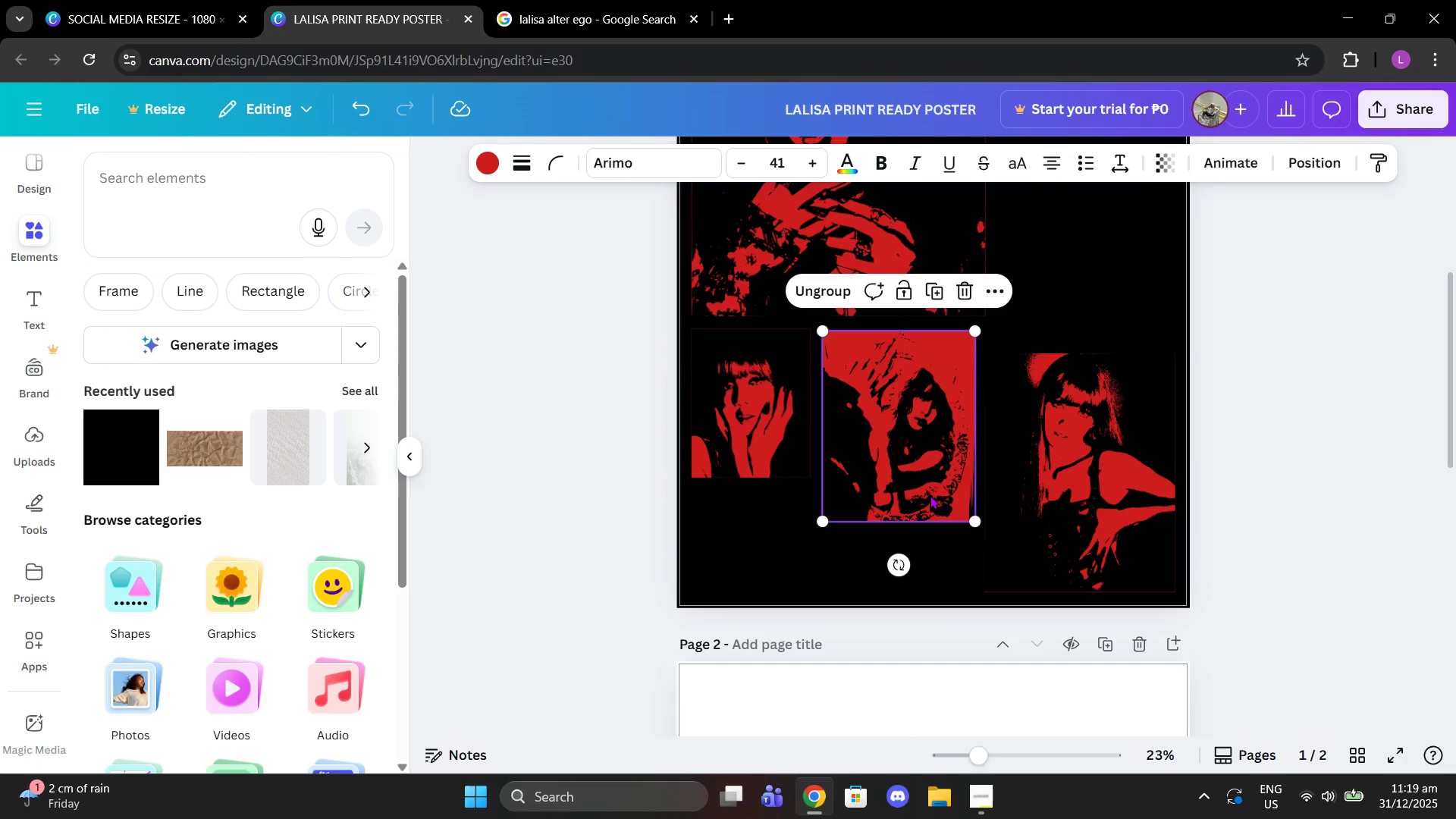 
left_click_drag(start_coordinate=[977, 519], to_coordinate=[959, 470])
 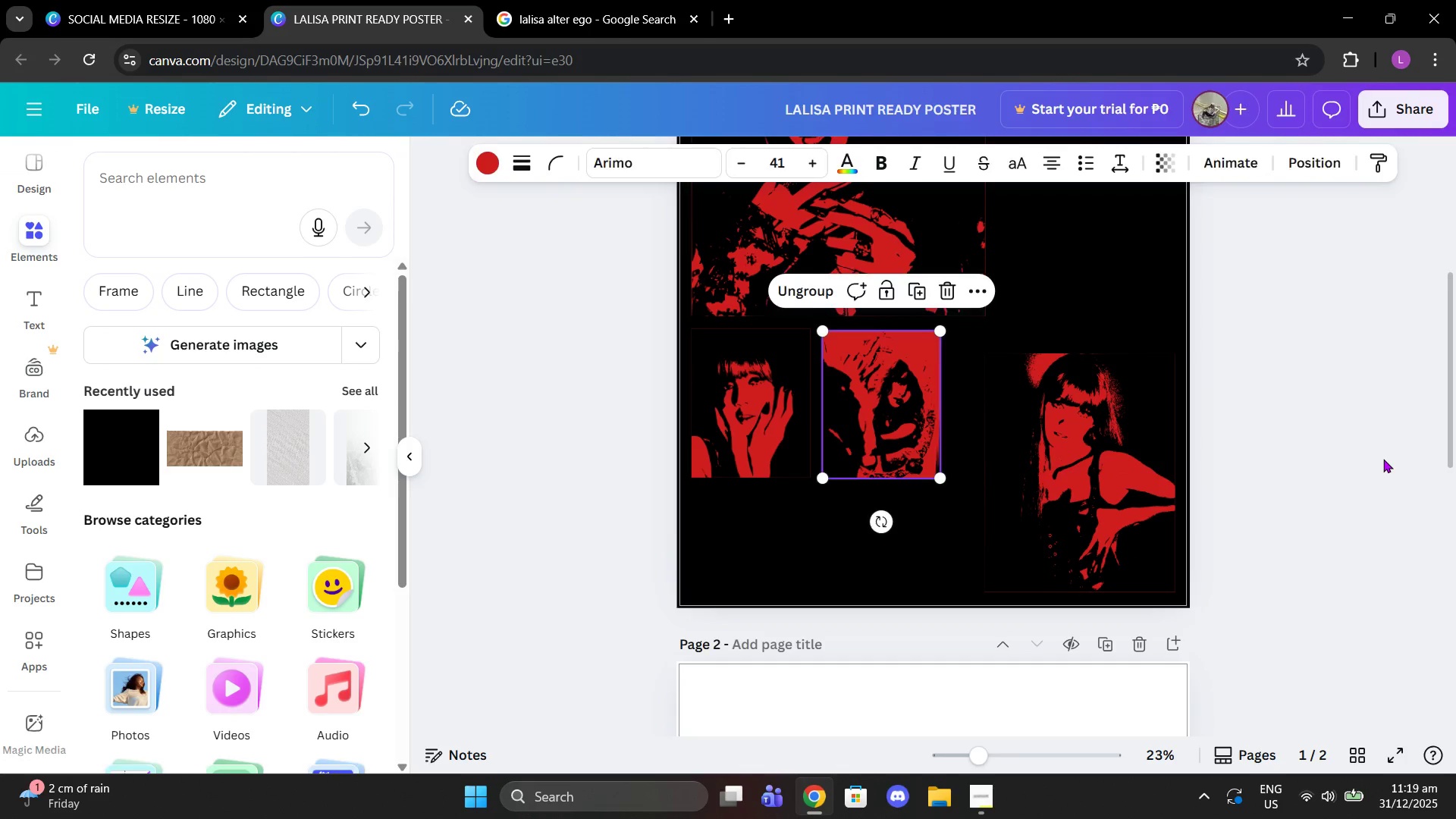 
left_click([1383, 459])
 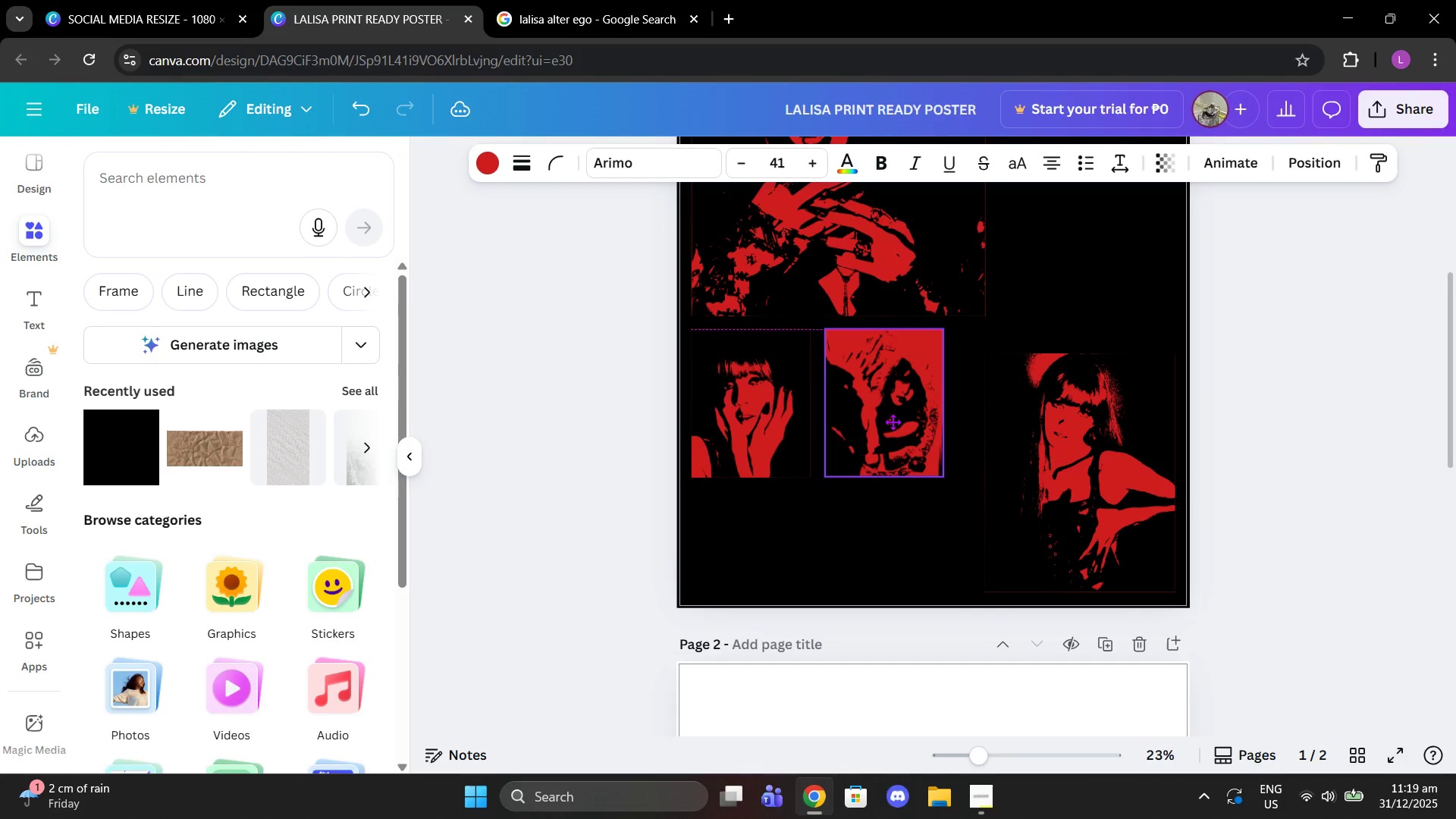 
wait(5.08)
 